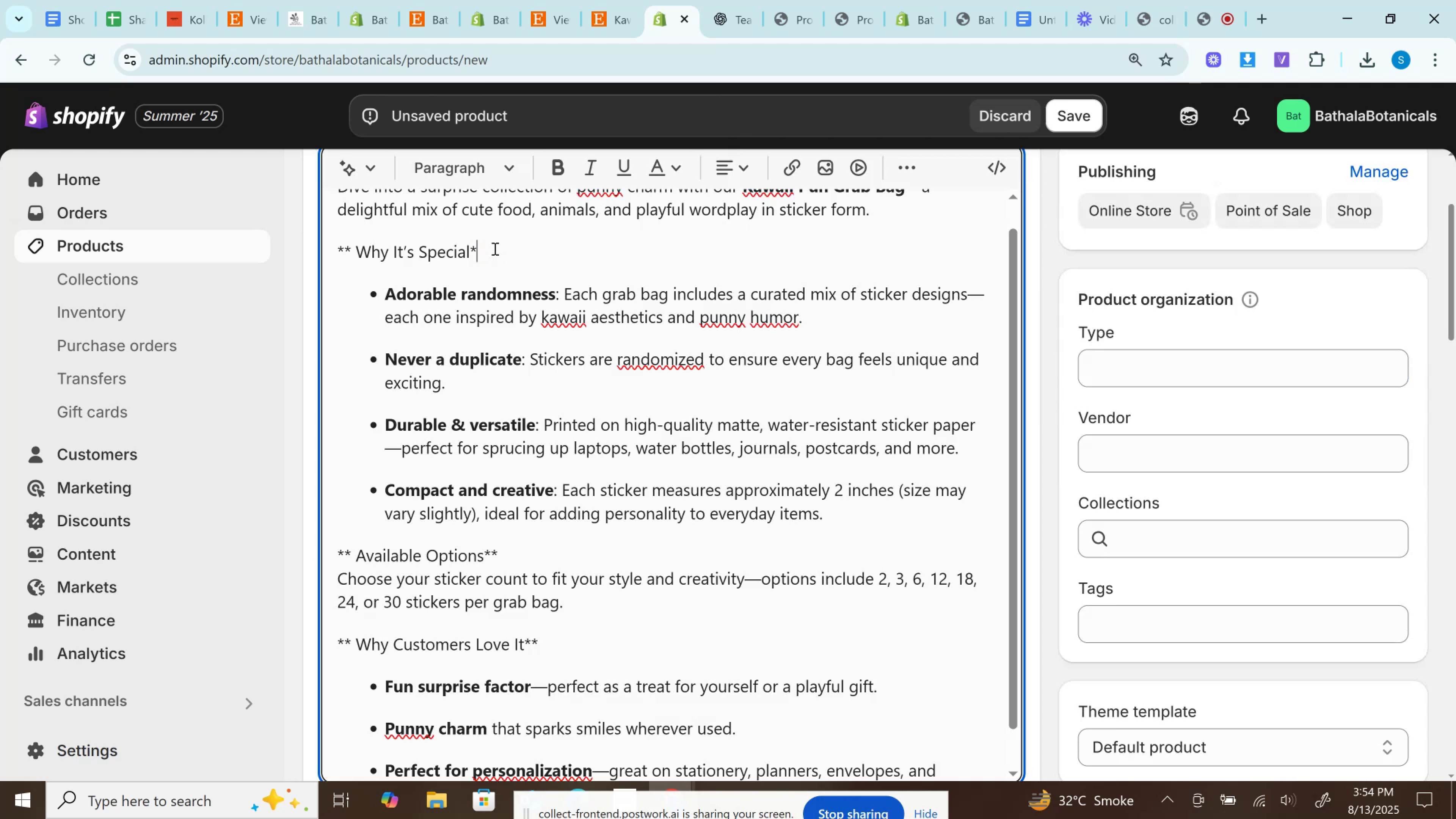 
key(Backspace)
 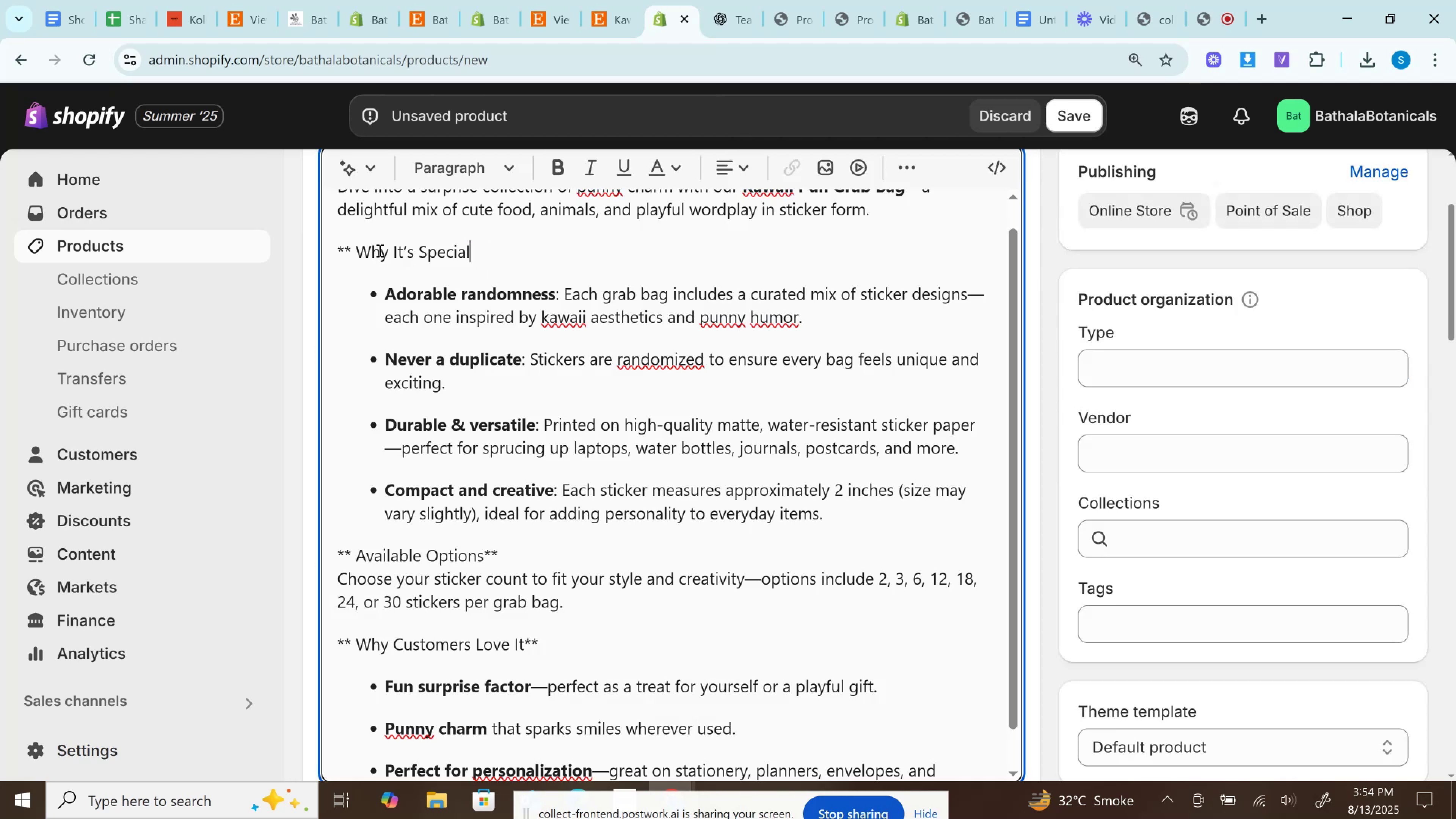 
key(Control+Z)
 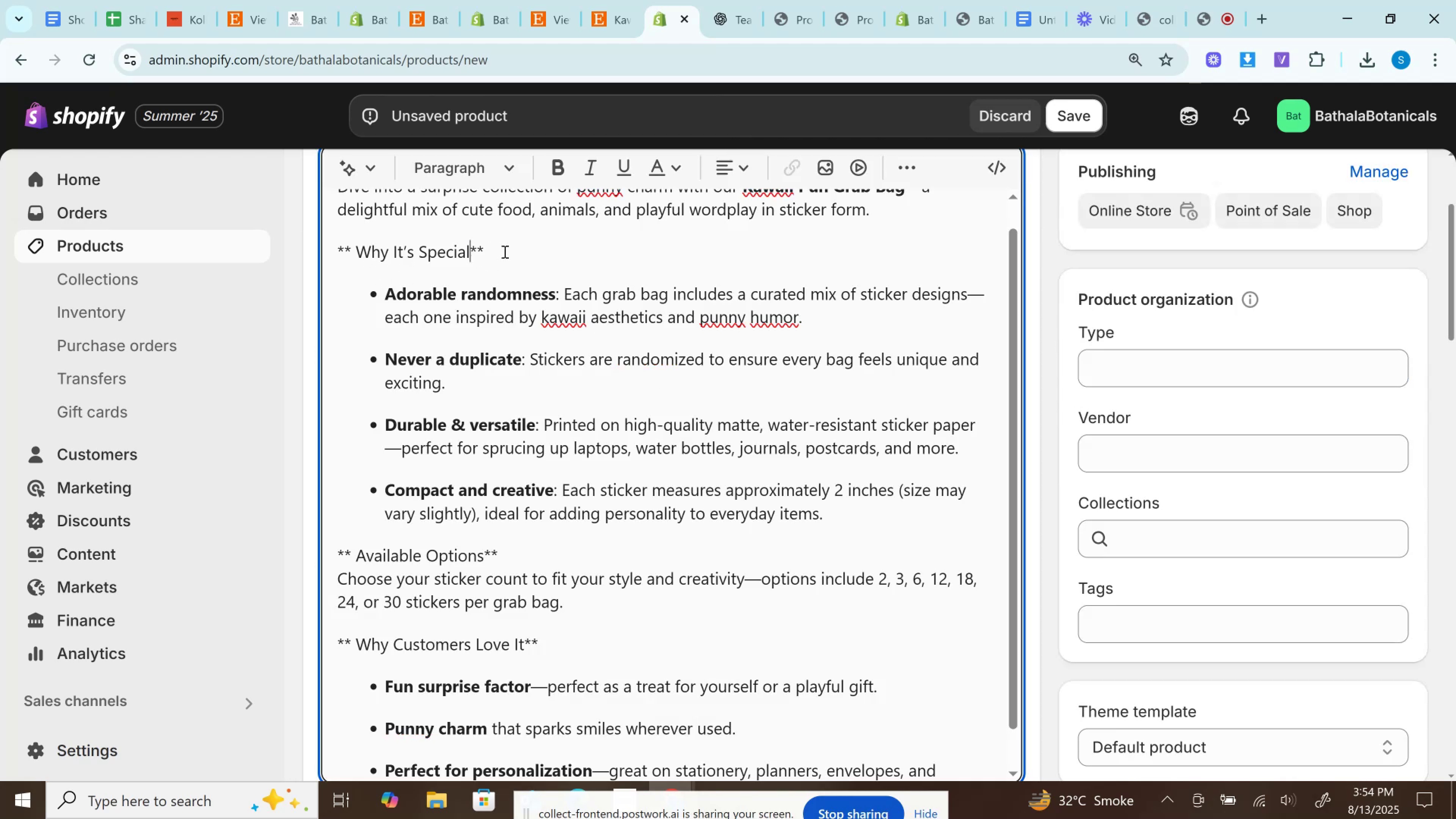 
left_click([503, 251])
 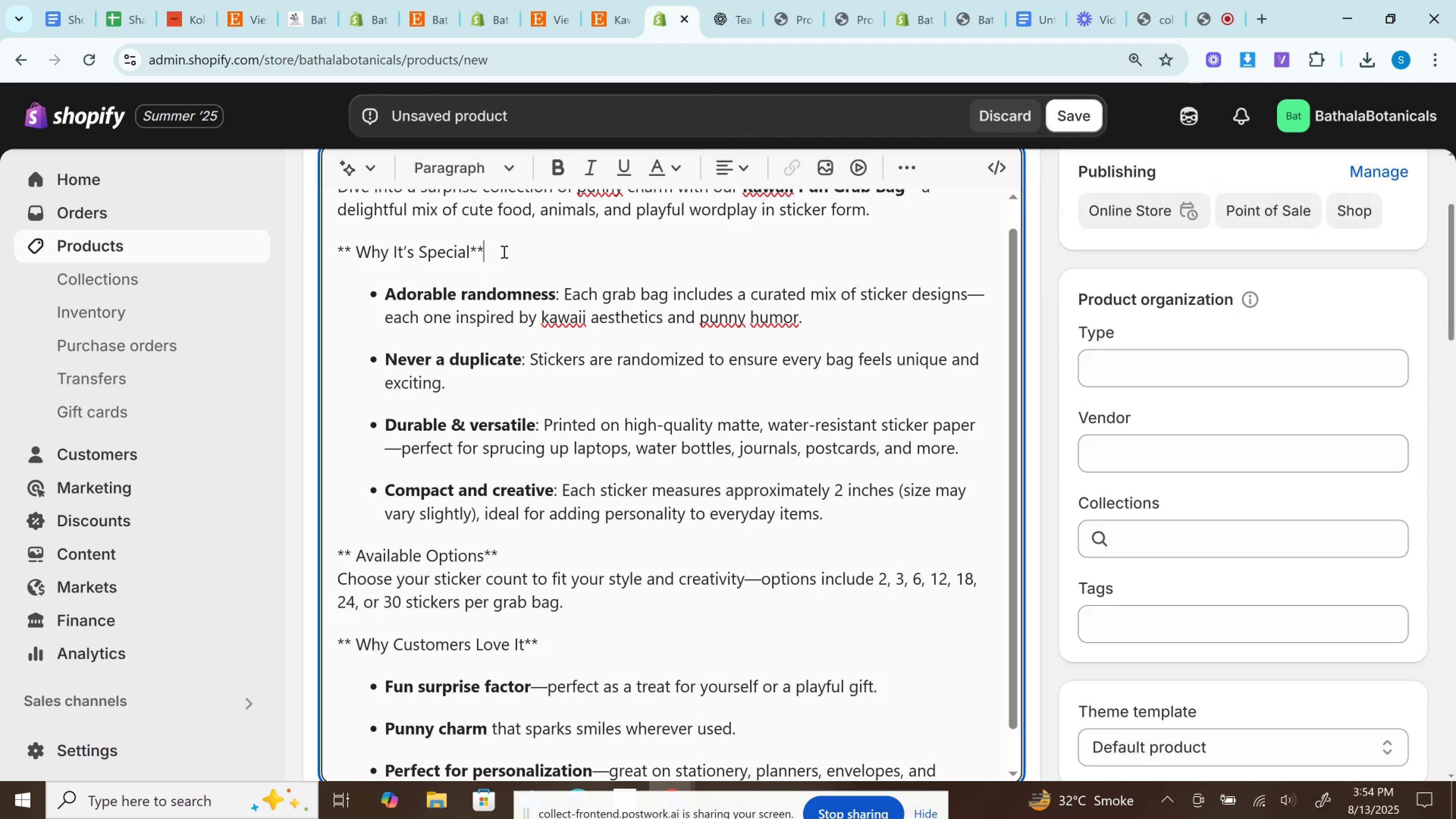 
key(Backspace)
 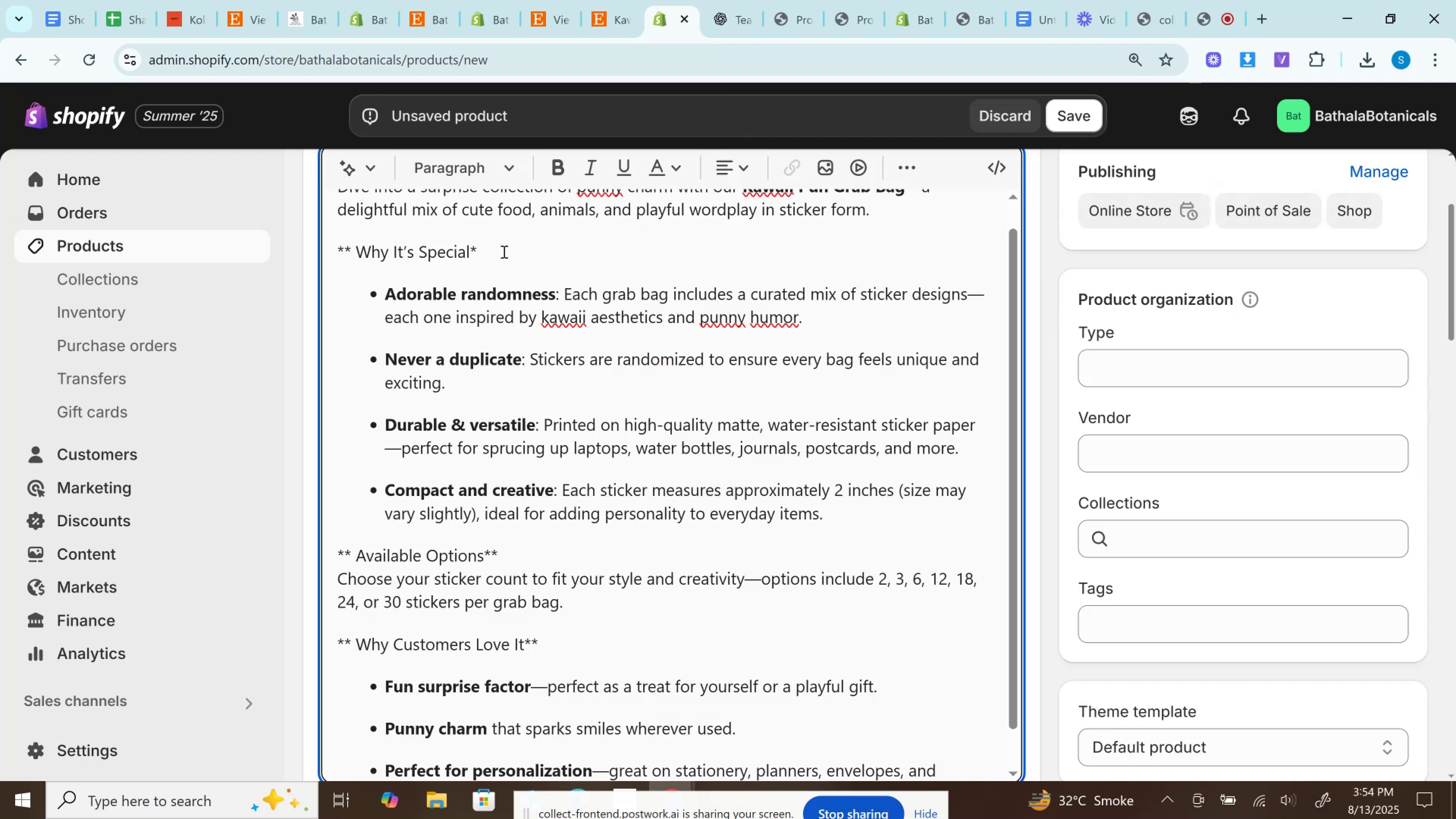 
key(Backspace)
 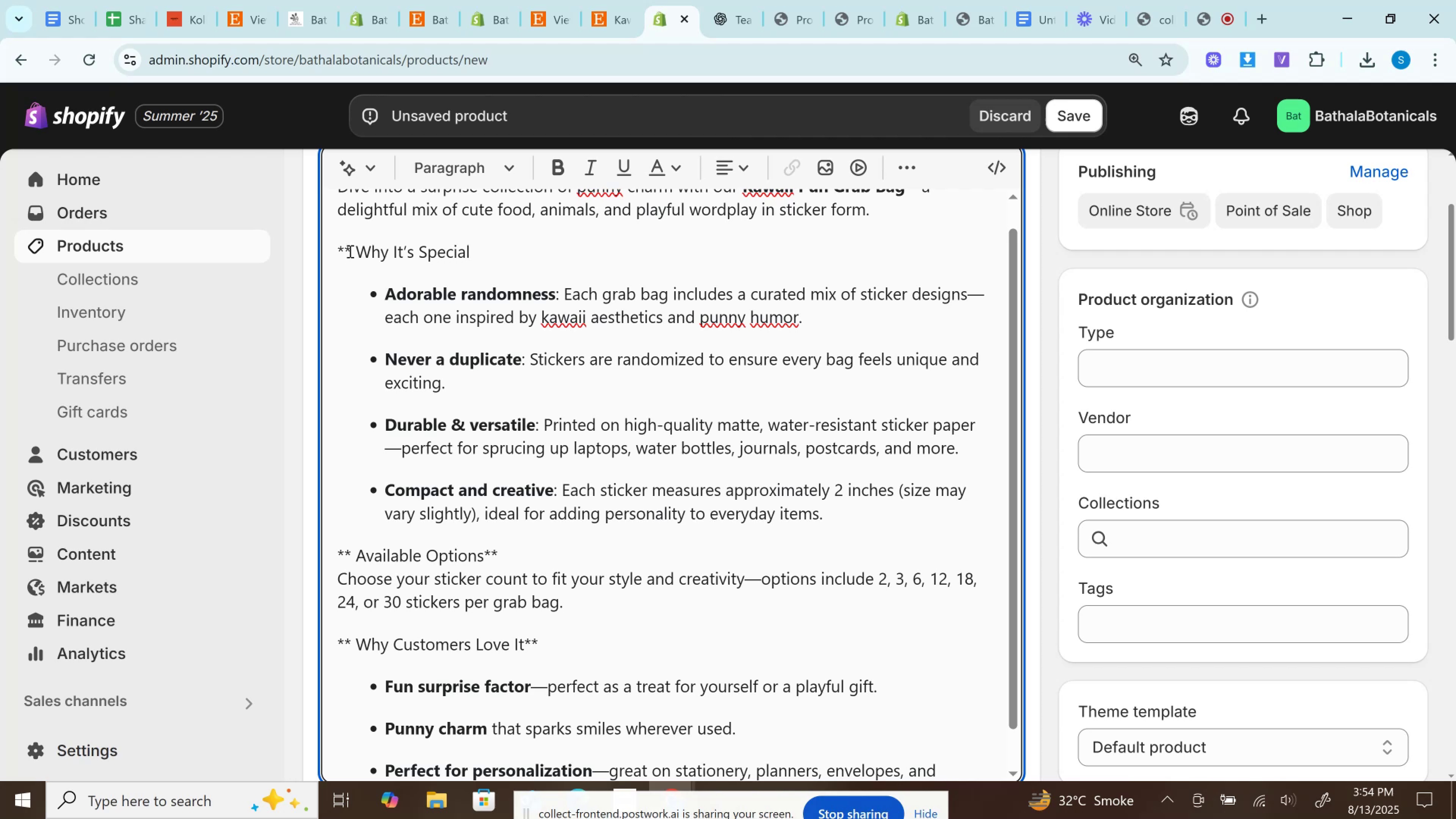 
left_click_drag(start_coordinate=[356, 245], to_coordinate=[326, 248])
 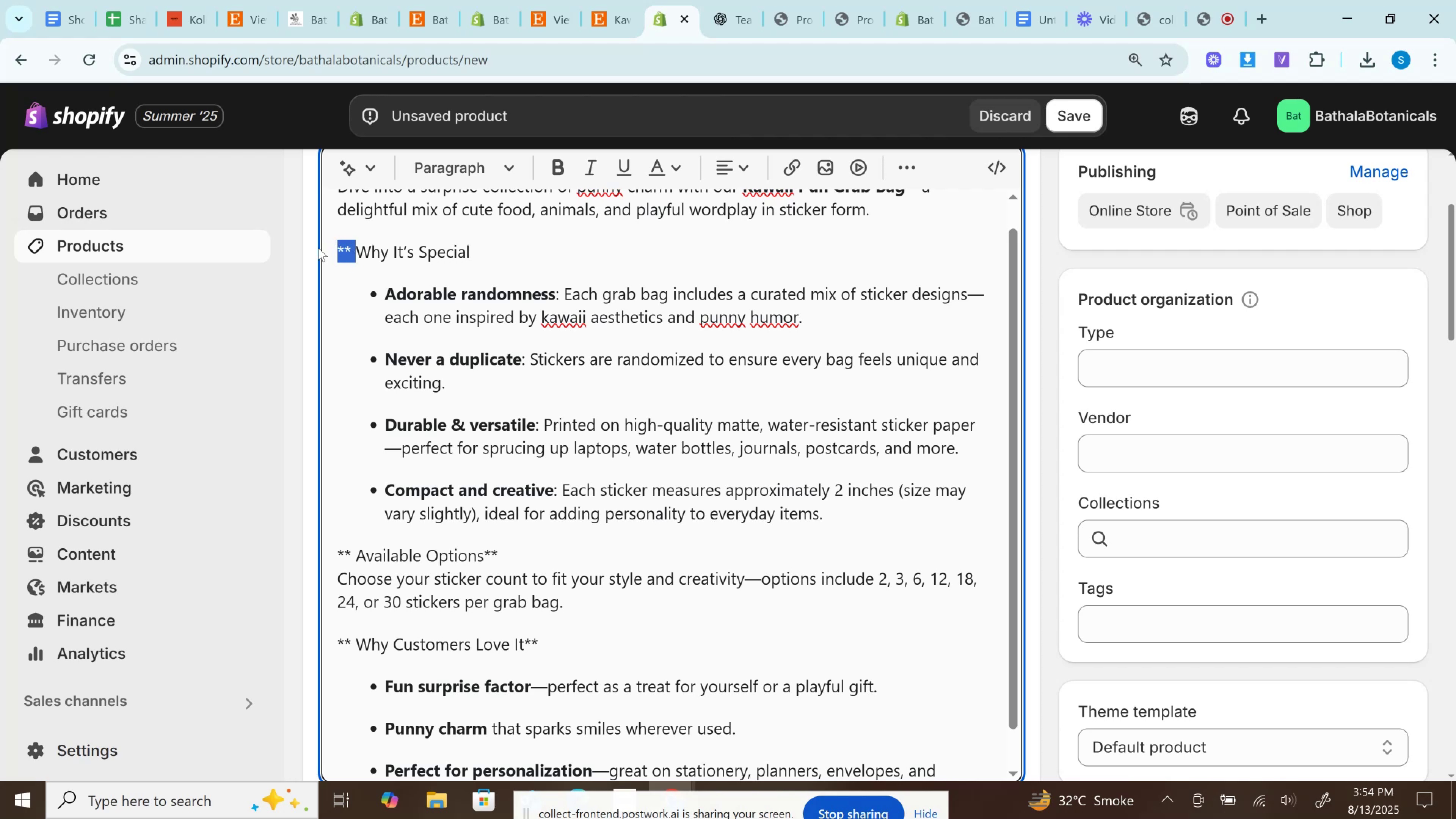 
key(Backspace)
 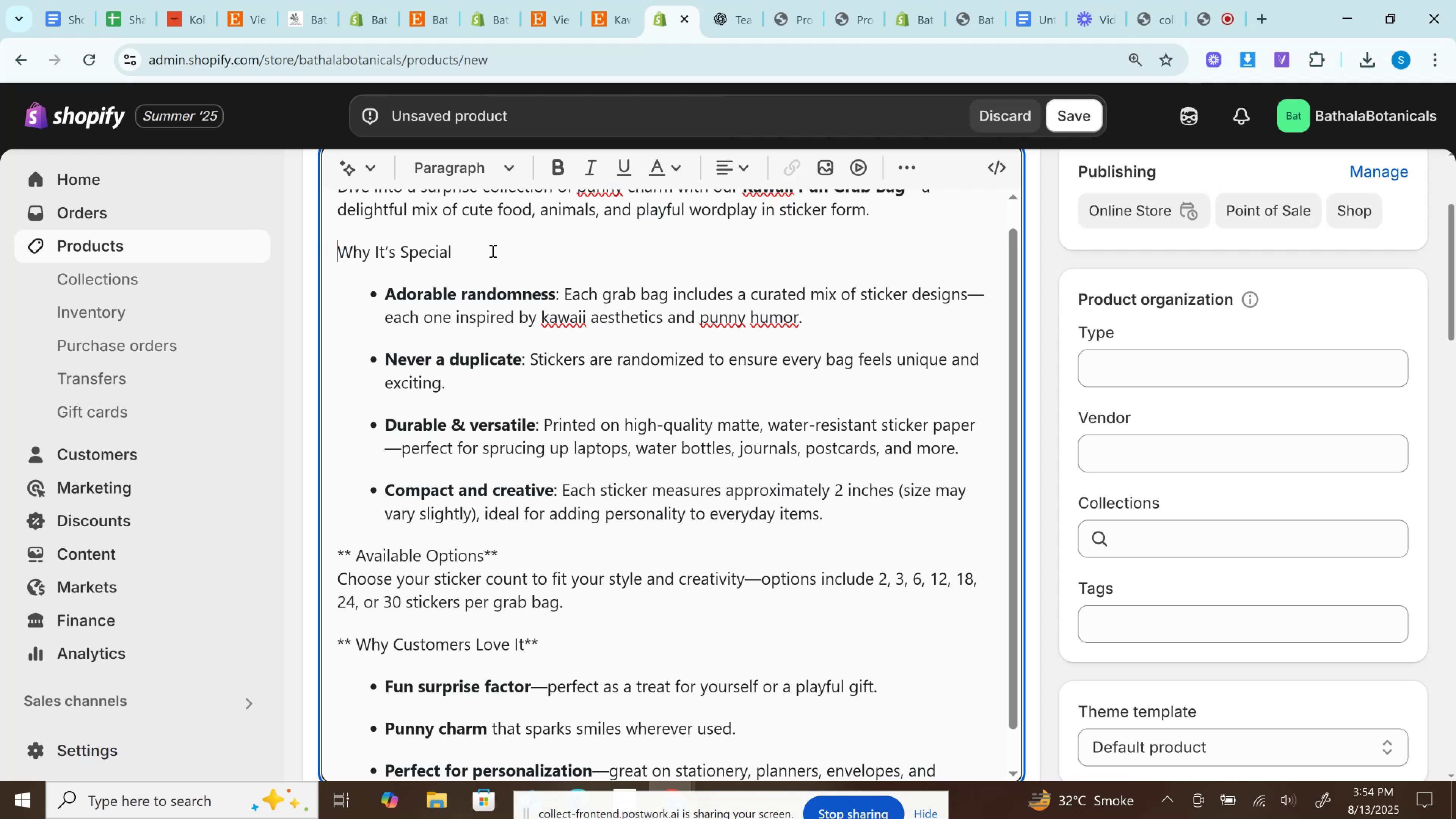 
left_click_drag(start_coordinate=[492, 251], to_coordinate=[222, 253])
 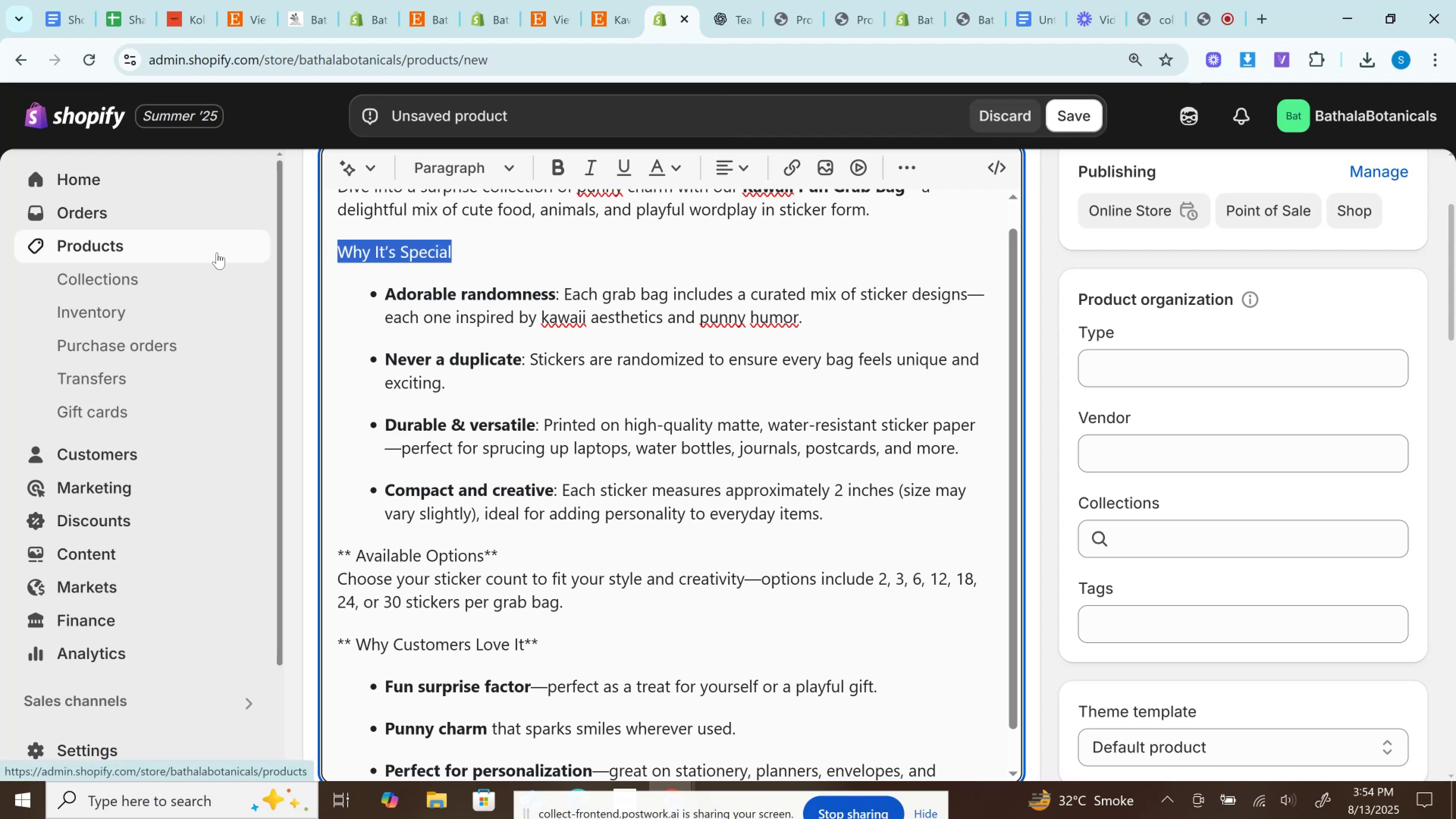 
key(Control+B)
 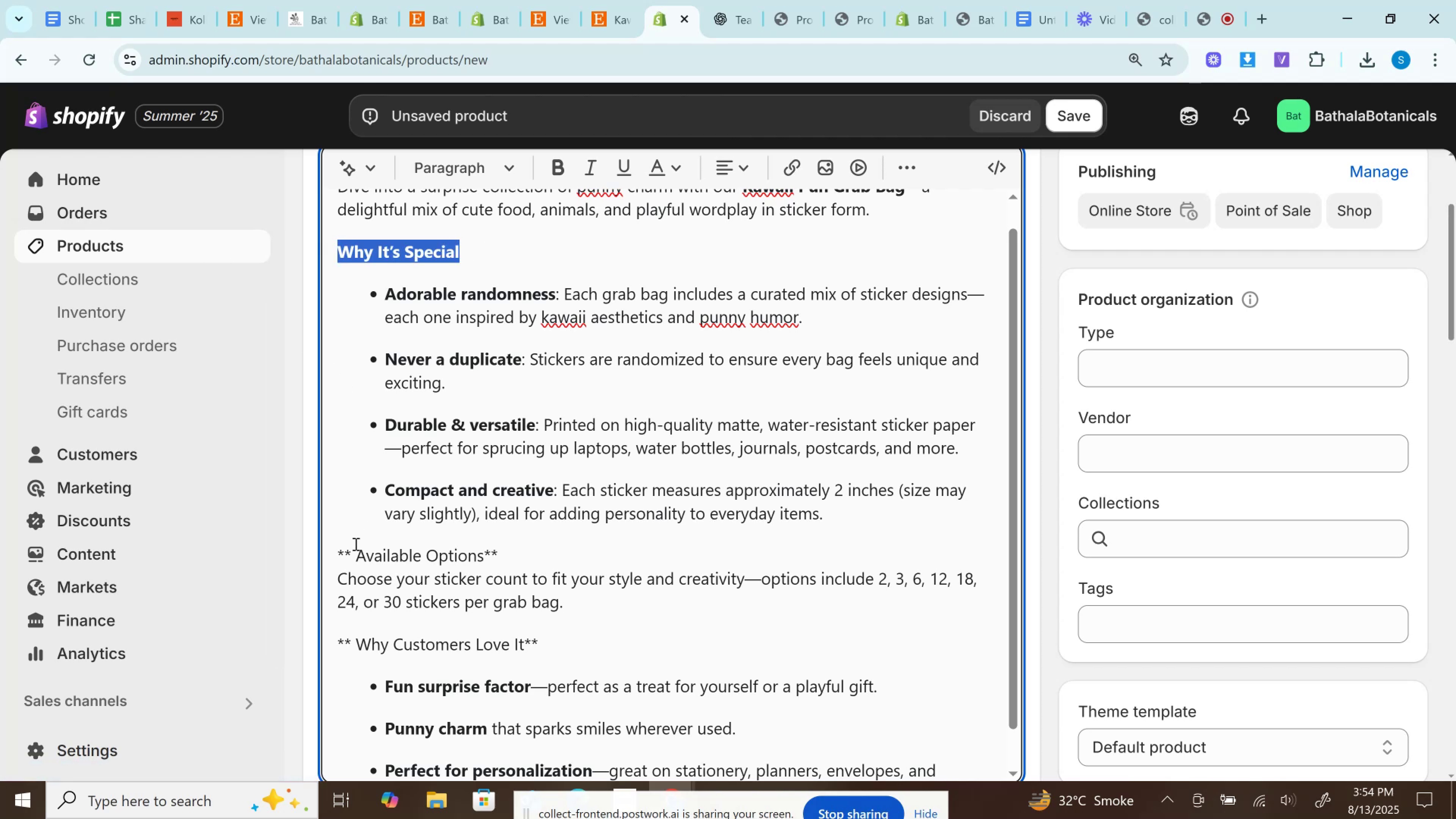 
left_click_drag(start_coordinate=[355, 551], to_coordinate=[306, 553])
 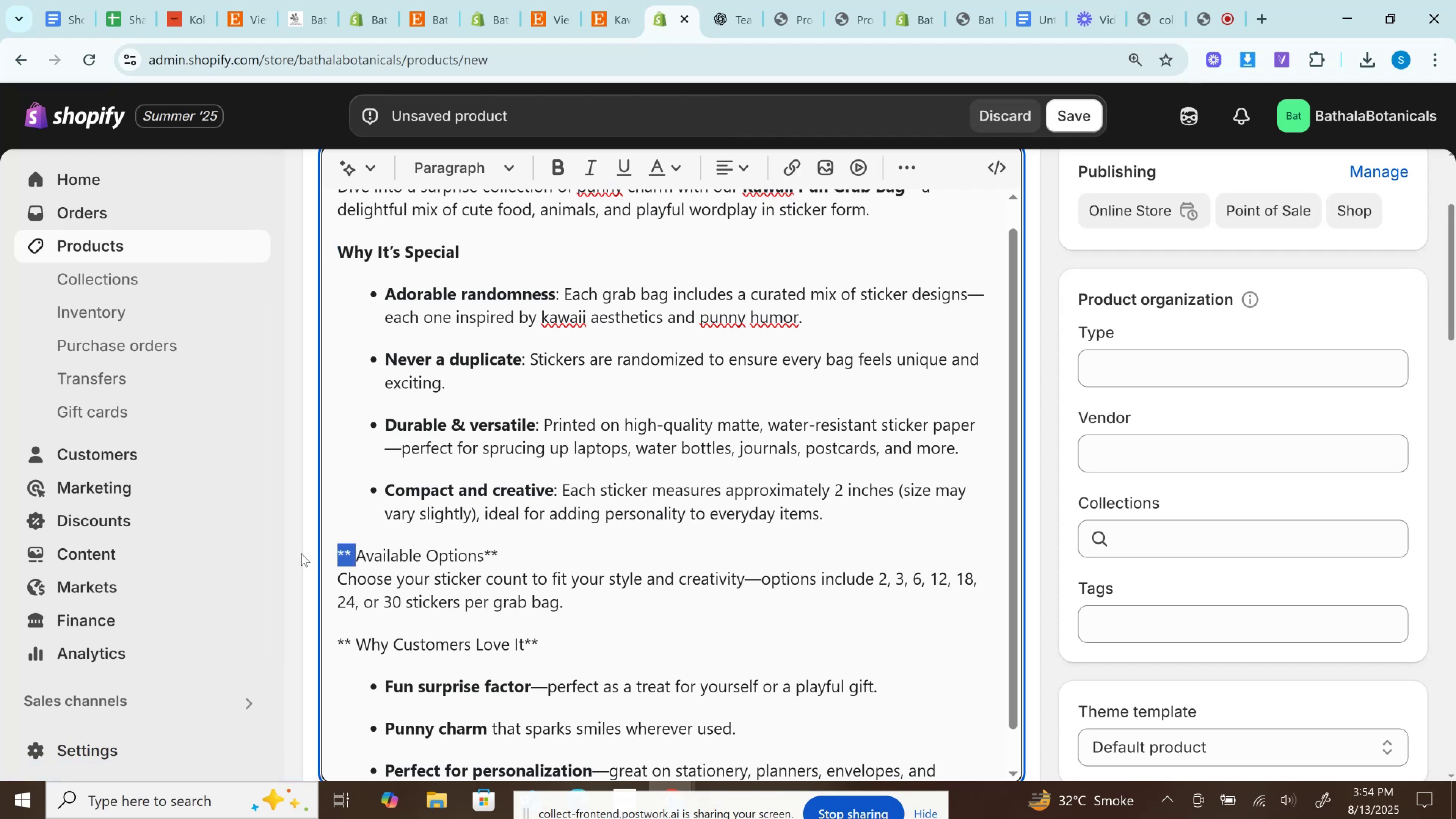 
key(Backspace)
 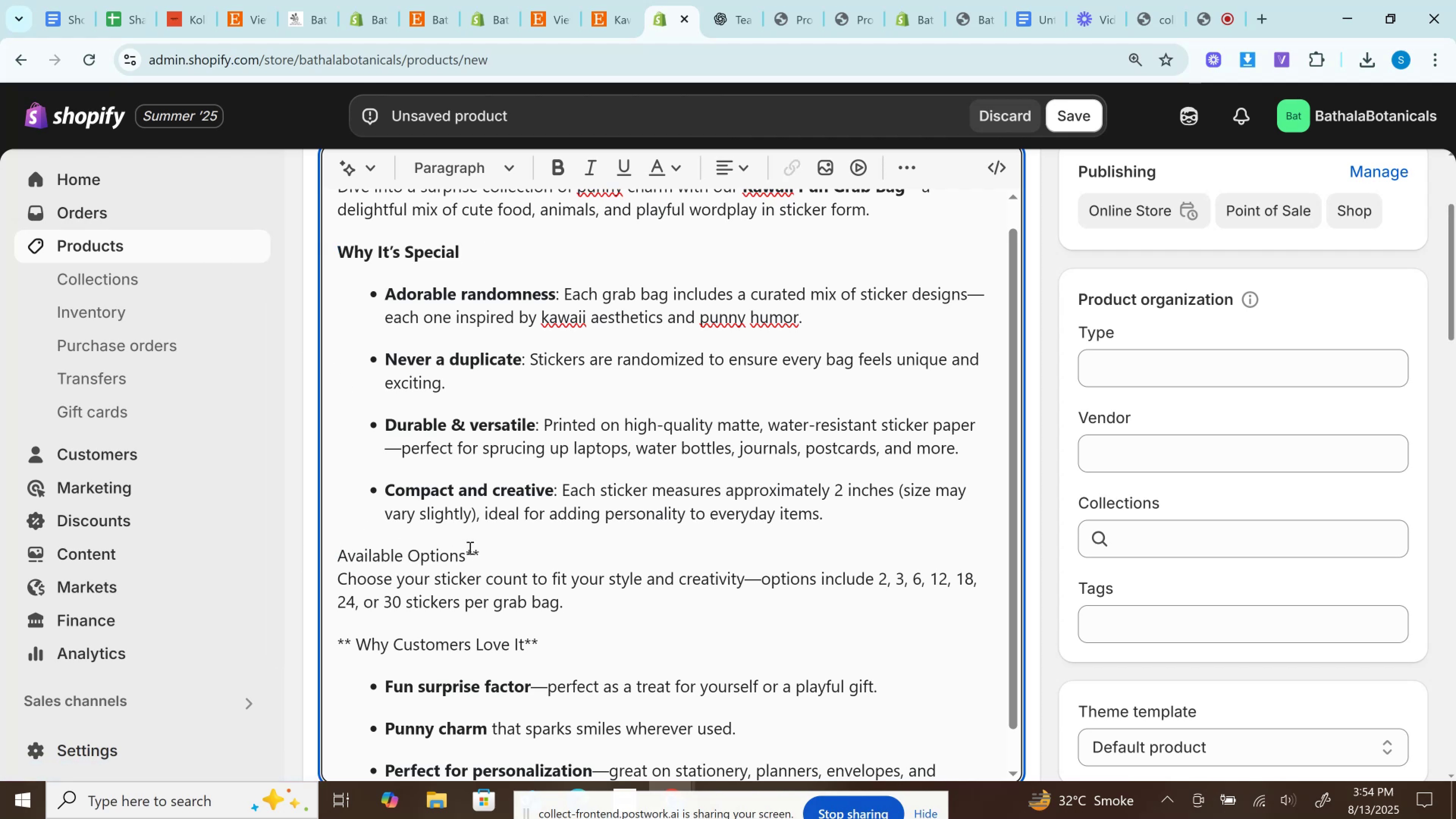 
left_click_drag(start_coordinate=[469, 548], to_coordinate=[519, 549])
 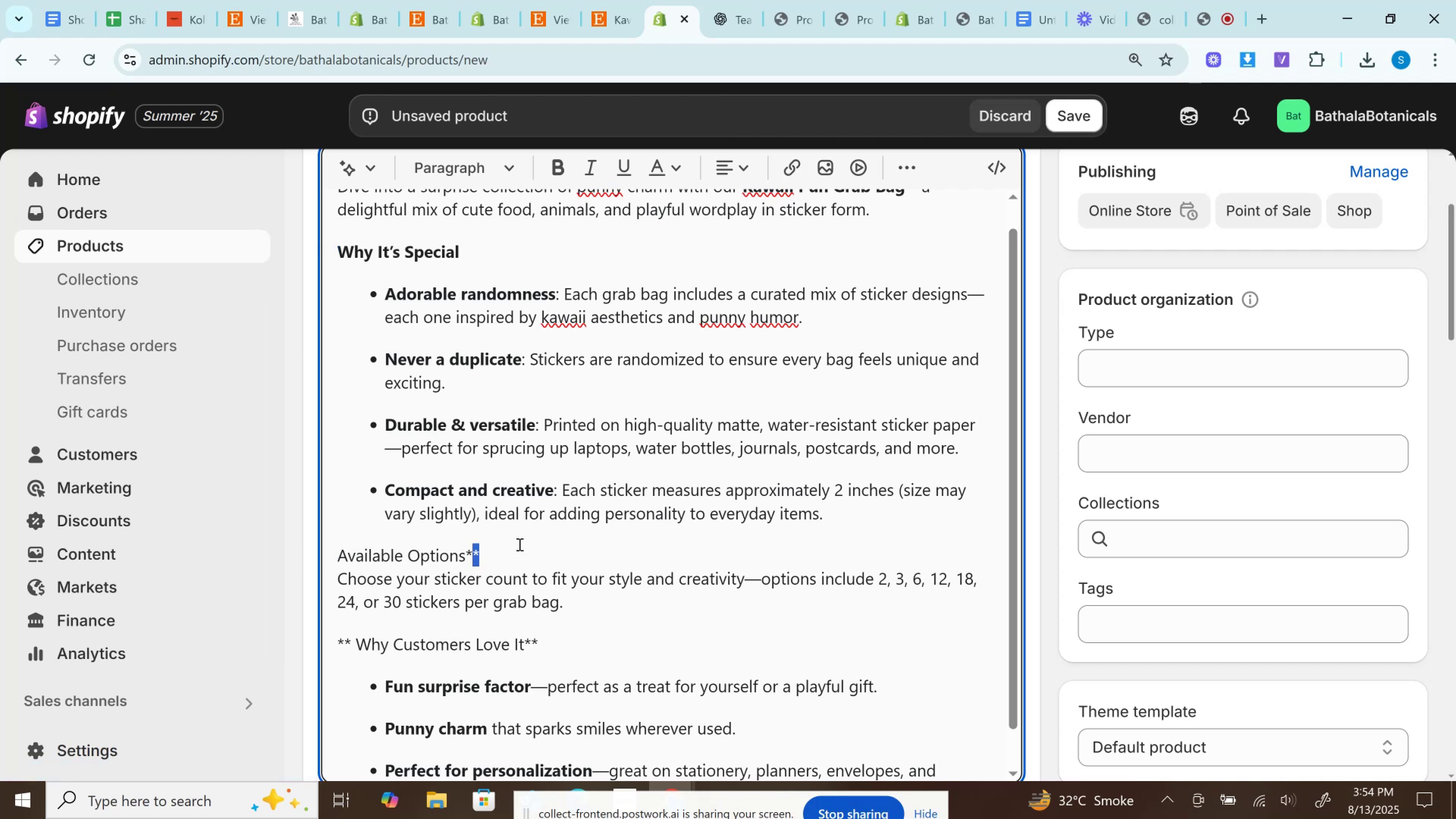 
key(Backspace)
 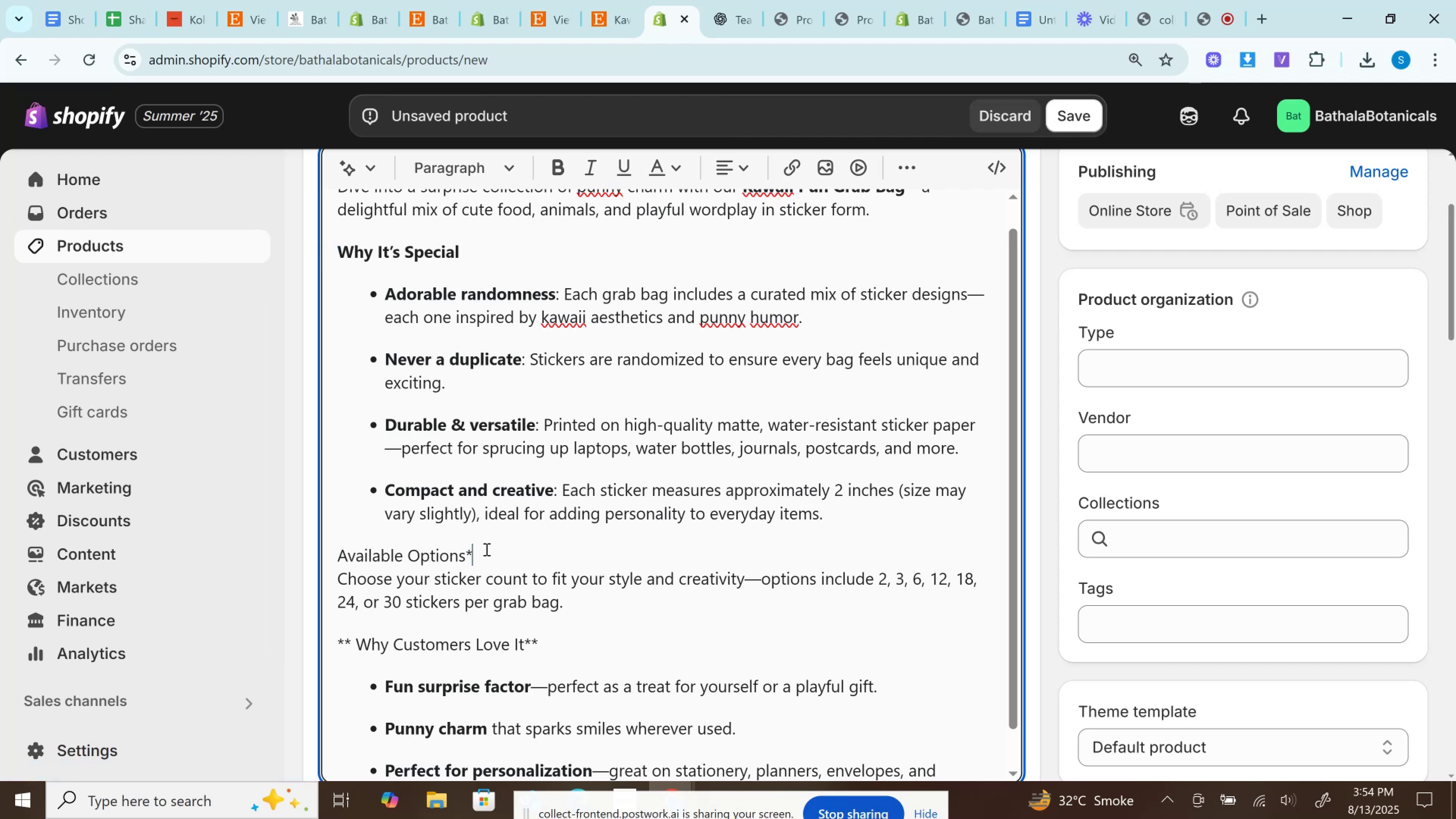 
key(Backspace)
 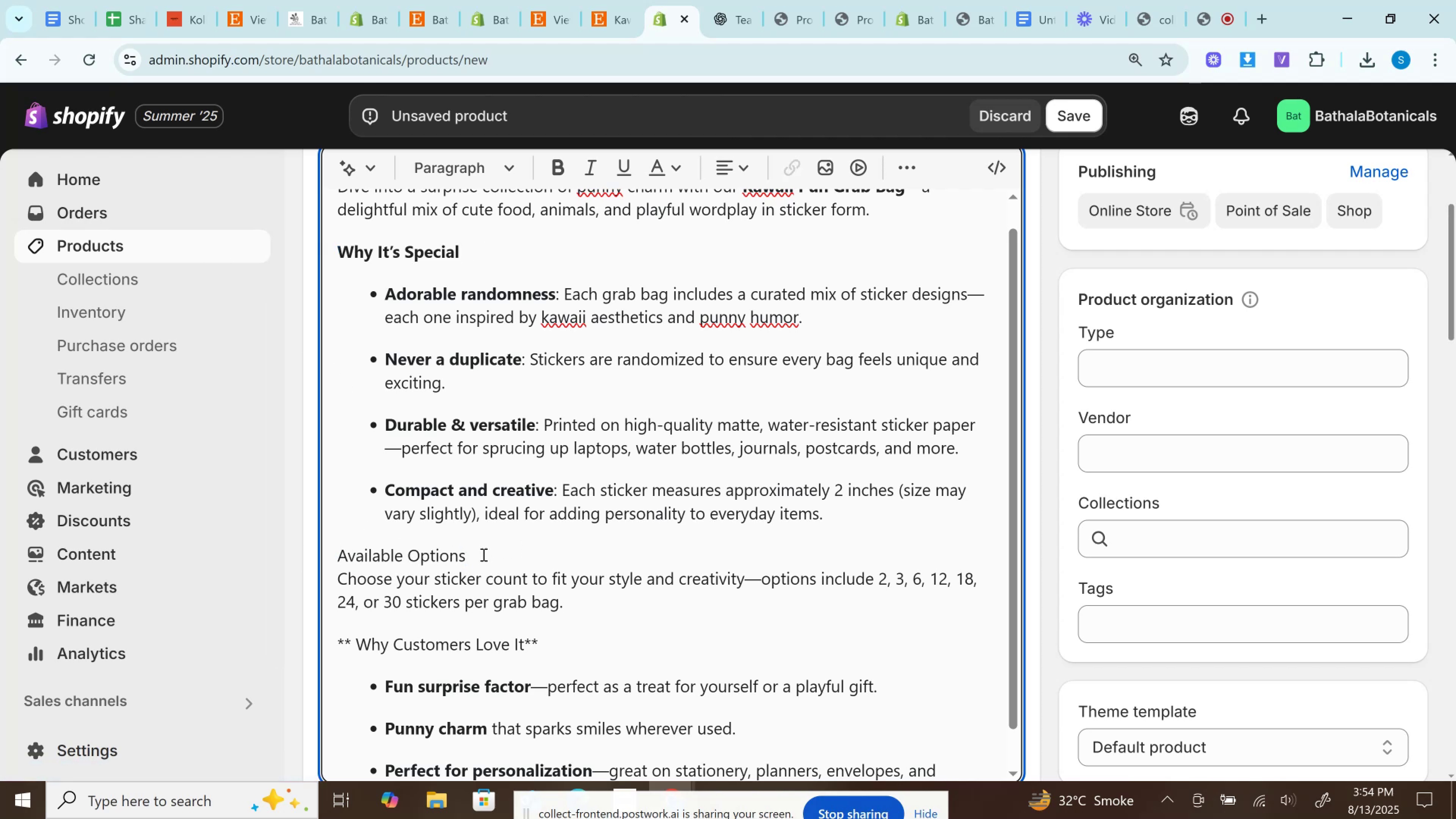 
left_click_drag(start_coordinate=[482, 555], to_coordinate=[220, 586])
 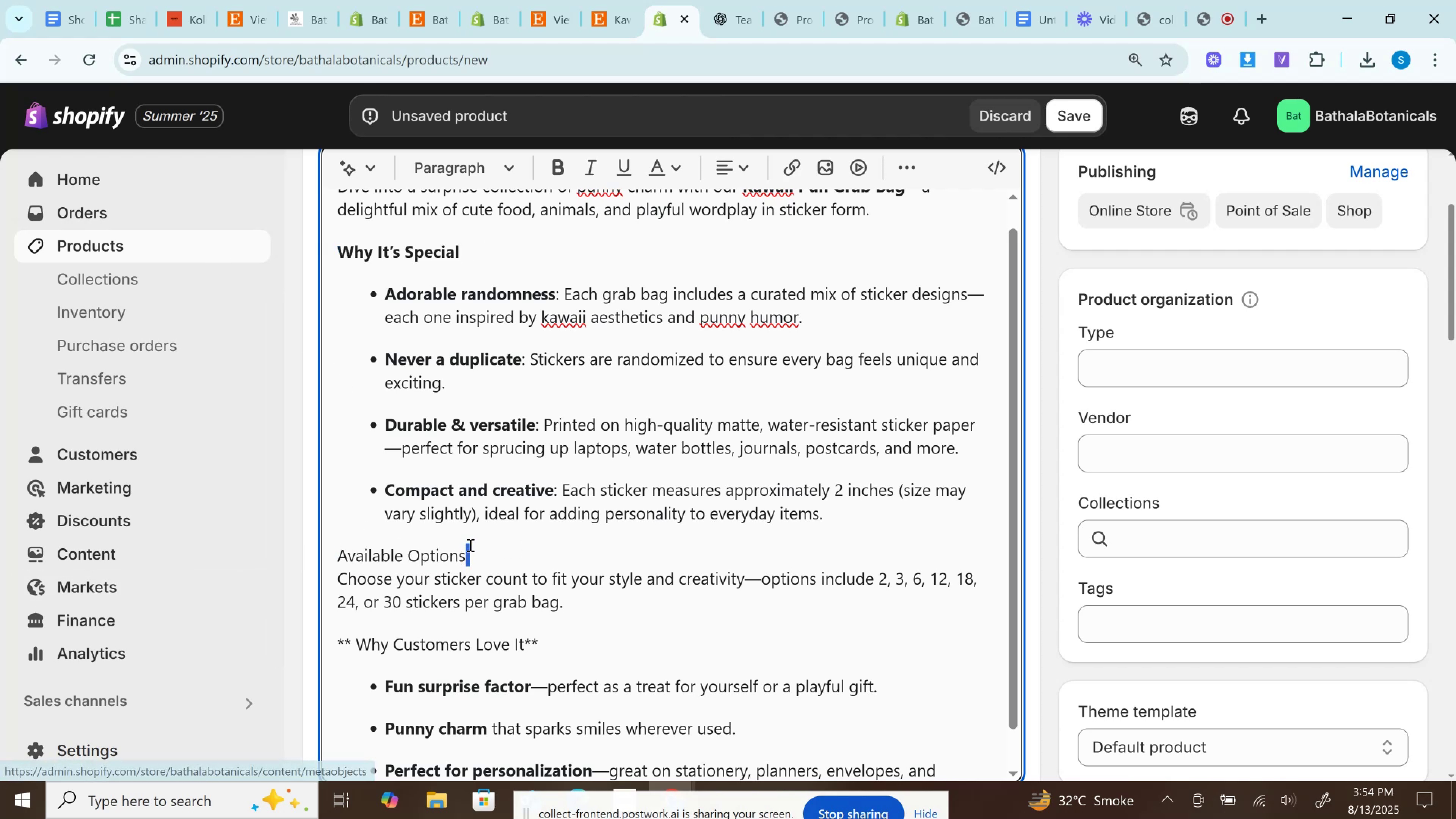 
left_click([471, 543])
 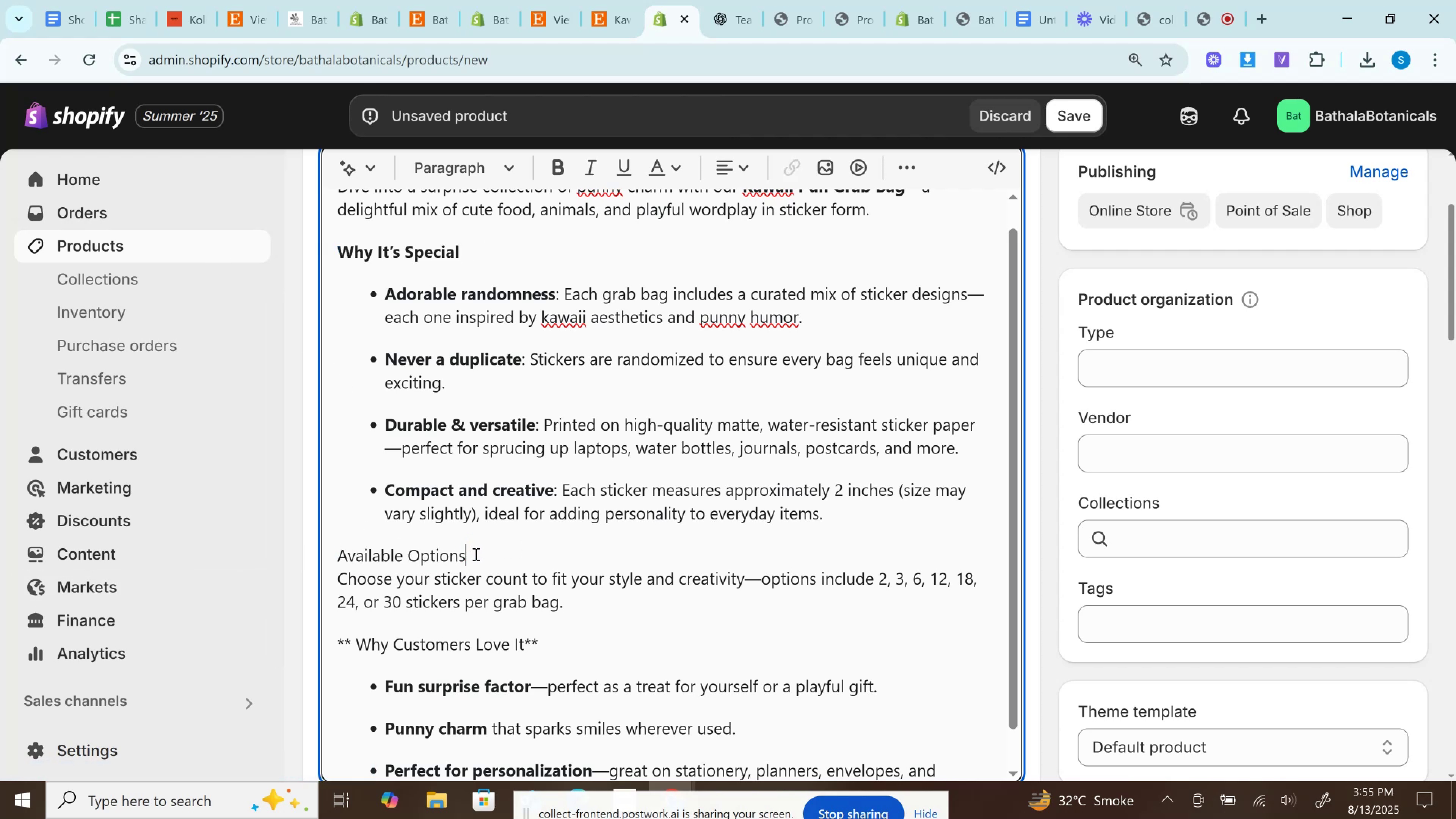 
left_click_drag(start_coordinate=[475, 554], to_coordinate=[296, 547])
 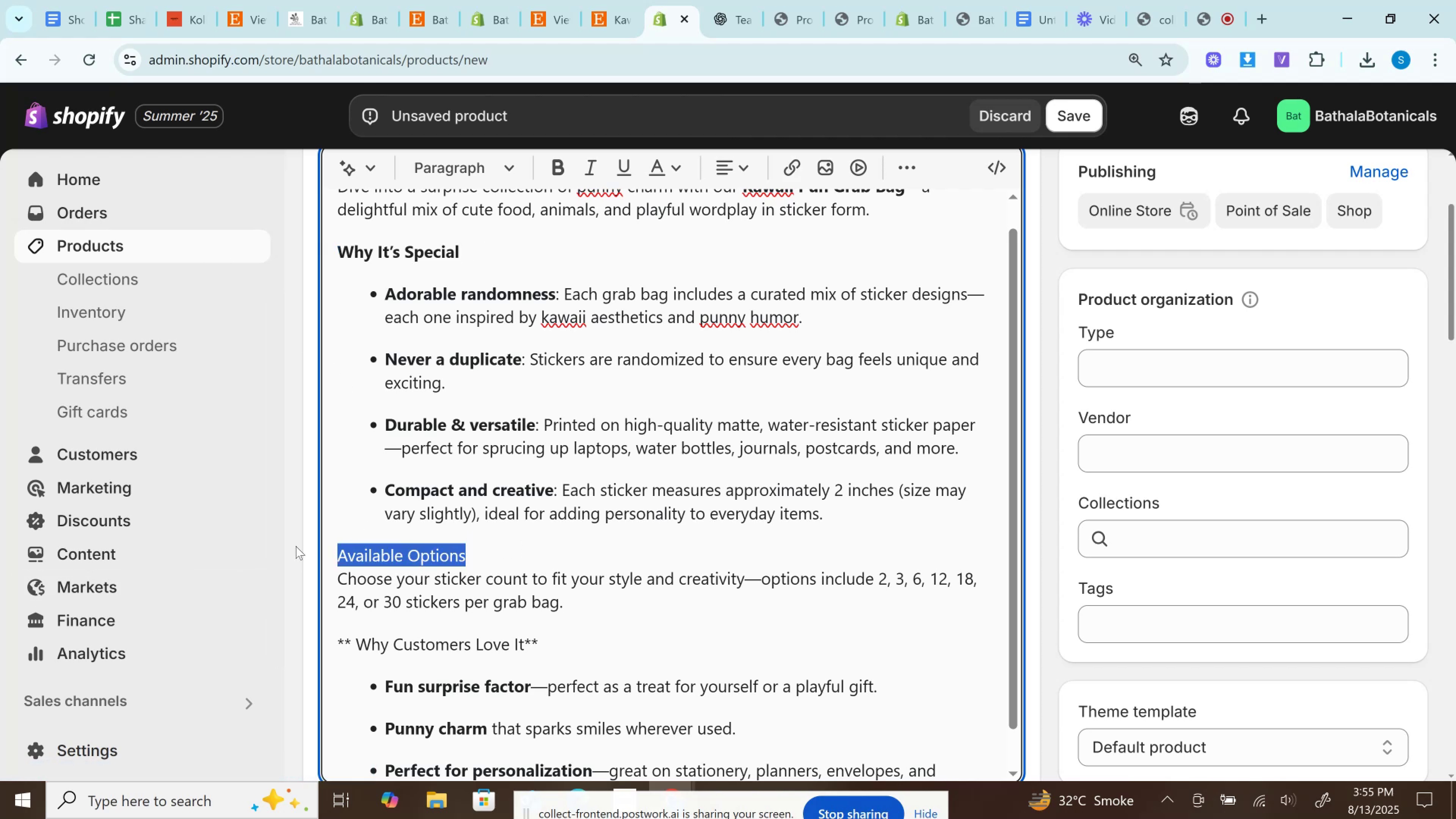 
key(Control+B)
 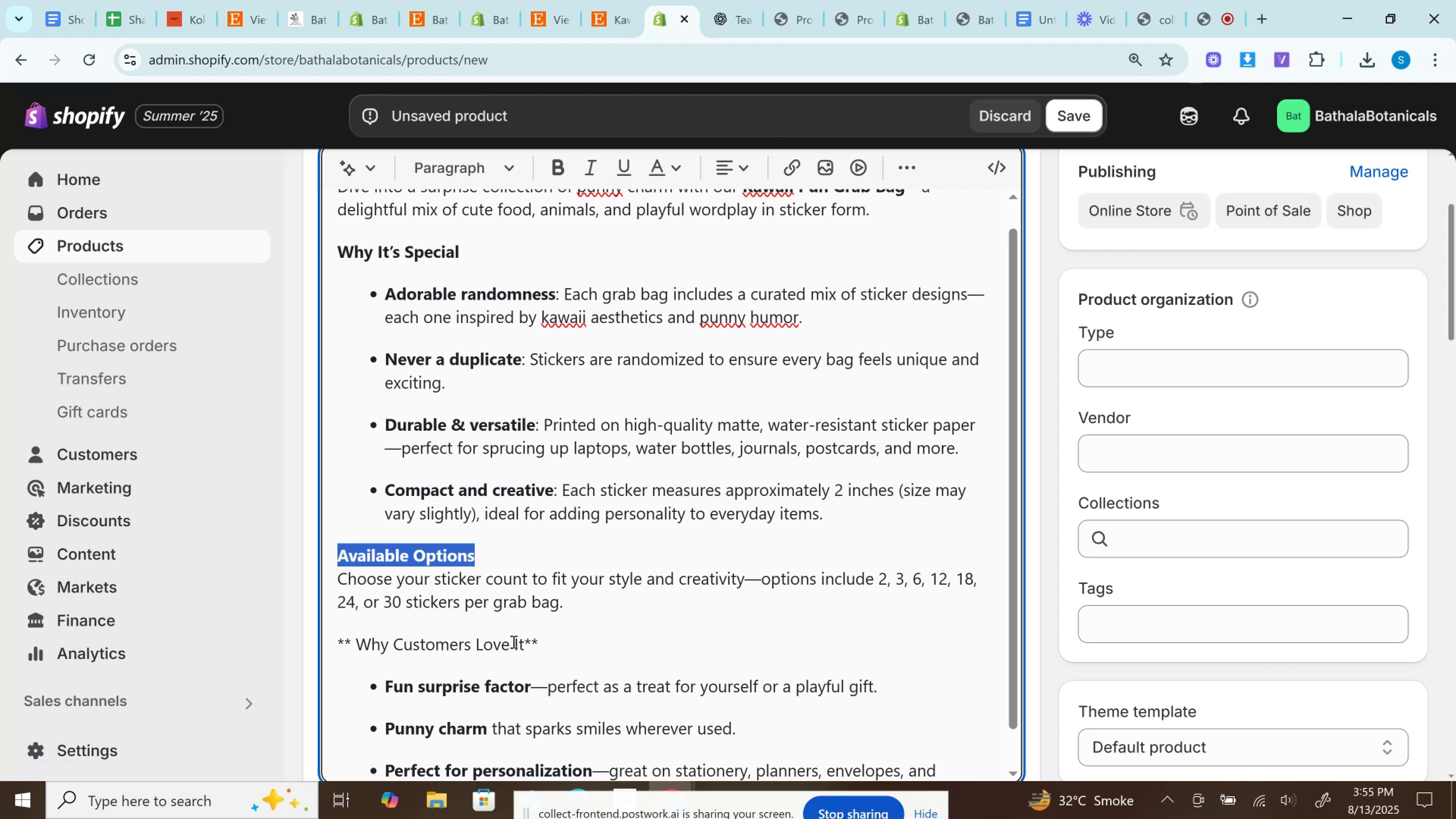 
left_click_drag(start_coordinate=[524, 642], to_coordinate=[549, 639])
 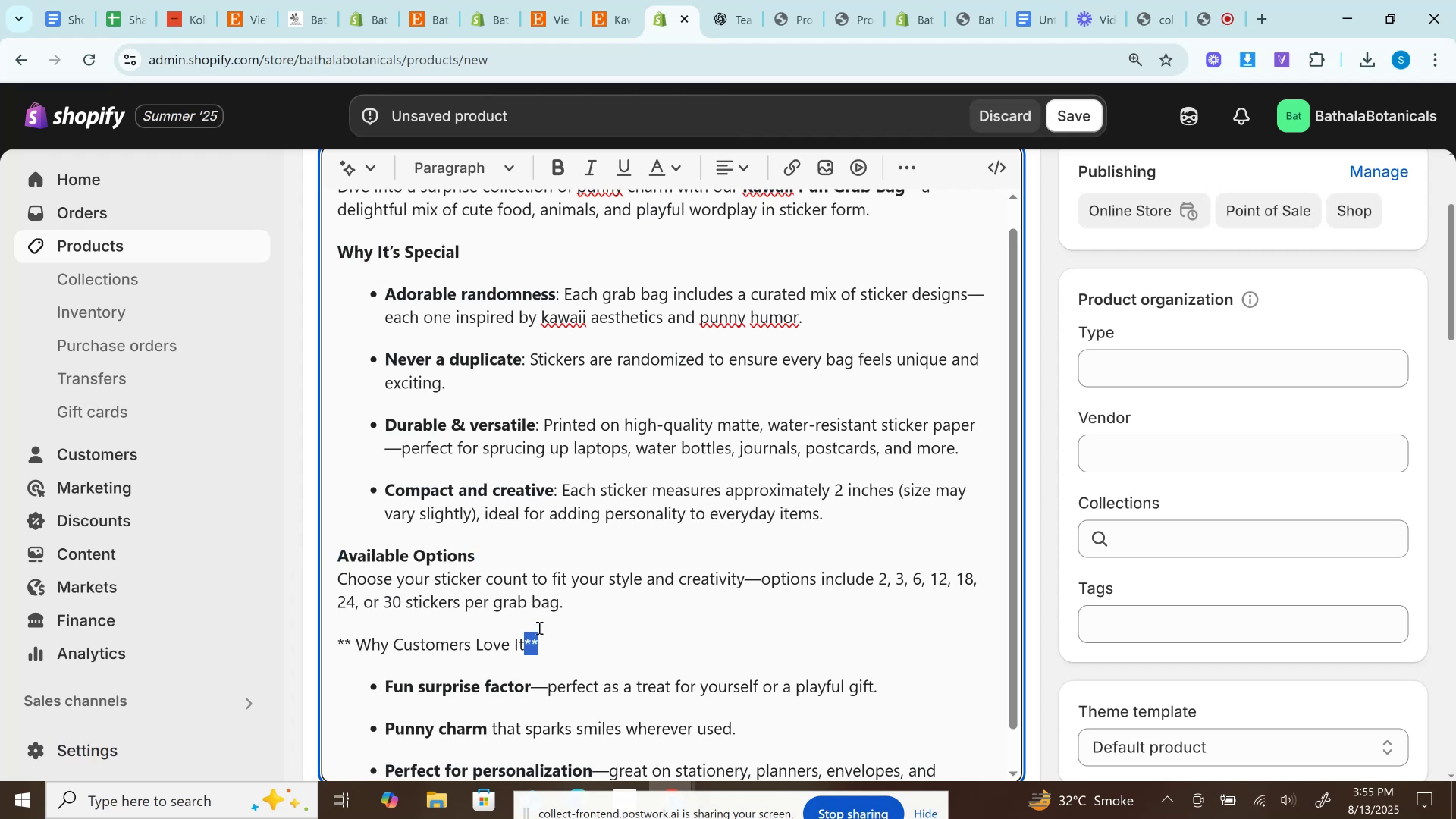 
key(Backspace)
 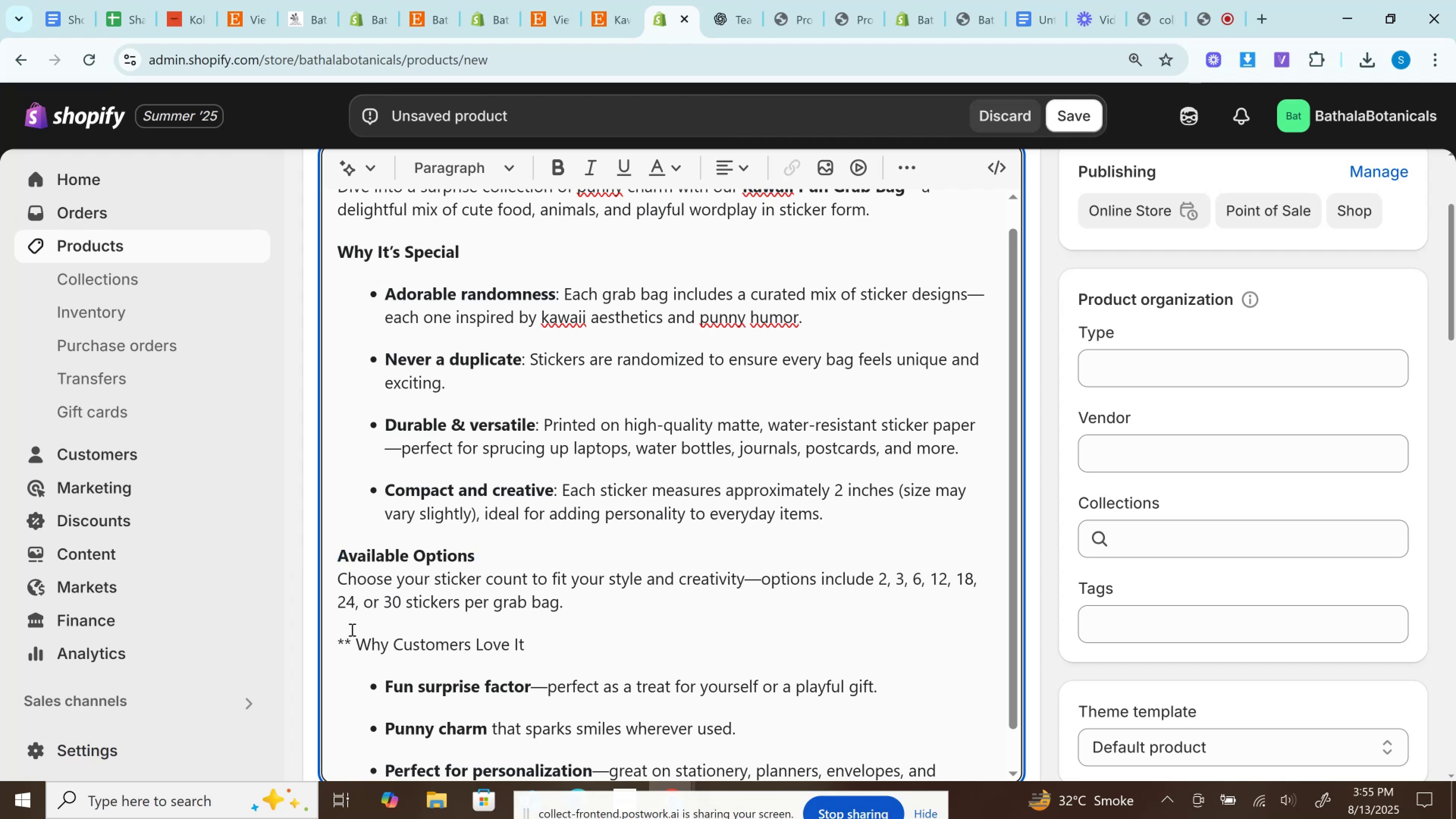 
left_click_drag(start_coordinate=[354, 643], to_coordinate=[286, 645])
 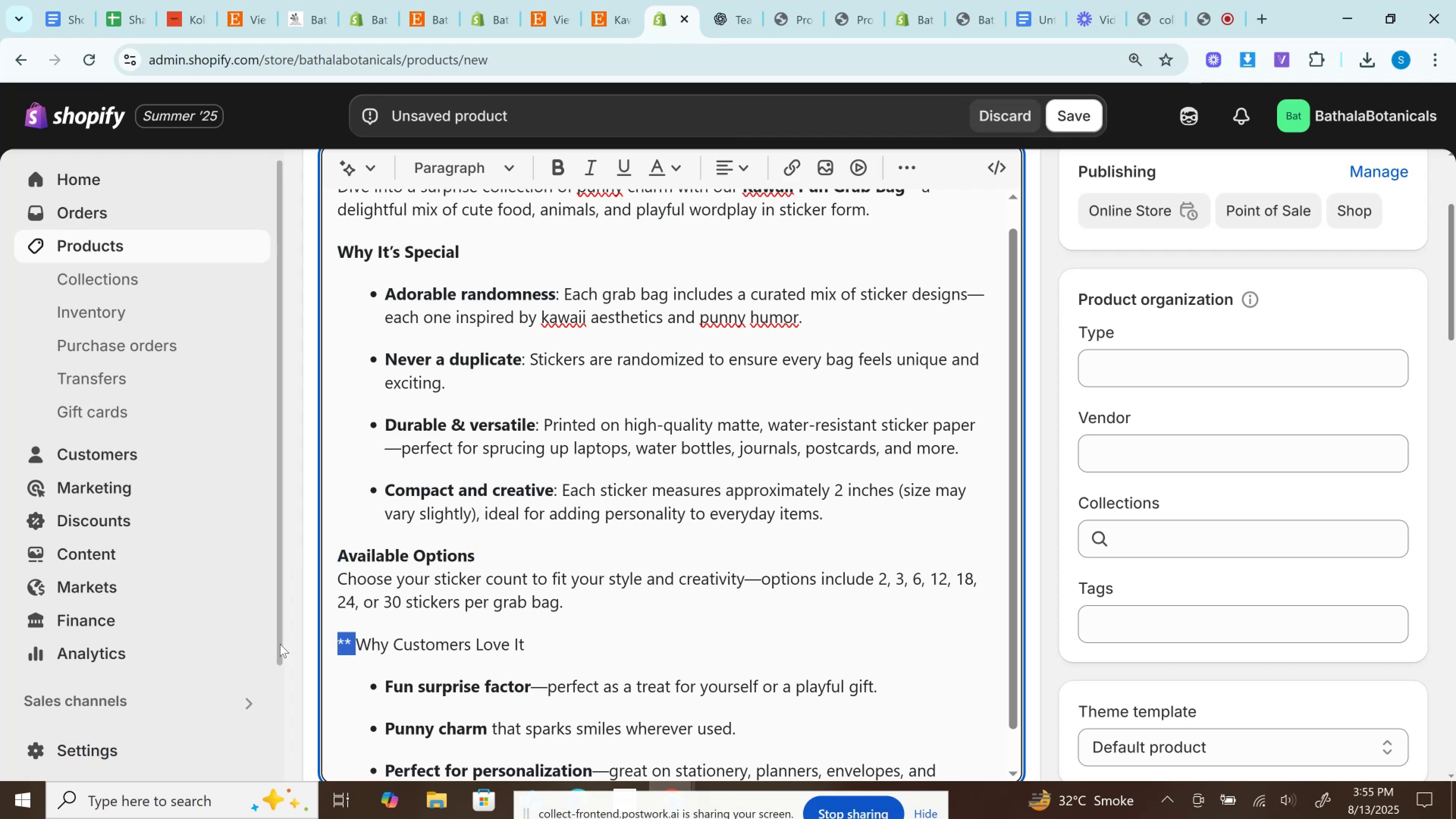 
key(Backspace)
 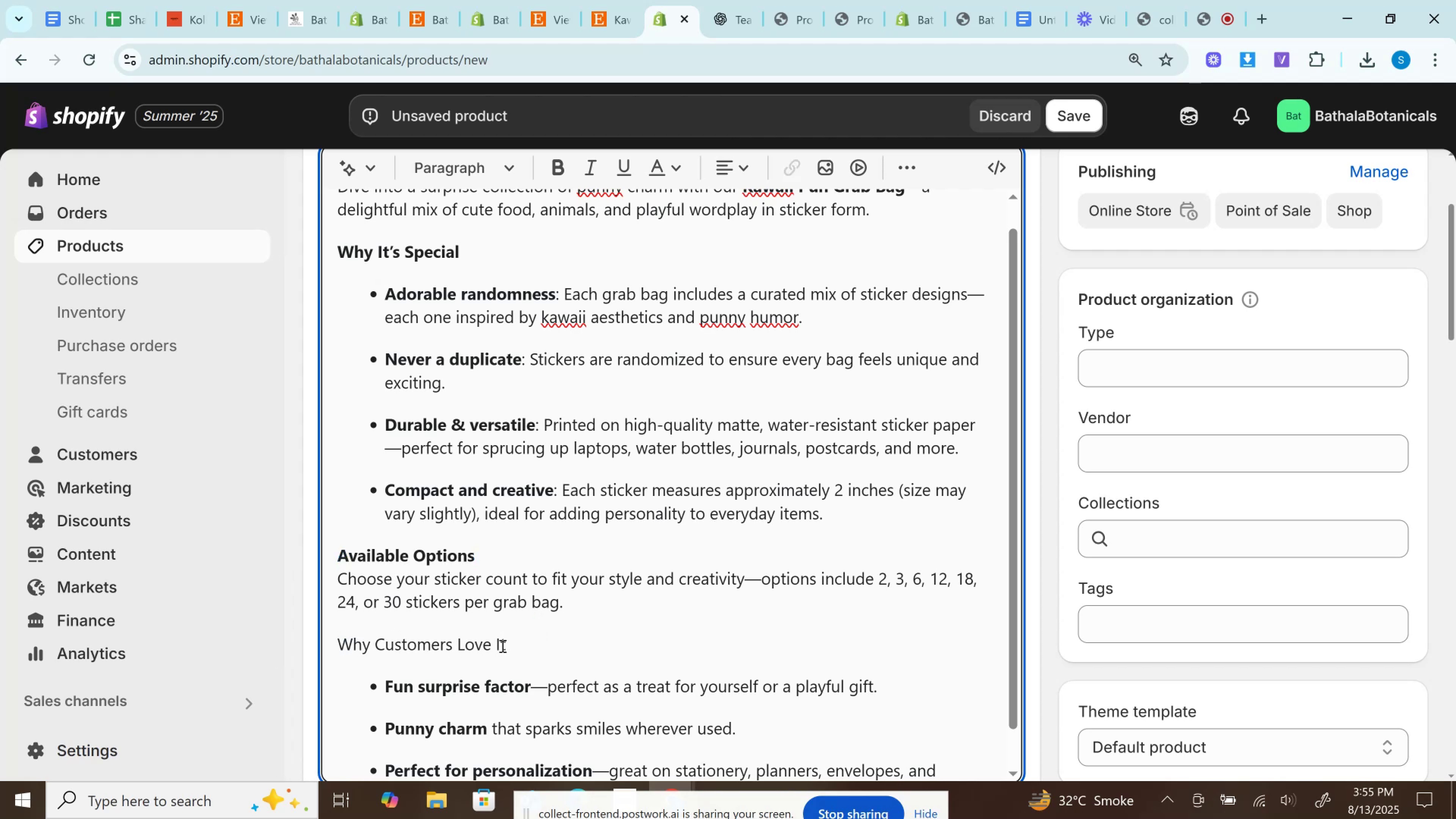 
left_click_drag(start_coordinate=[519, 639], to_coordinate=[312, 646])
 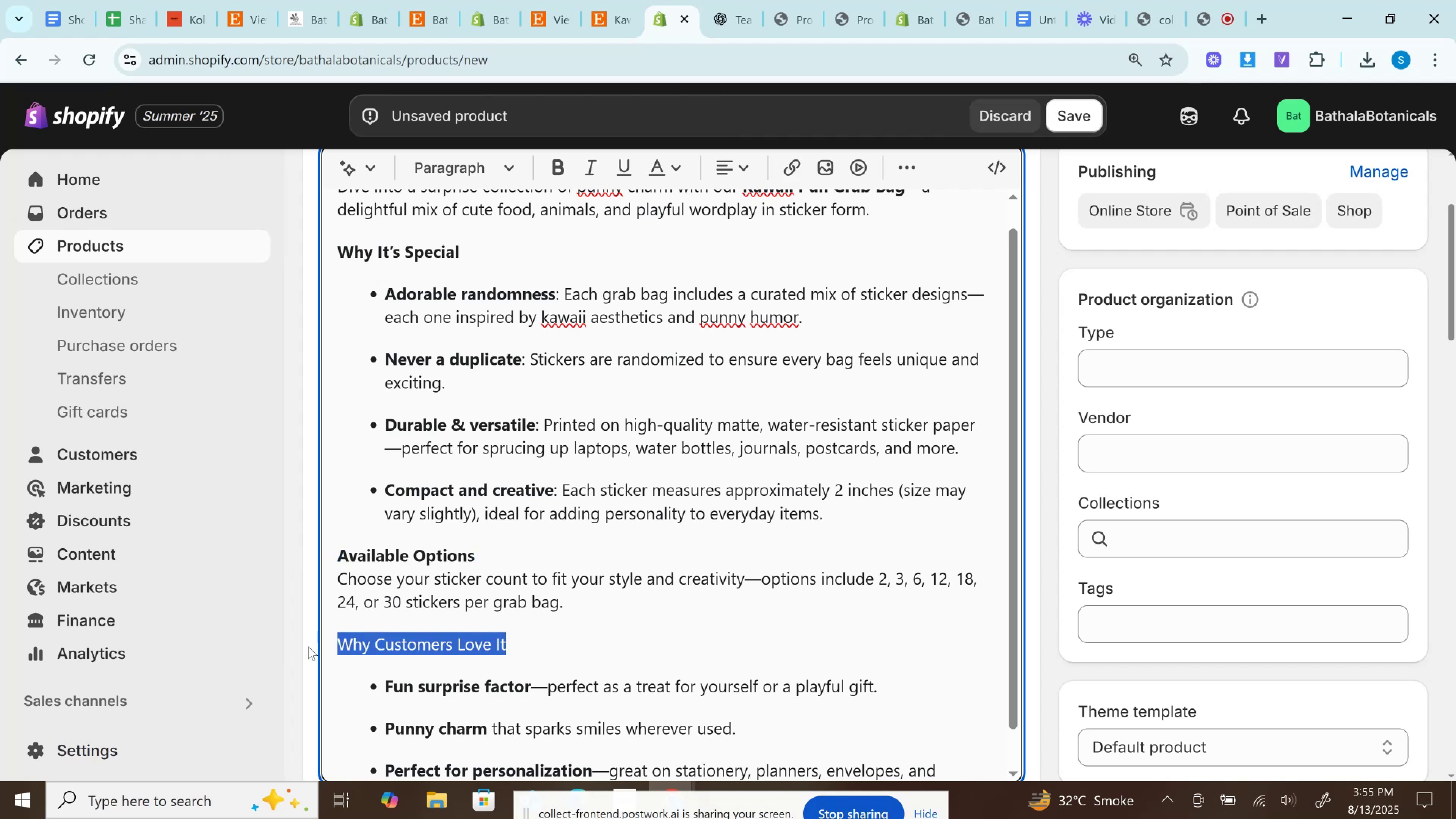 
key(Control+B)
 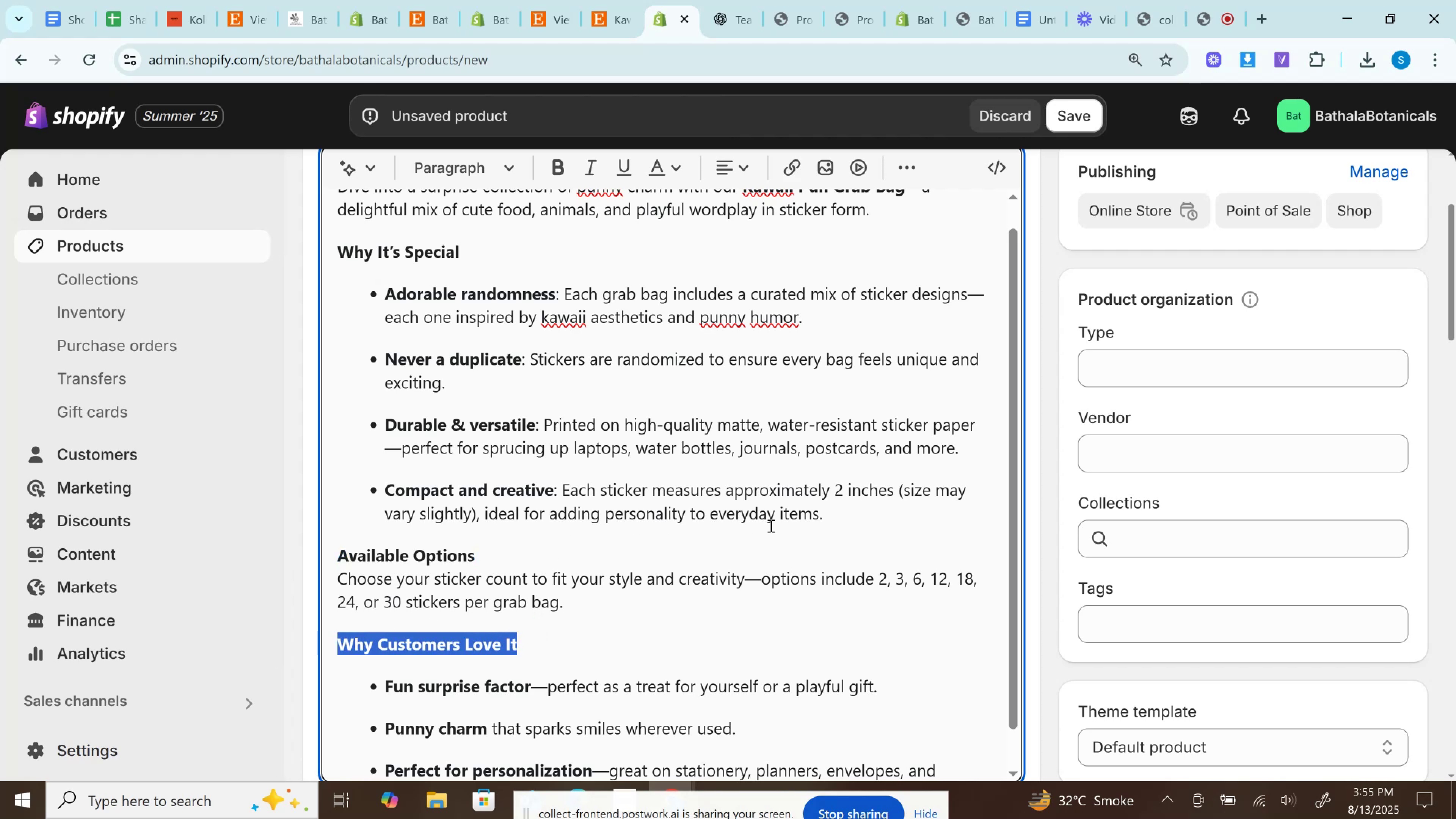 
left_click_drag(start_coordinate=[850, 513], to_coordinate=[335, 285])
 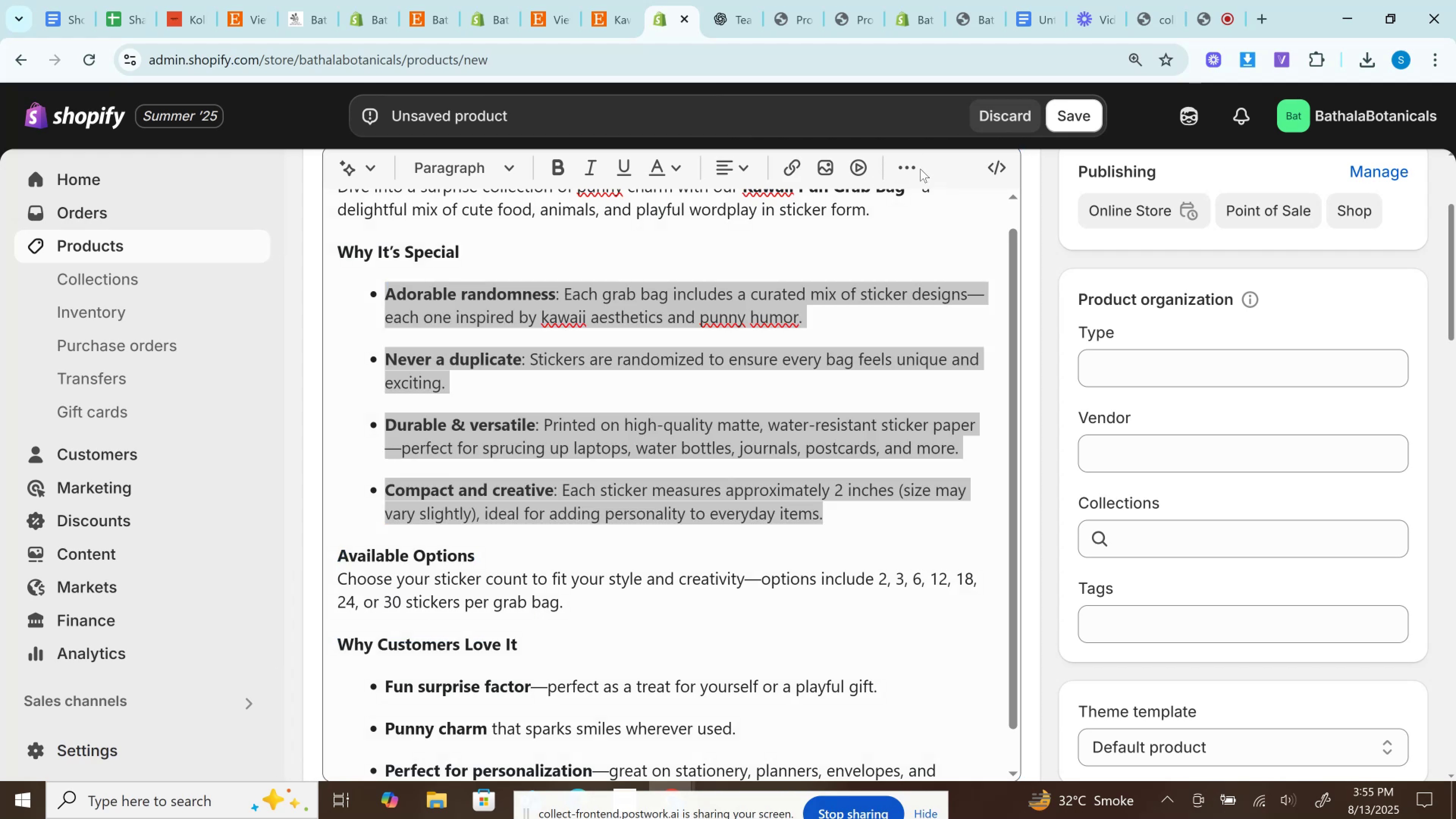 
double_click([899, 169])
 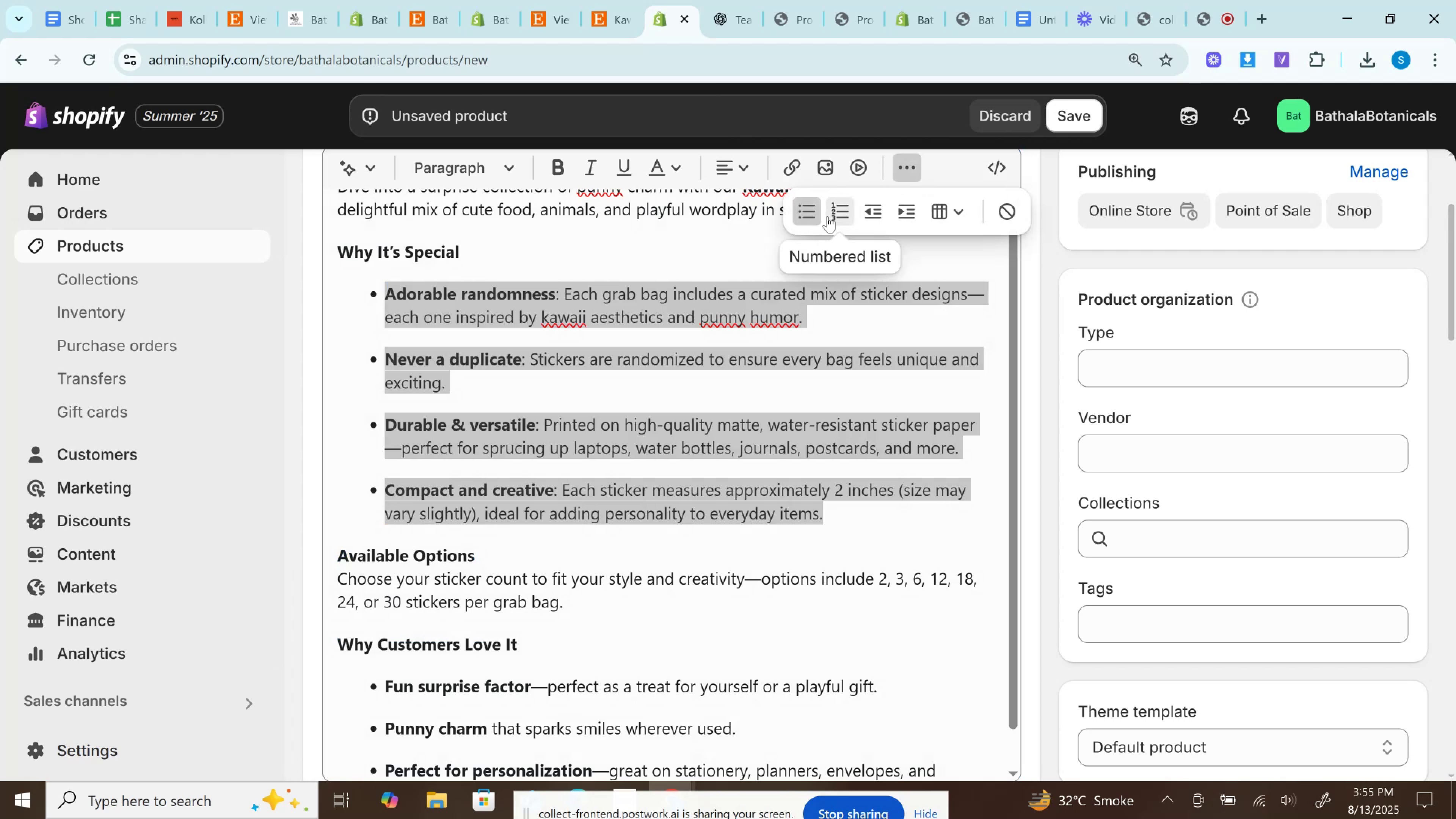 
double_click([827, 215])
 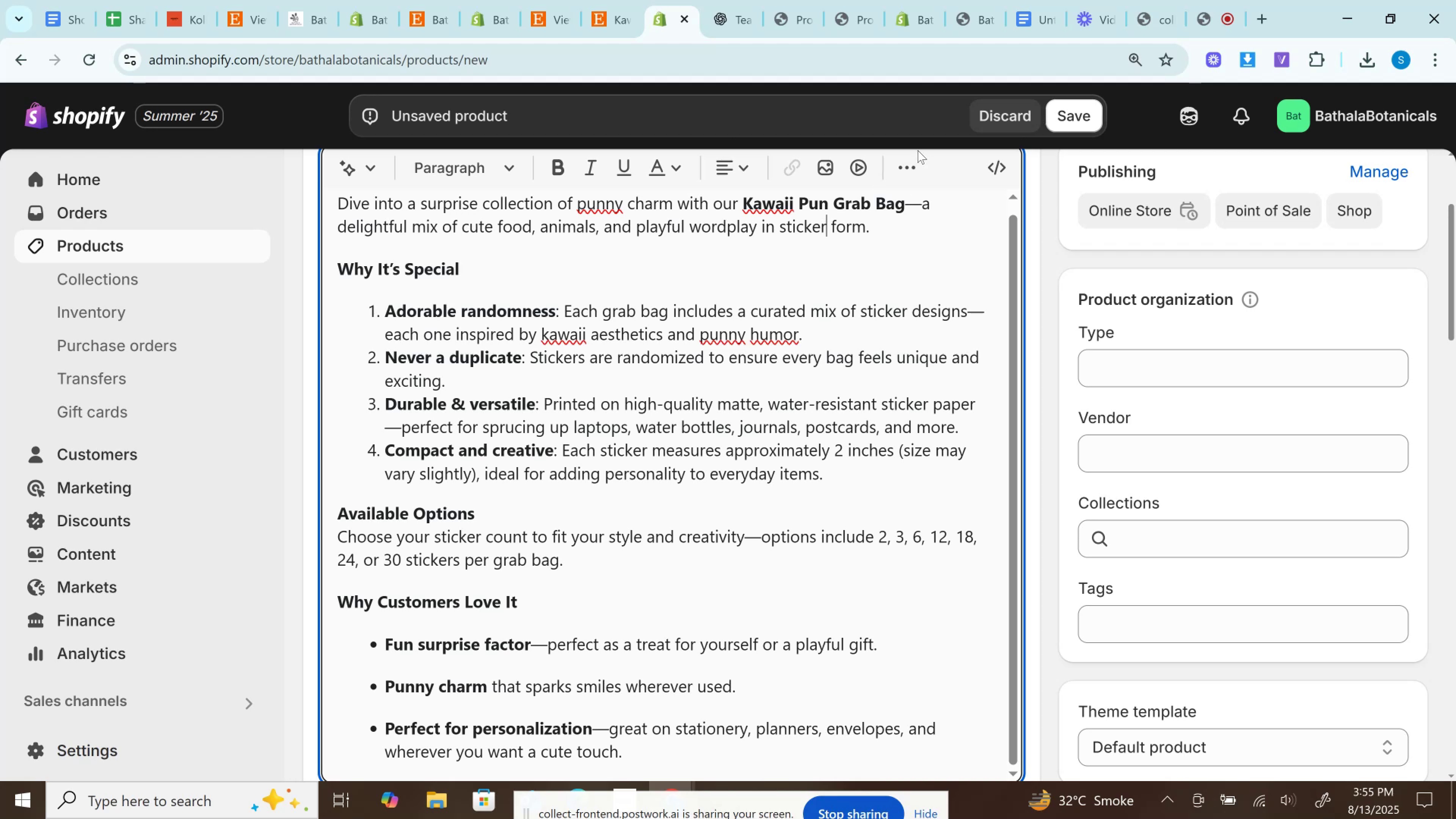 
left_click([901, 168])
 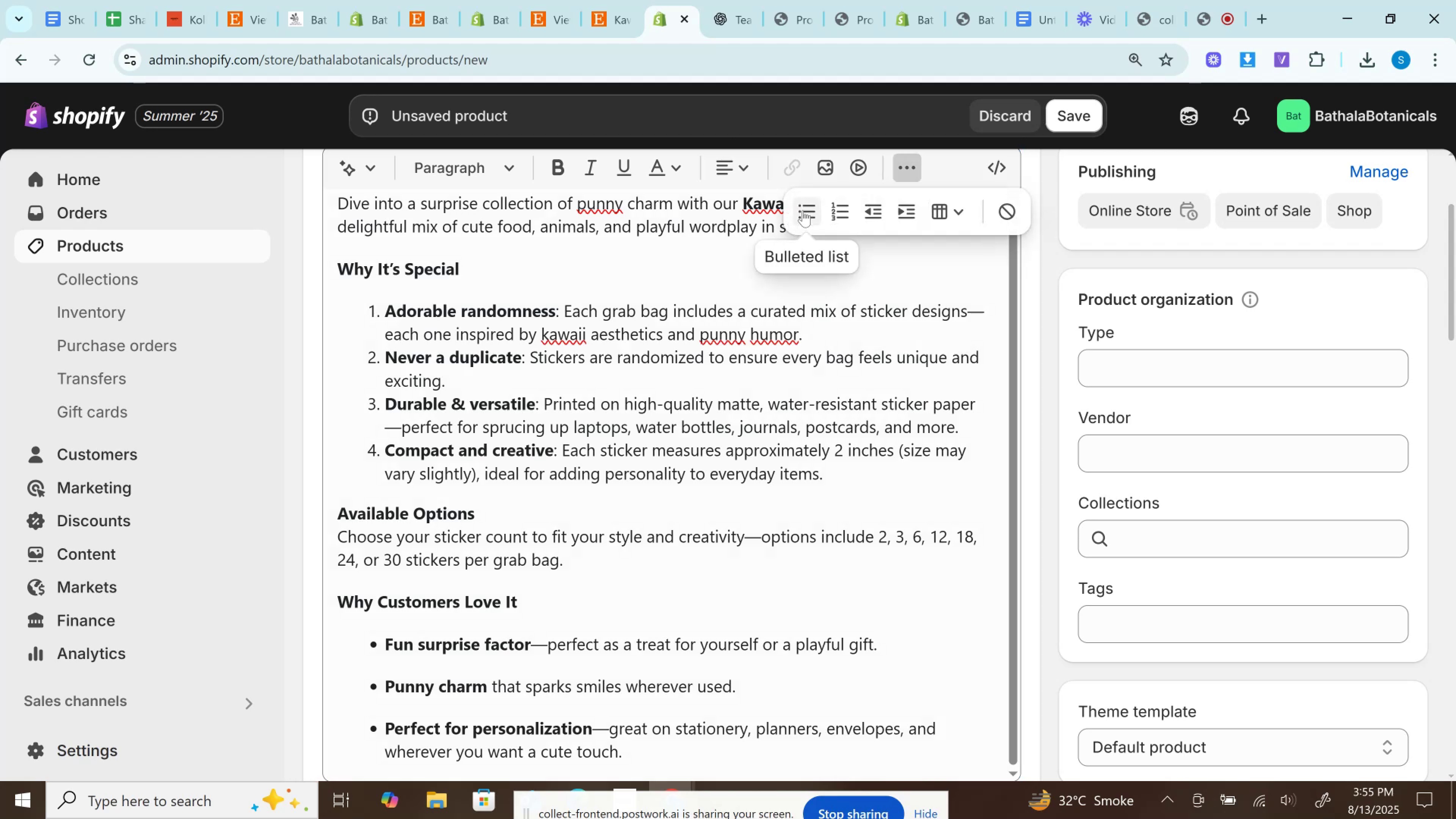 
left_click([806, 209])
 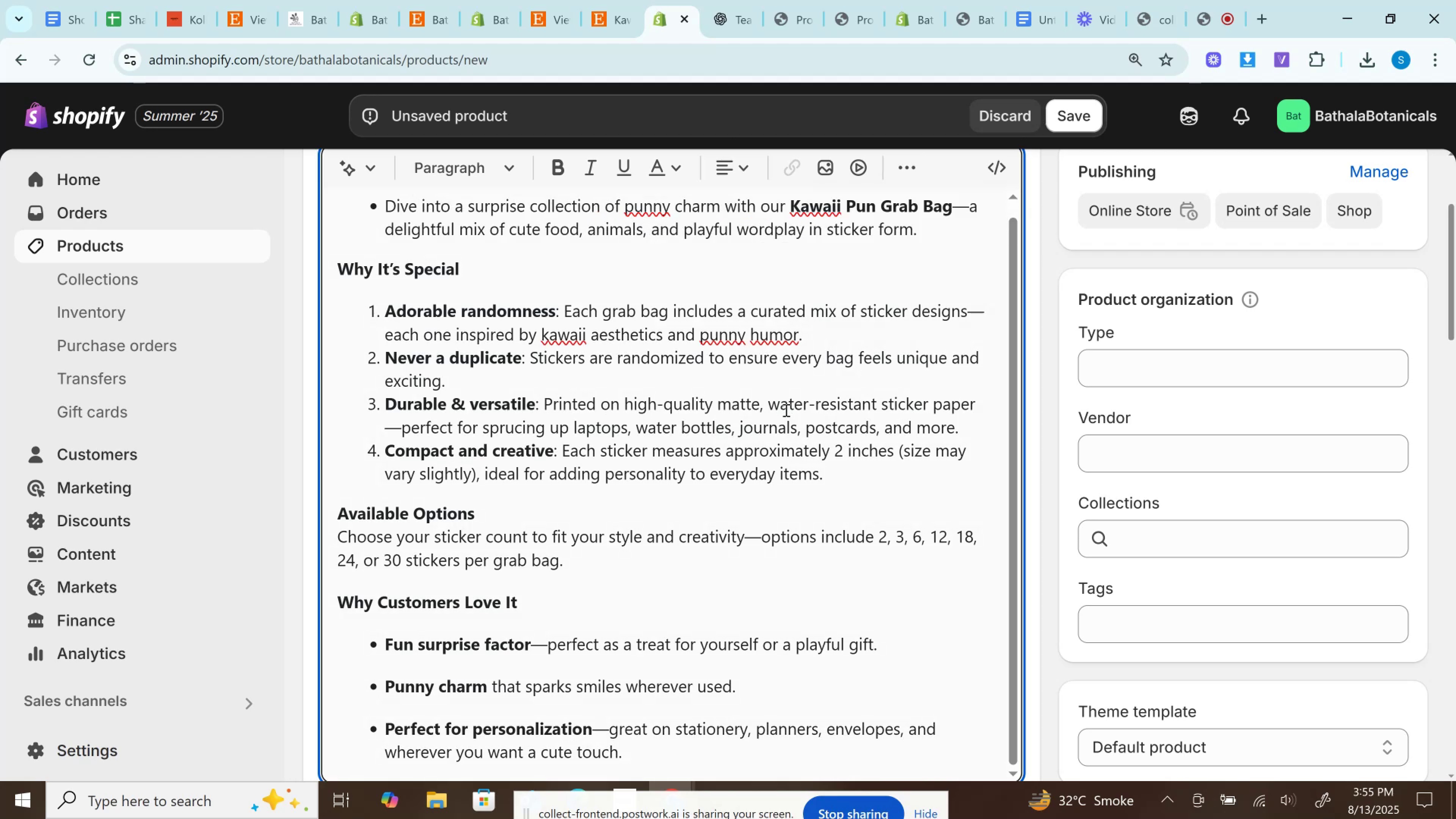 
scroll: coordinate [786, 421], scroll_direction: down, amount: 1.0
 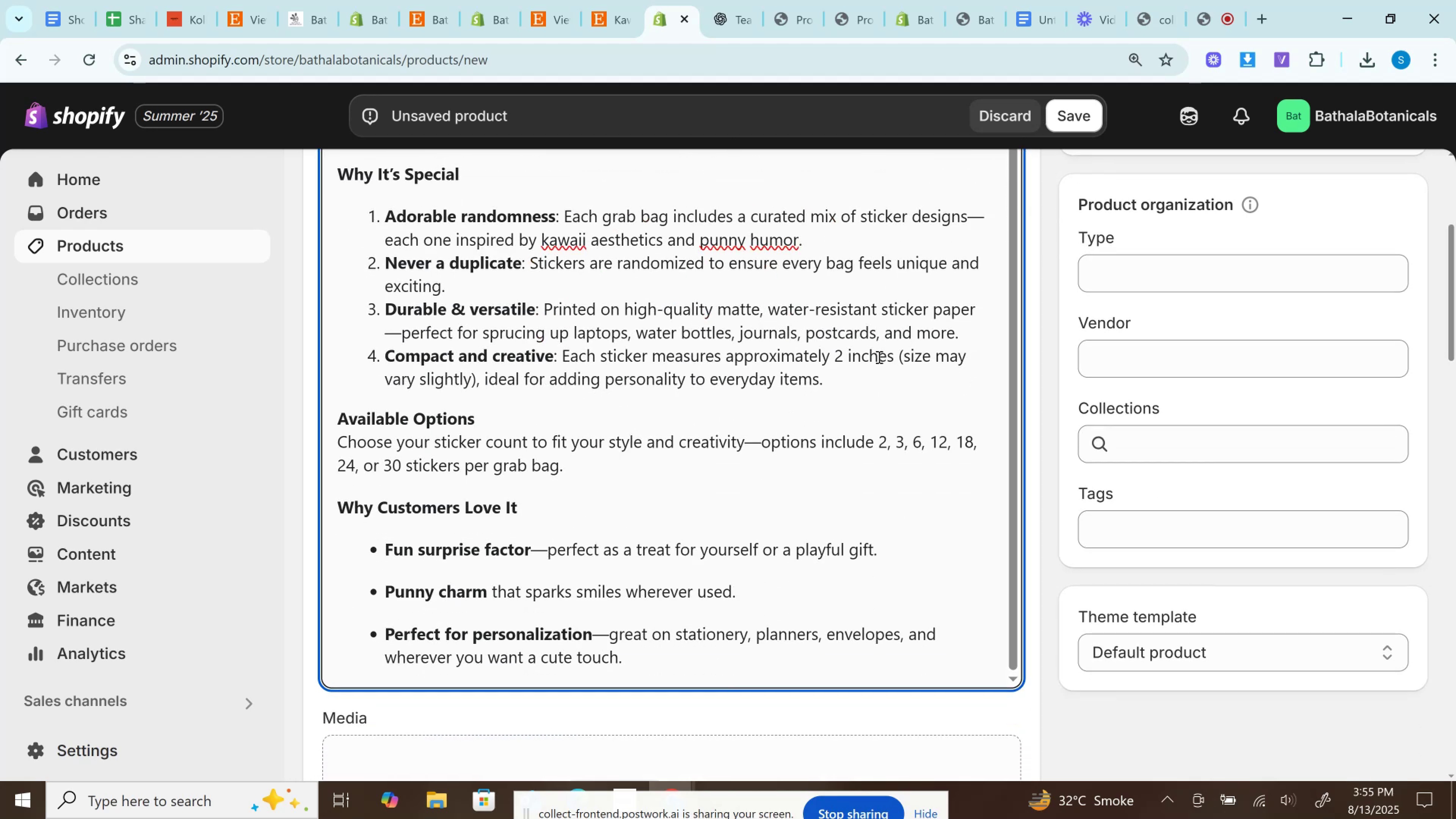 
left_click_drag(start_coordinate=[866, 389], to_coordinate=[313, 223])
 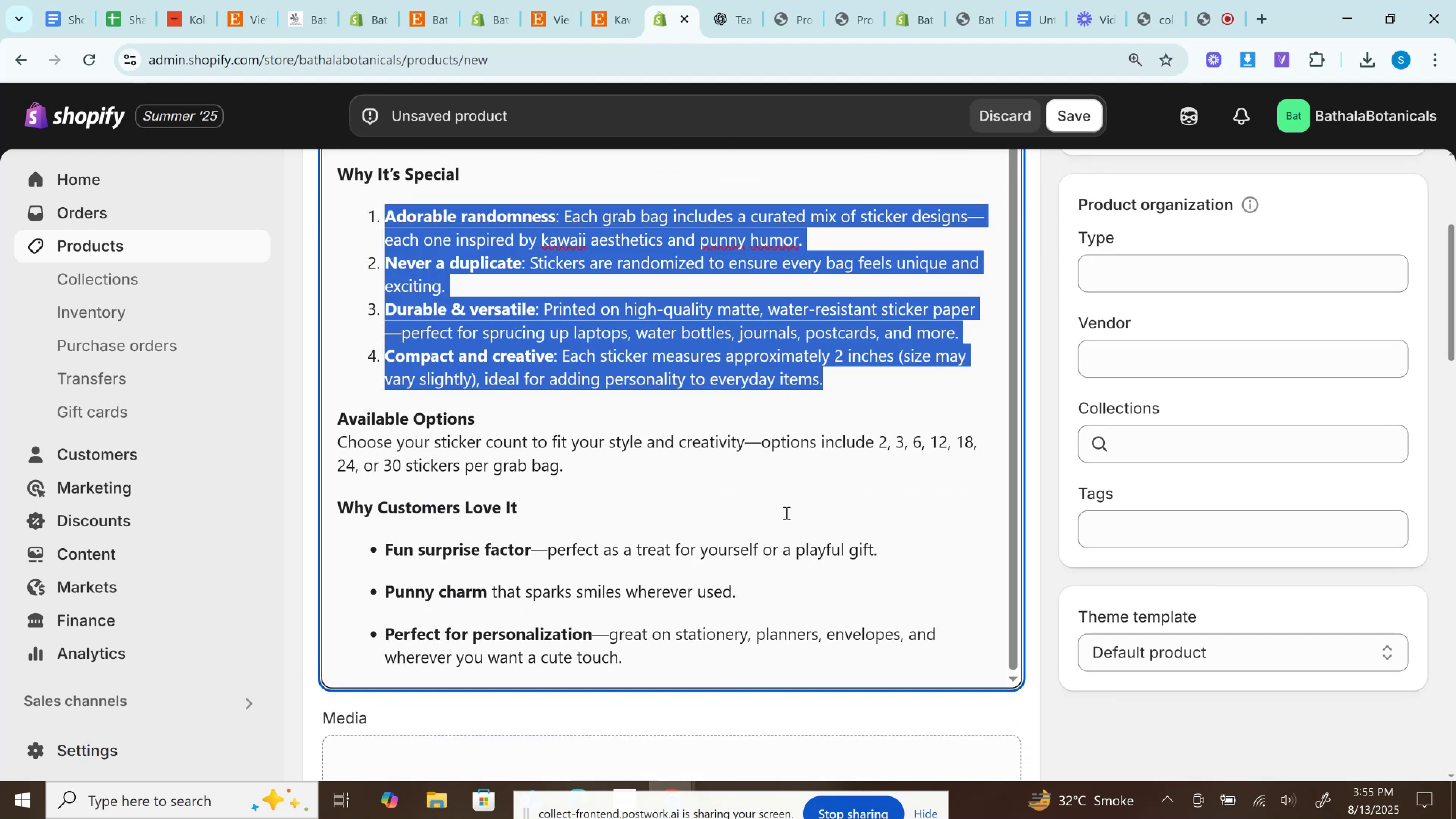 
scroll: coordinate [1179, 389], scroll_direction: up, amount: 4.0
 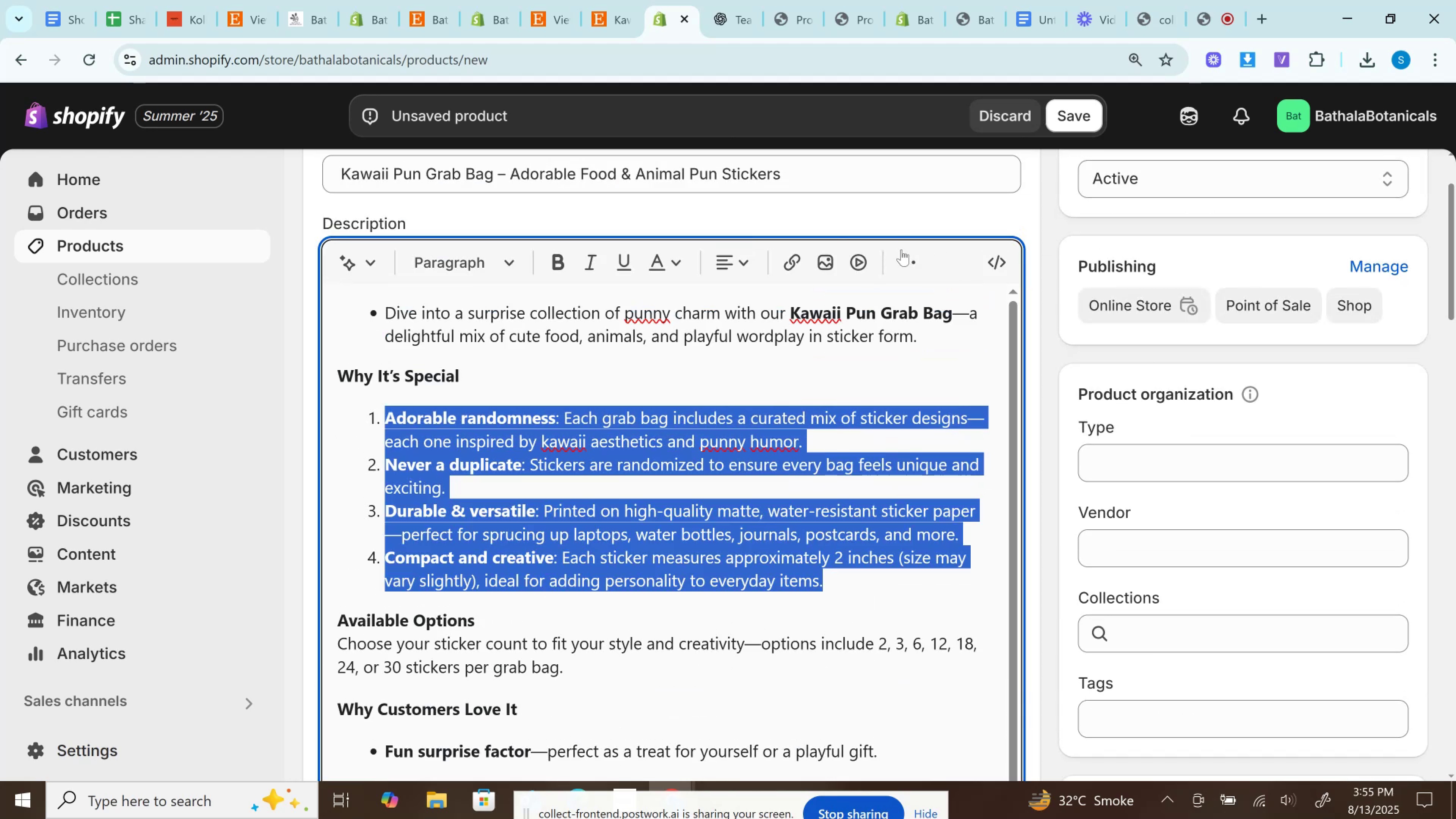 
left_click([911, 264])
 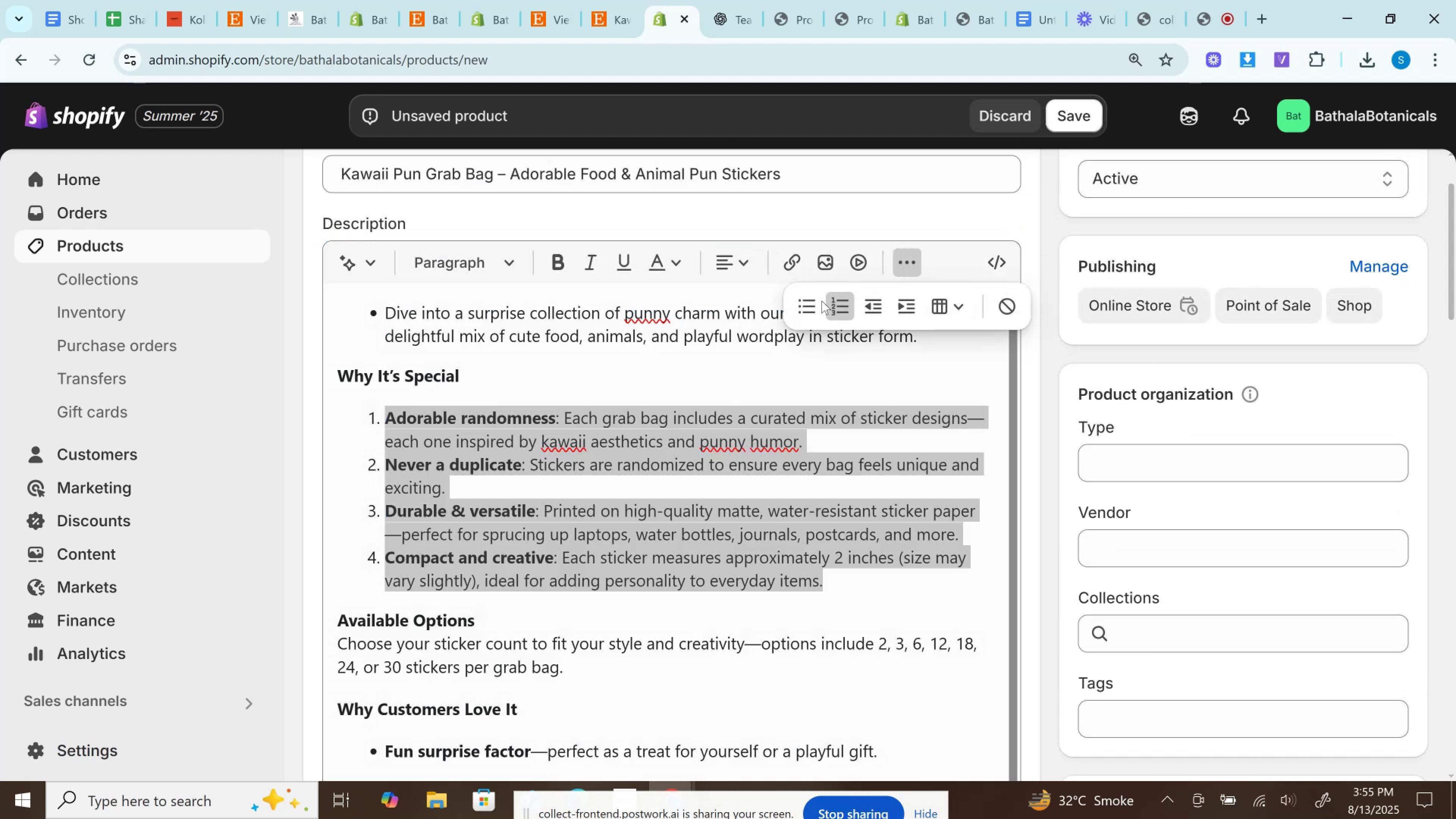 
left_click([811, 303])
 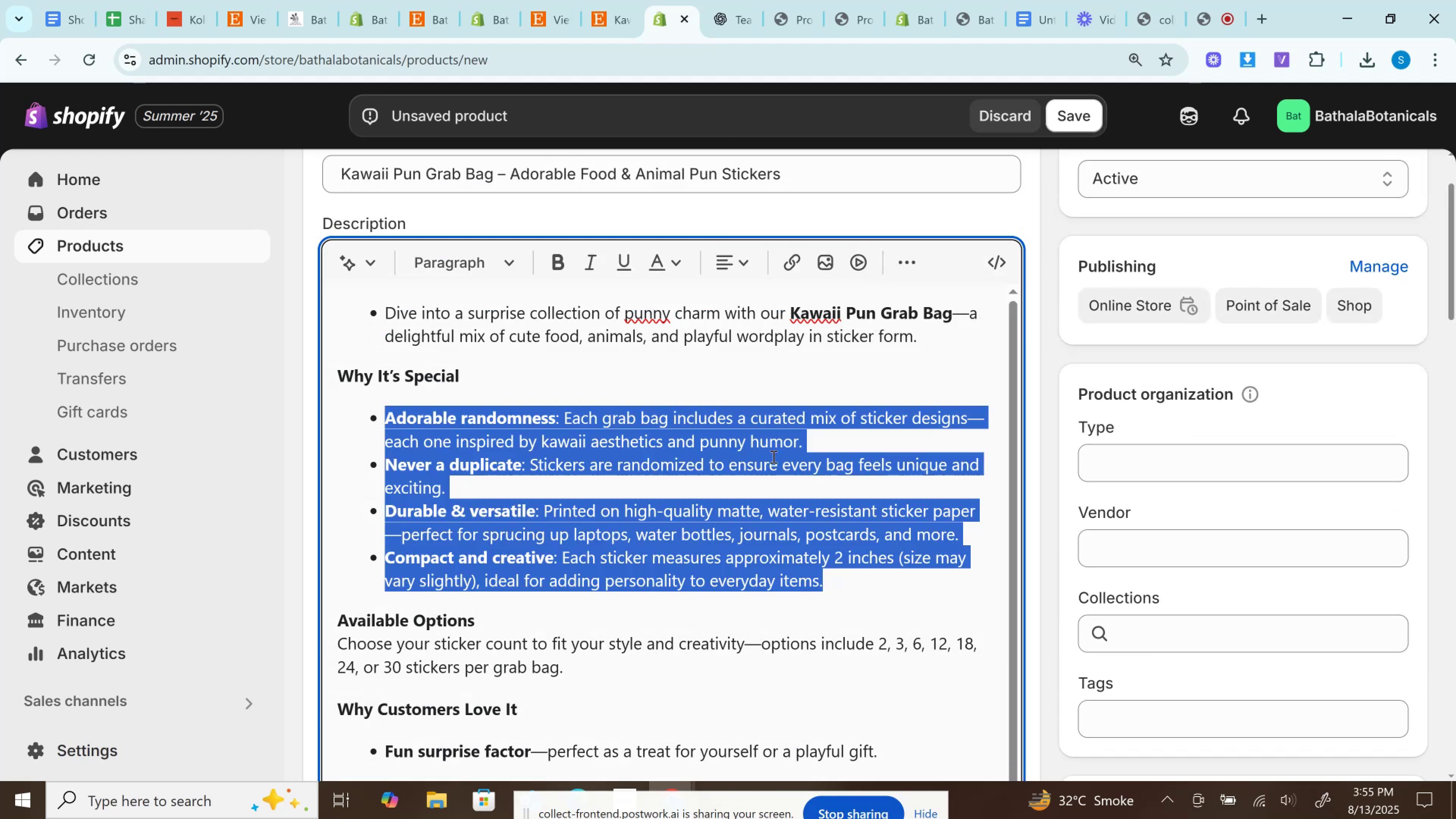 
scroll: coordinate [773, 458], scroll_direction: down, amount: 2.0
 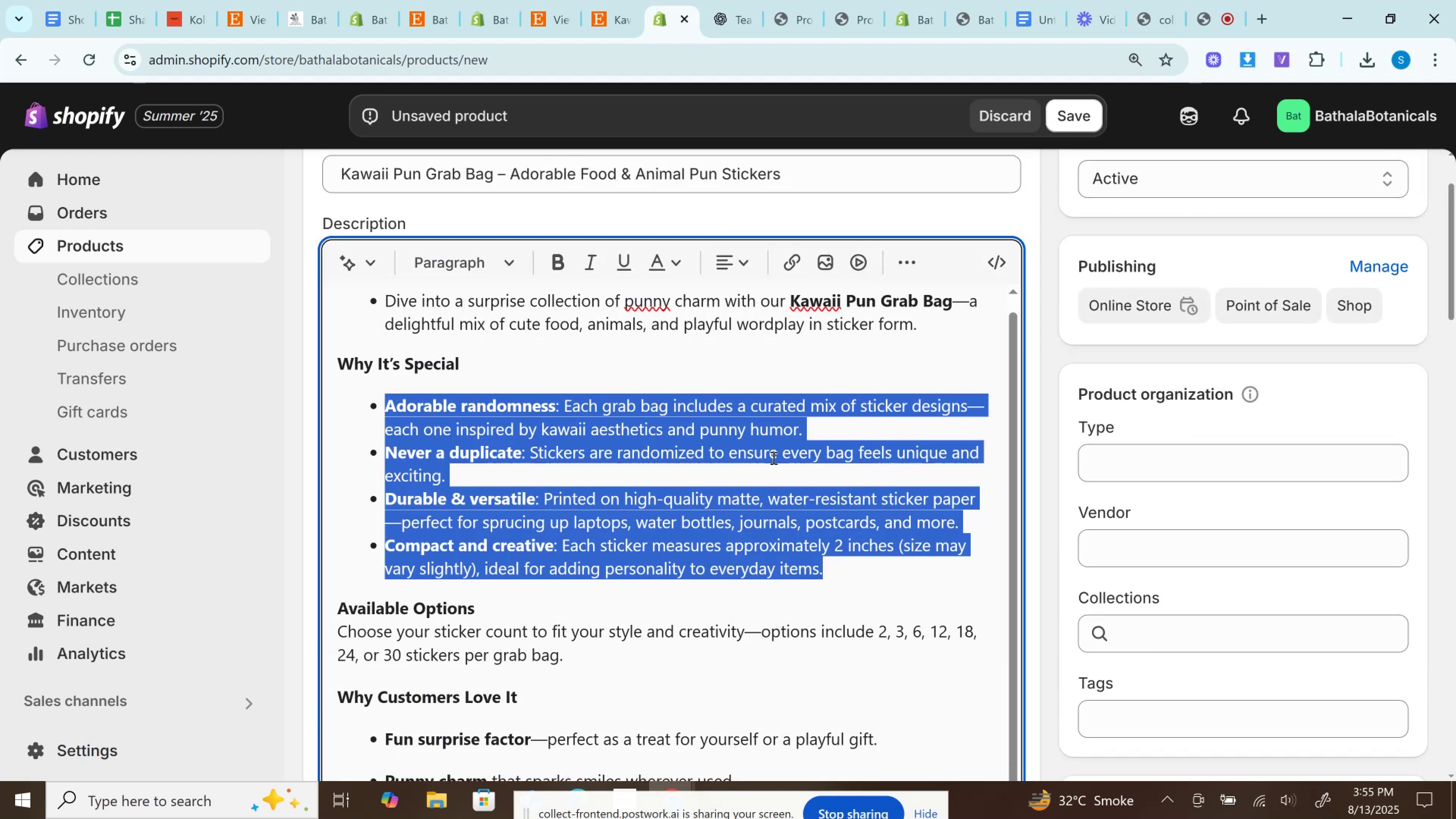 
scroll: coordinate [773, 458], scroll_direction: up, amount: 2.0
 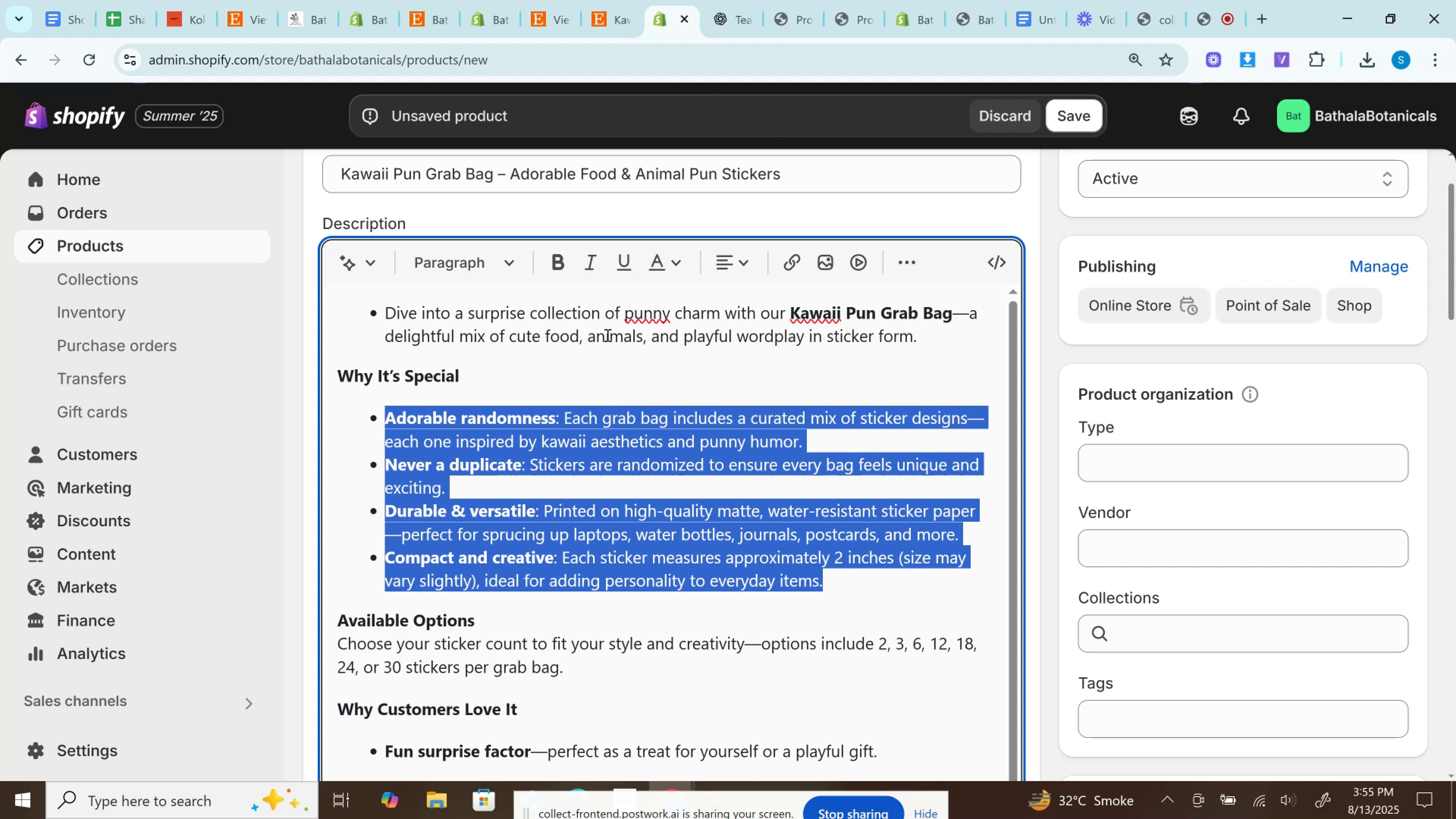 
left_click([607, 335])
 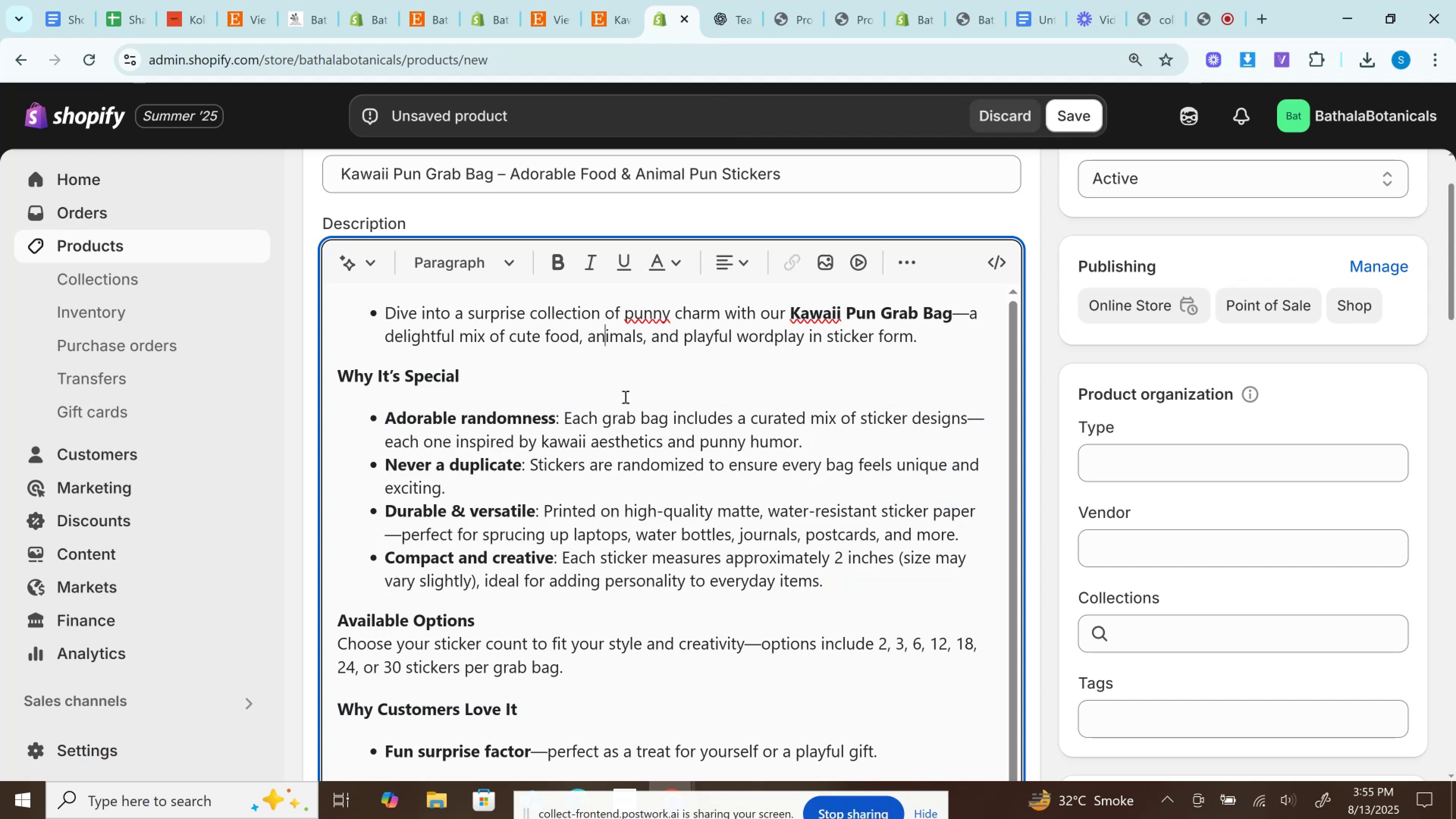 
scroll: coordinate [634, 411], scroll_direction: none, amount: 0.0
 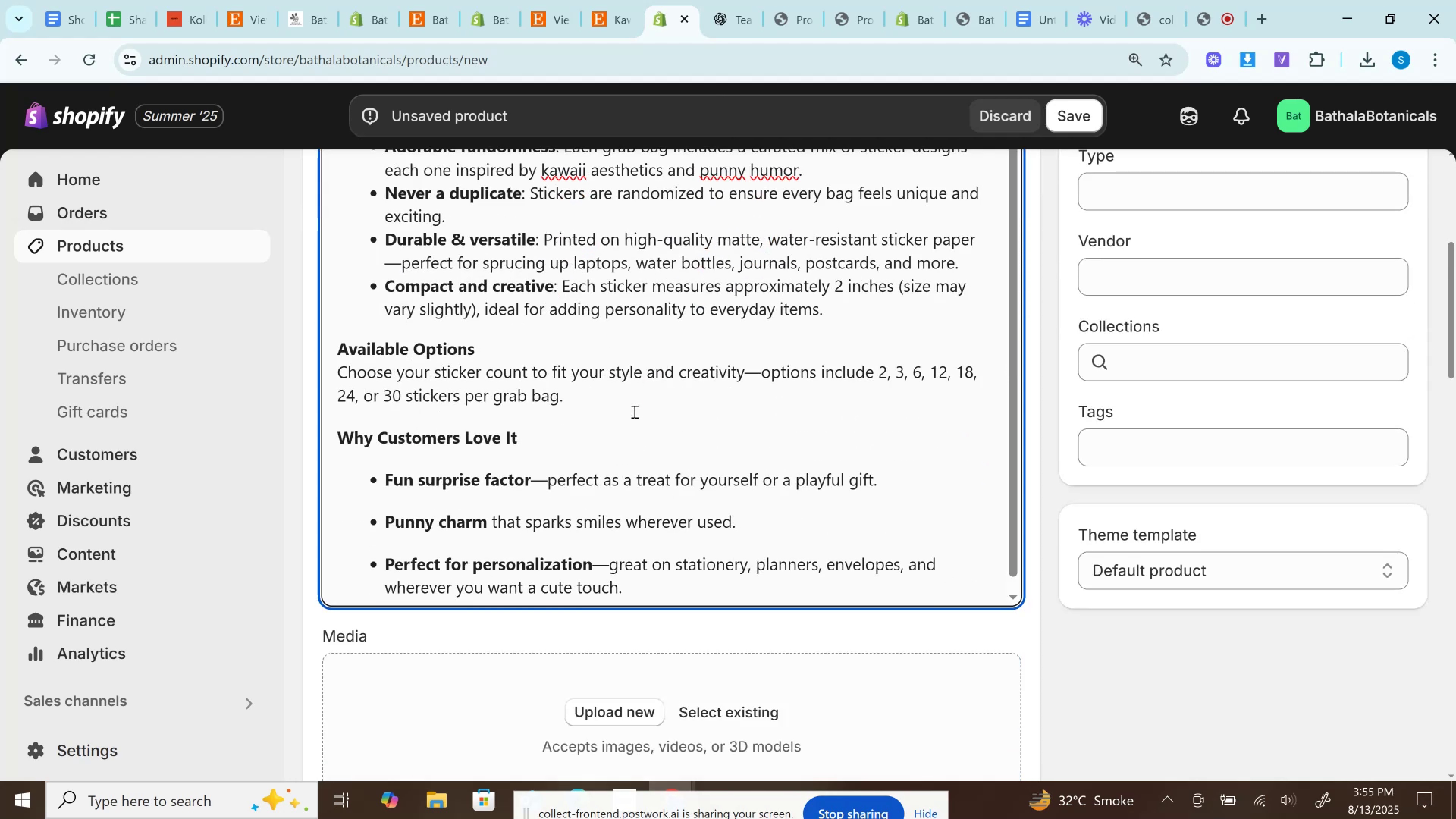 
scroll: coordinate [634, 411], scroll_direction: up, amount: 3.0
 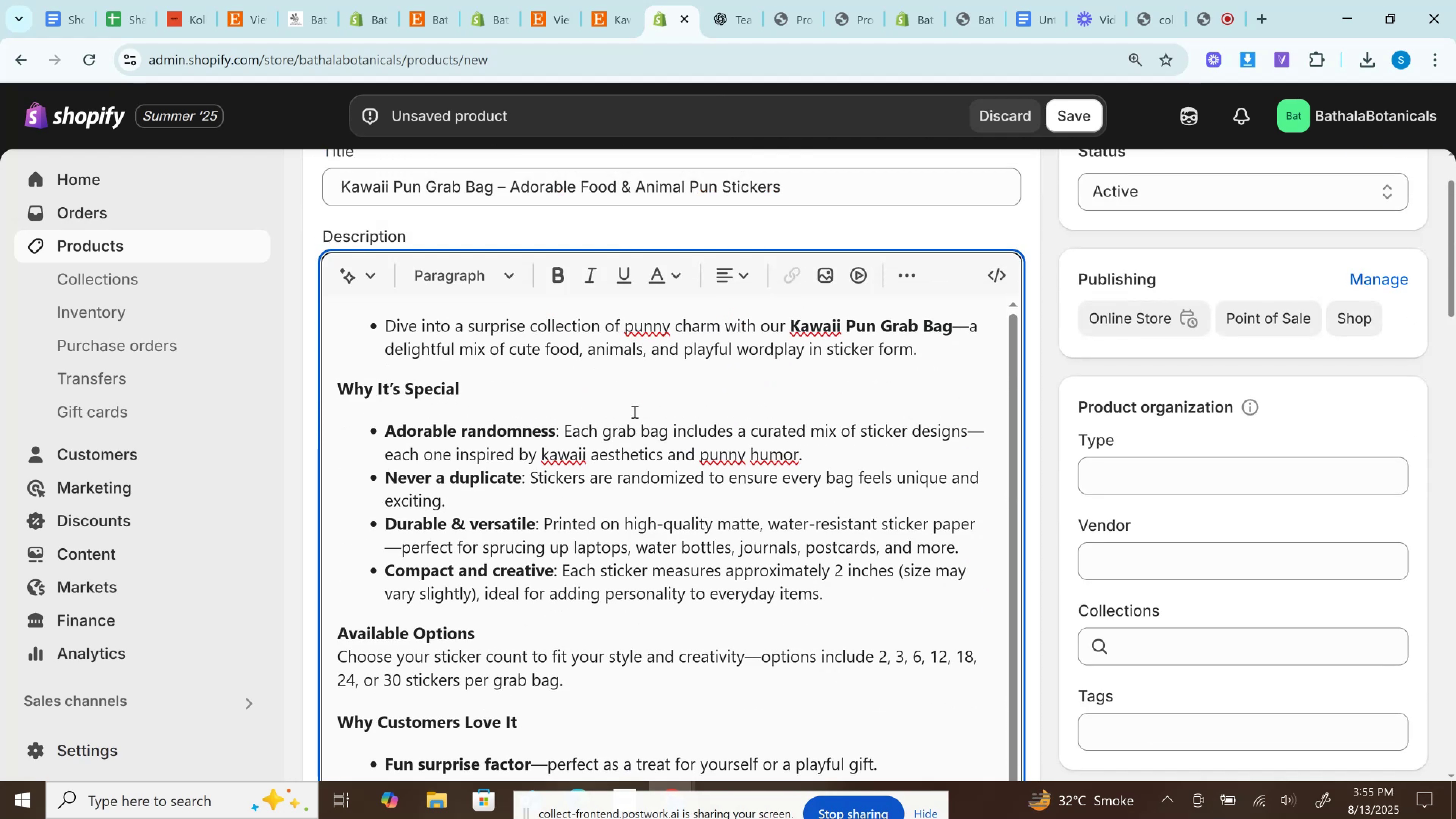 
left_click([634, 411])
 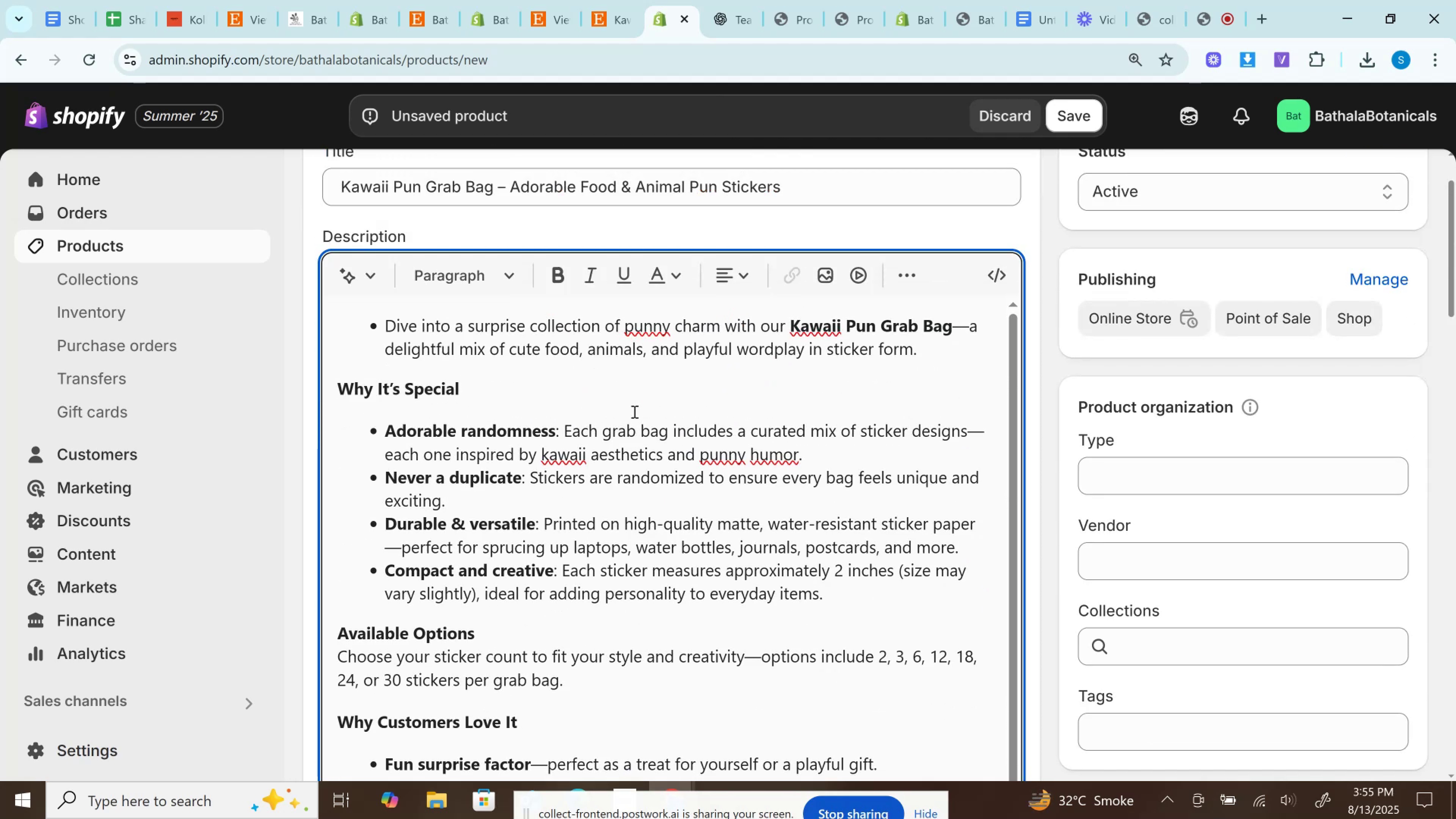 
key(Control+Z)
 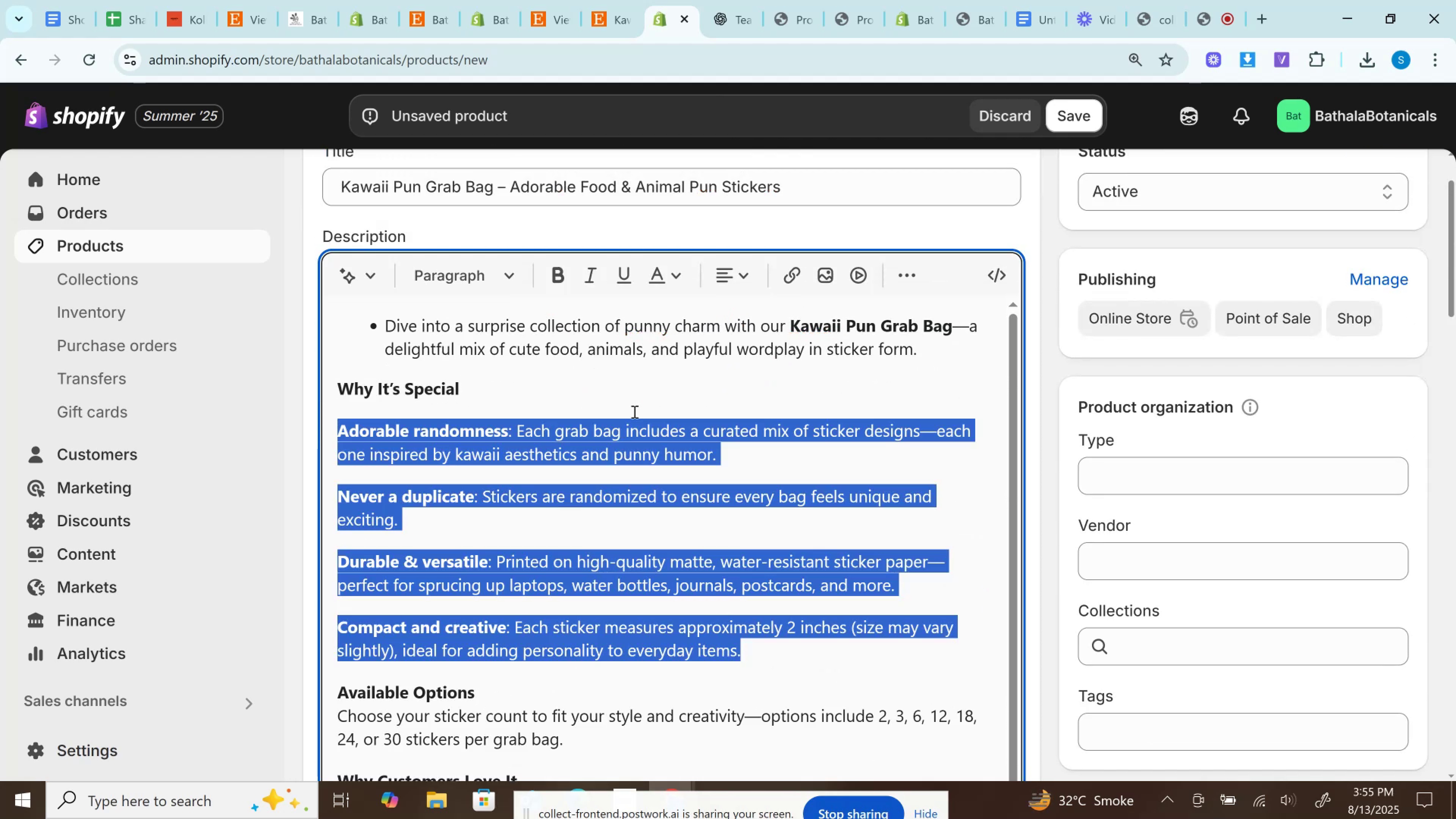 
key(Control+Z)
 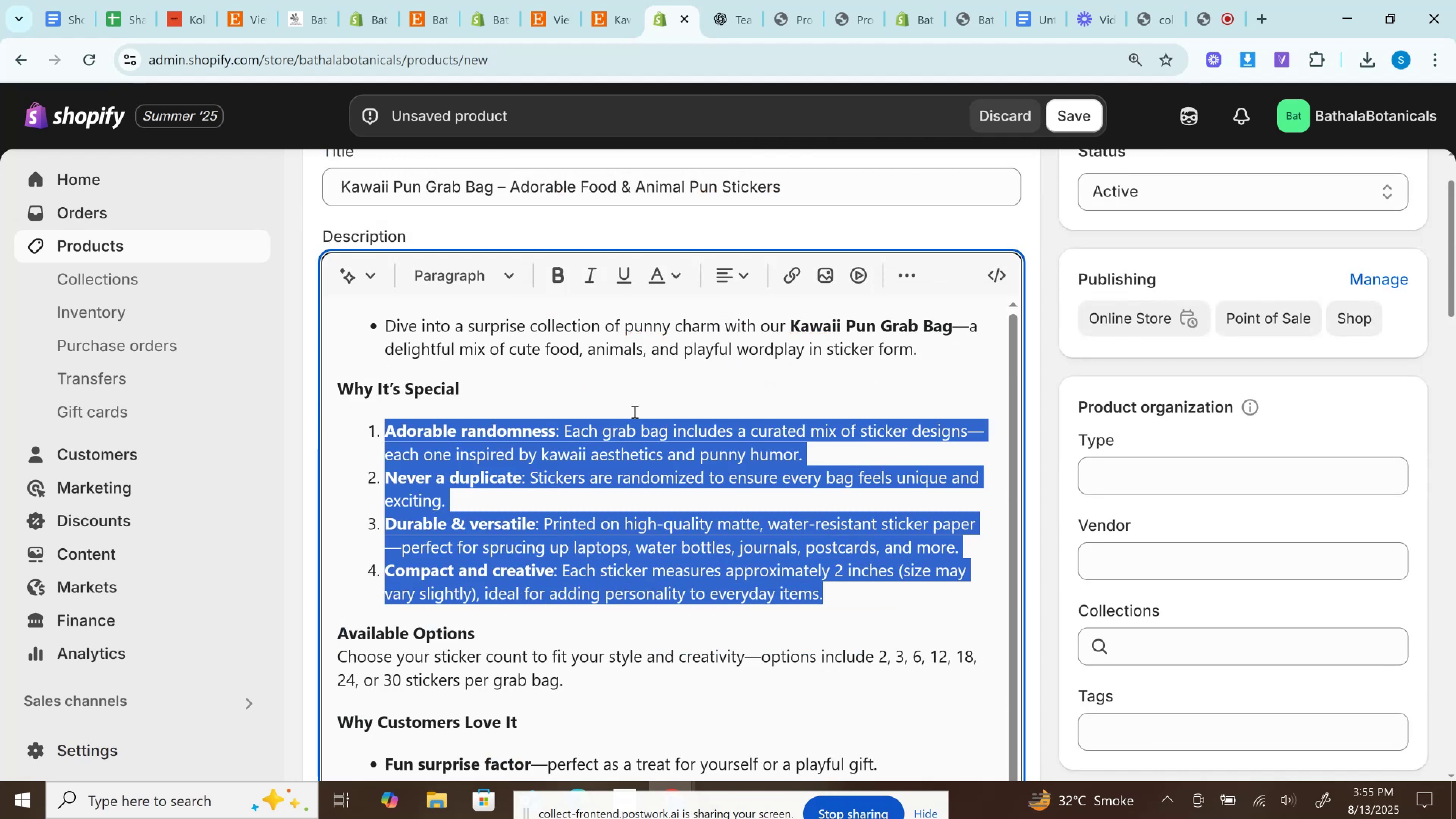 
key(Control+Z)
 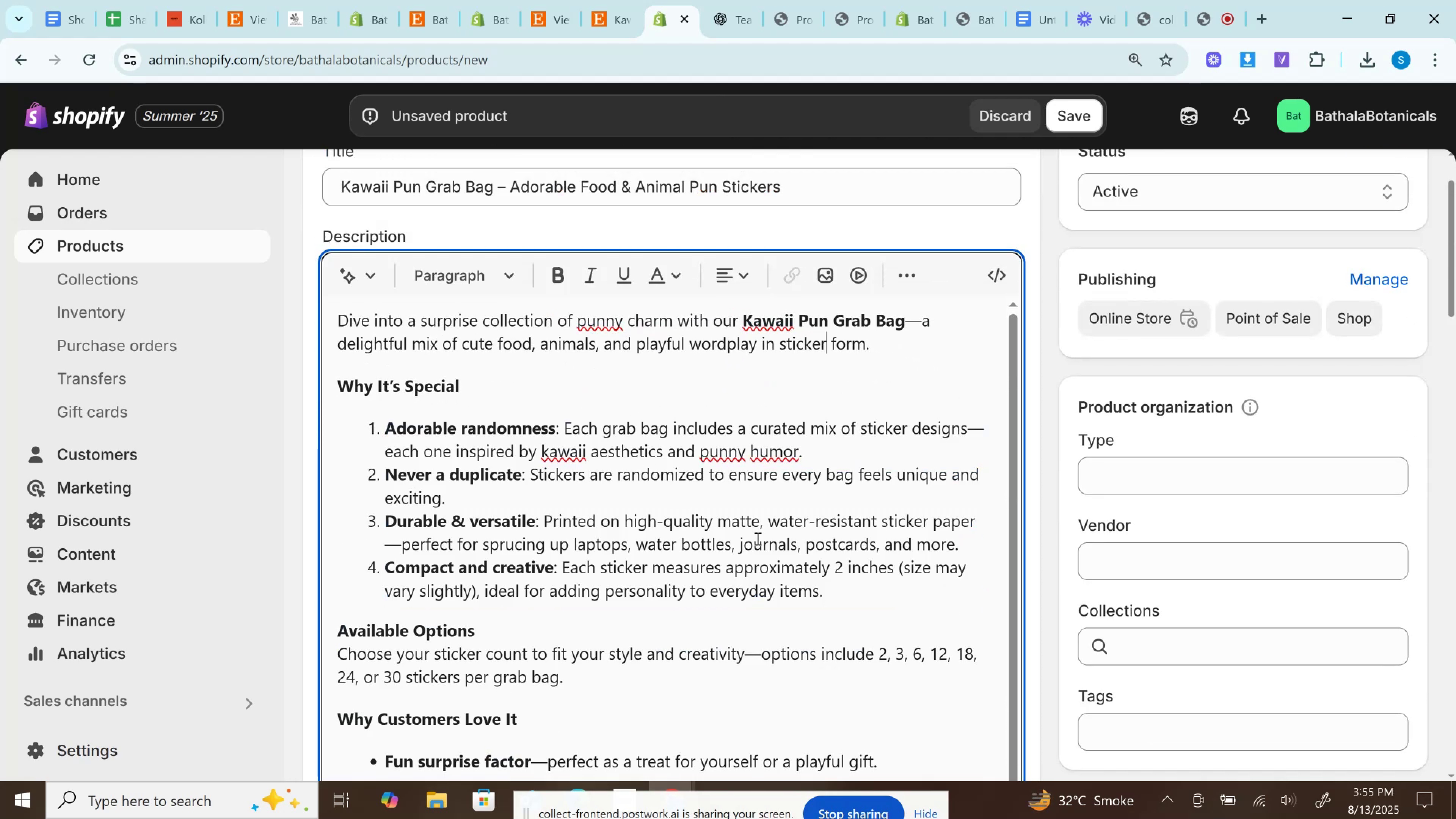 
left_click_drag(start_coordinate=[844, 590], to_coordinate=[362, 414])
 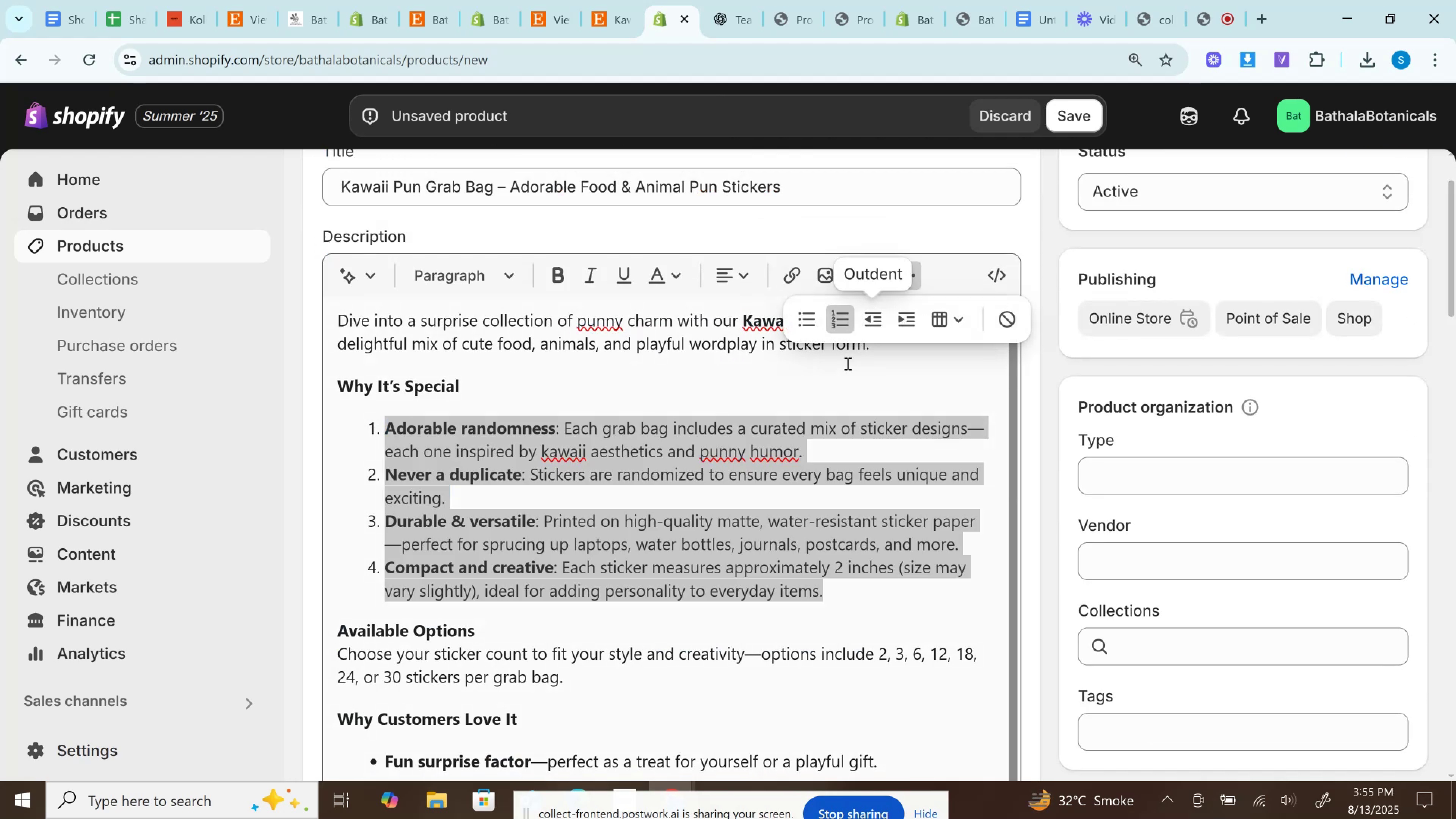 
left_click([799, 322])
 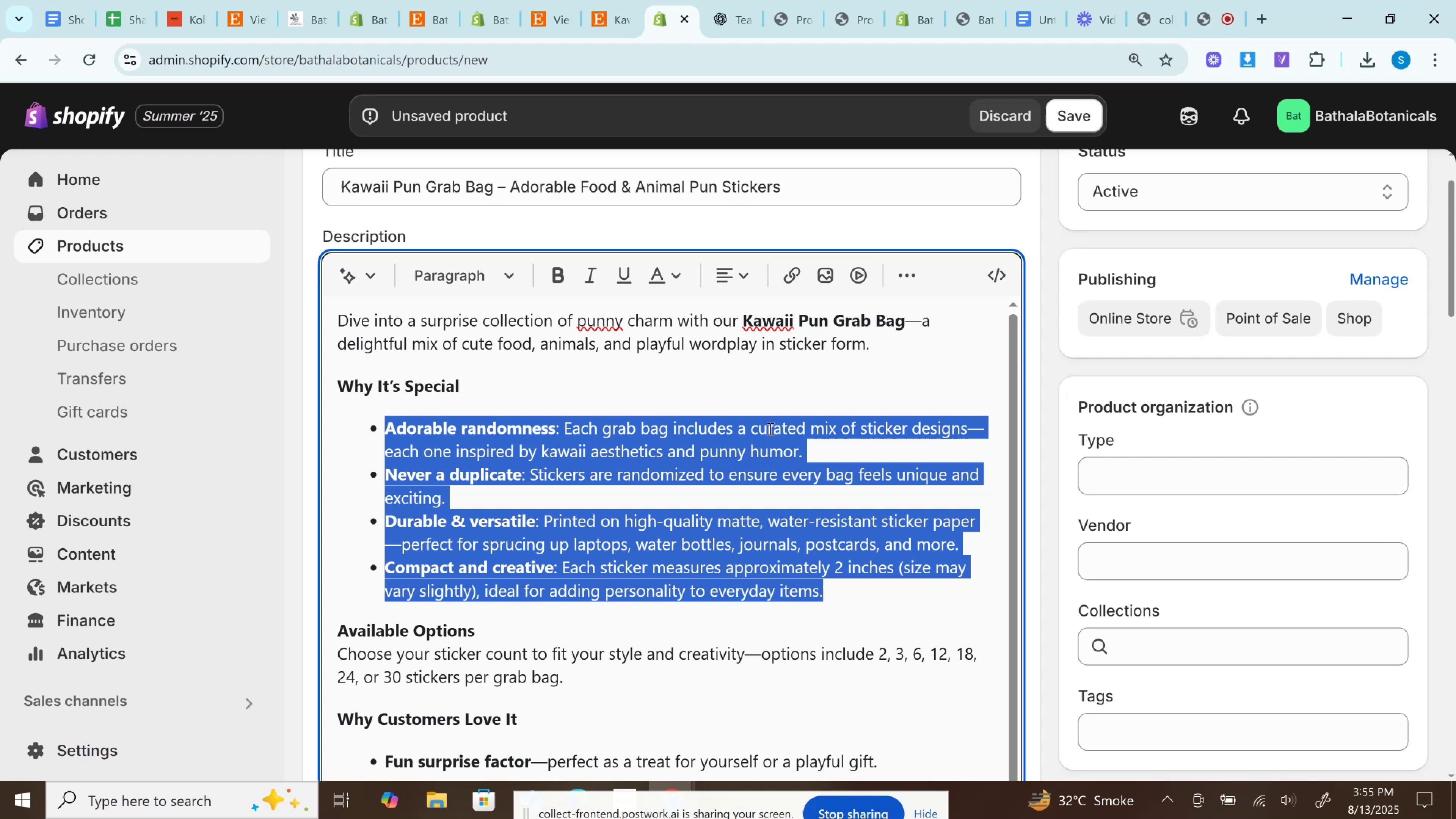 
scroll: coordinate [768, 438], scroll_direction: down, amount: 1.0
 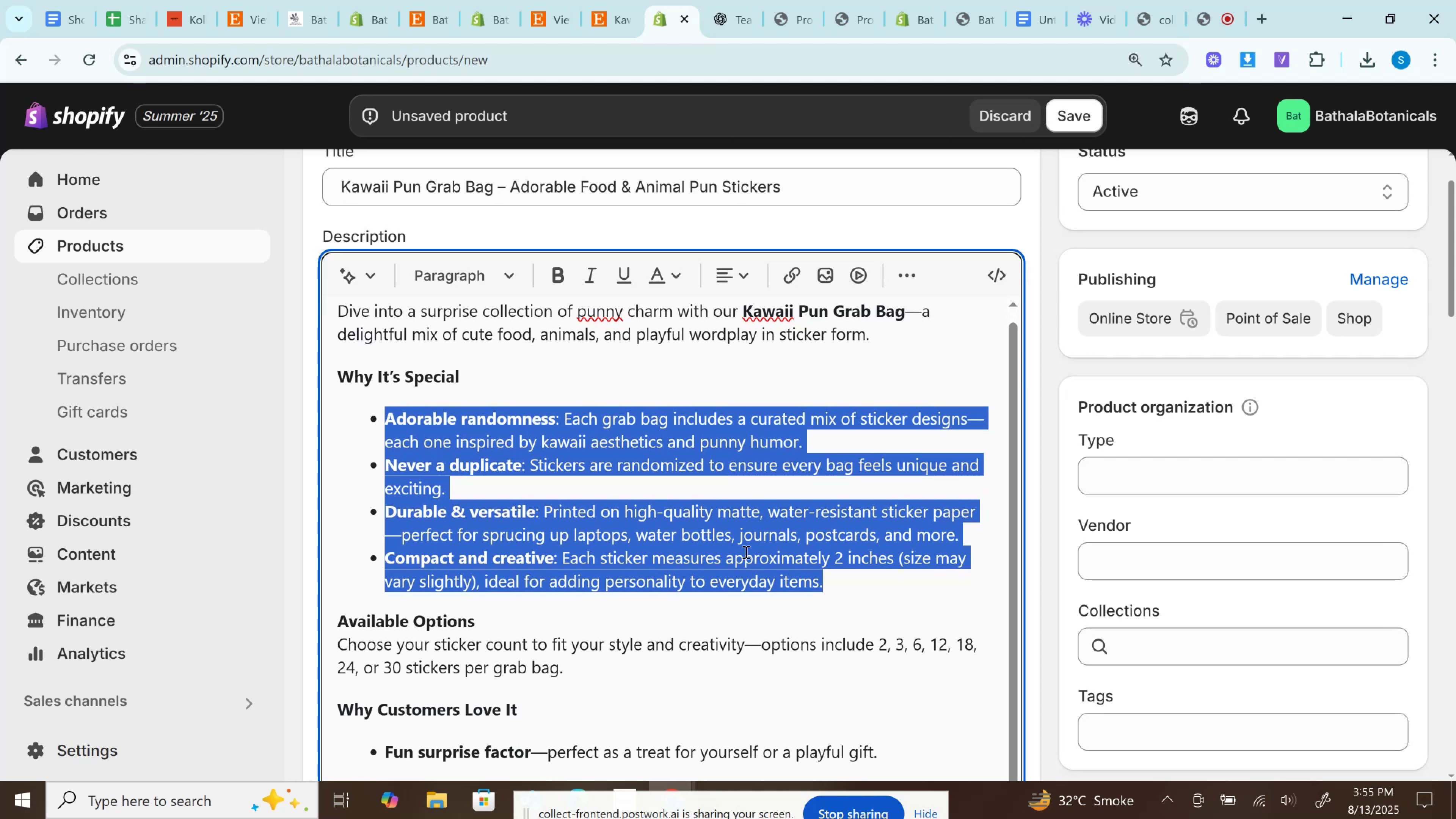 
left_click([745, 560])
 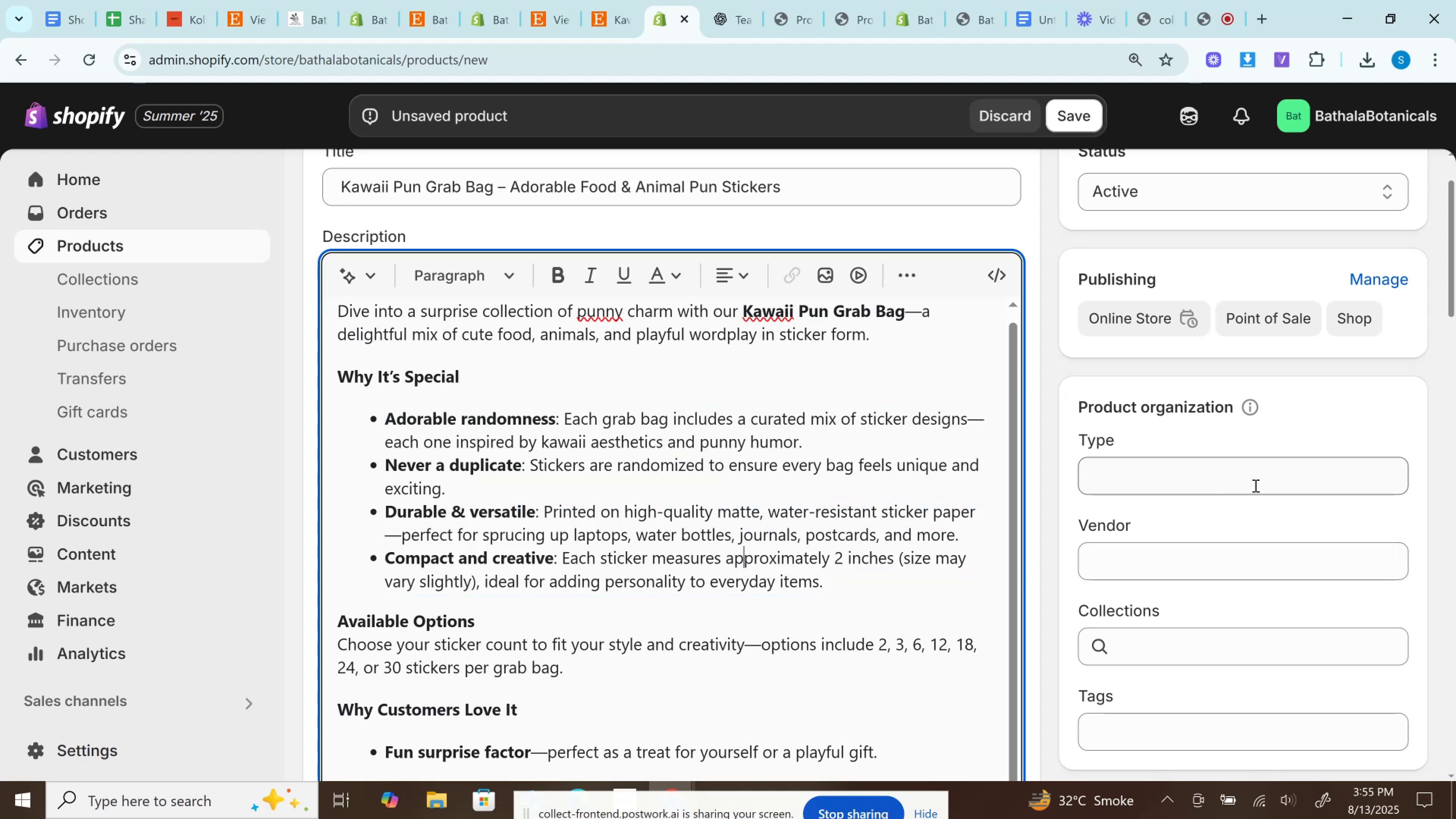 
scroll: coordinate [1248, 473], scroll_direction: down, amount: 3.0
 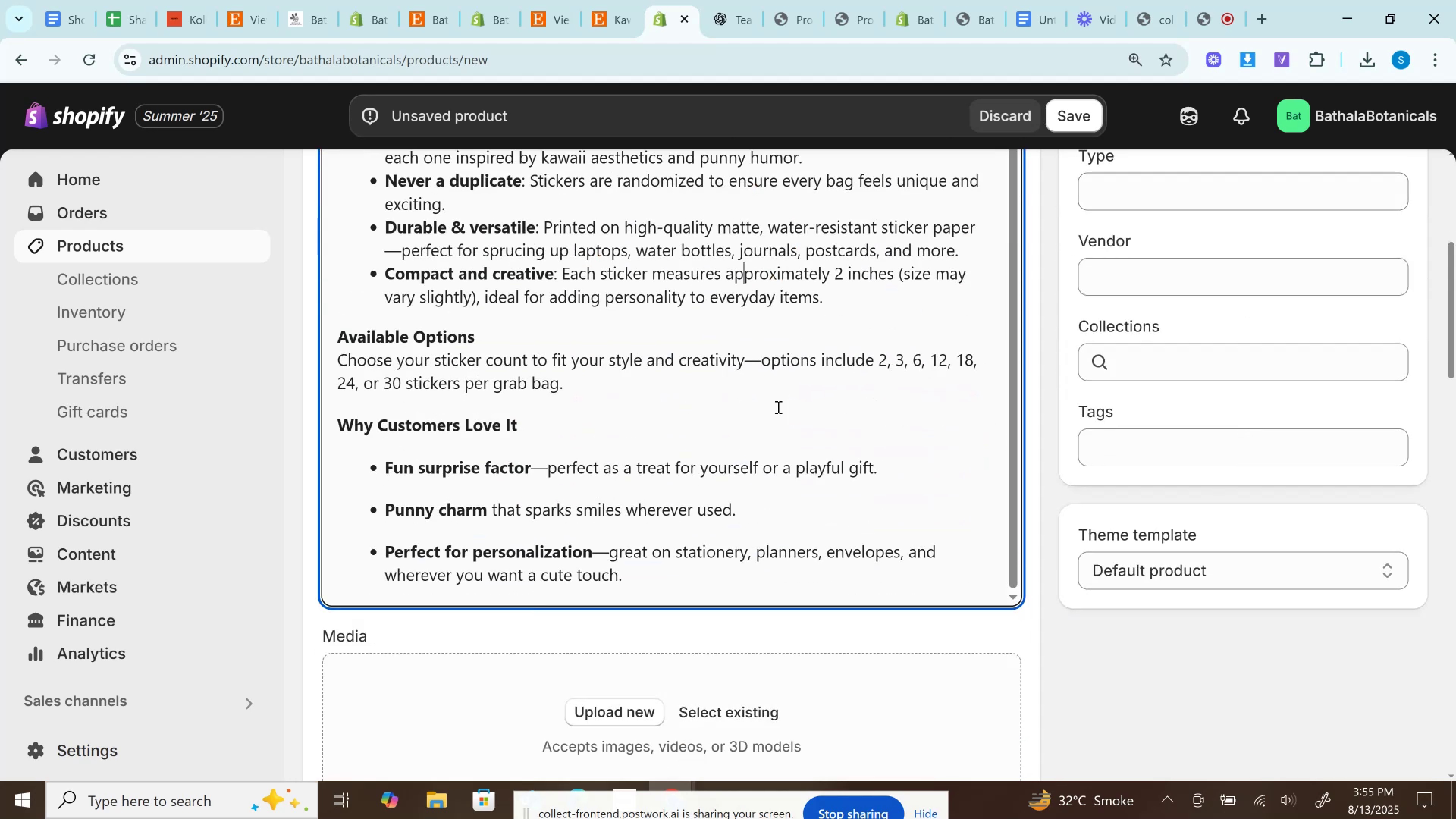 
left_click([777, 407])
 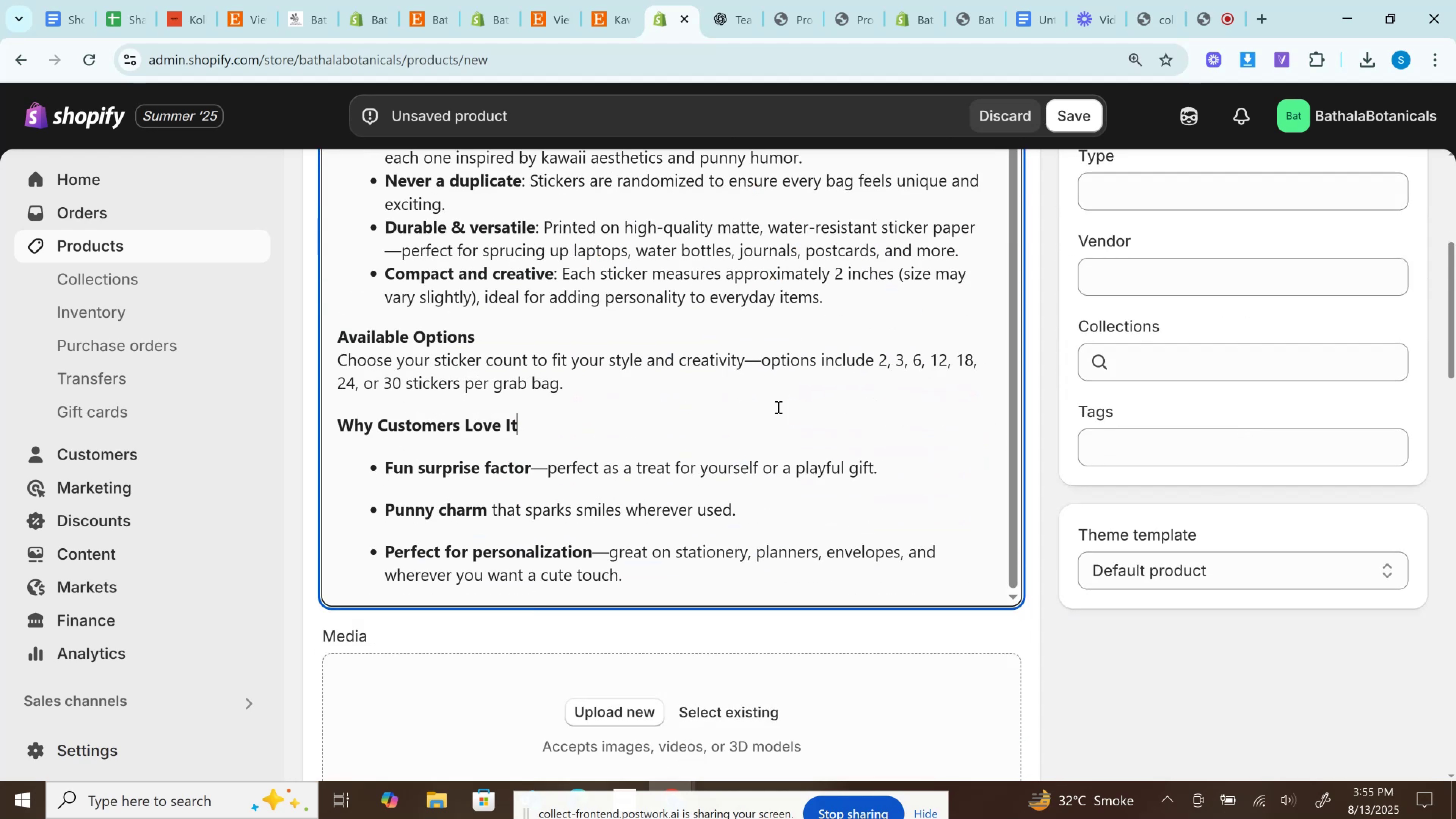 
scroll: coordinate [777, 407], scroll_direction: none, amount: 0.0
 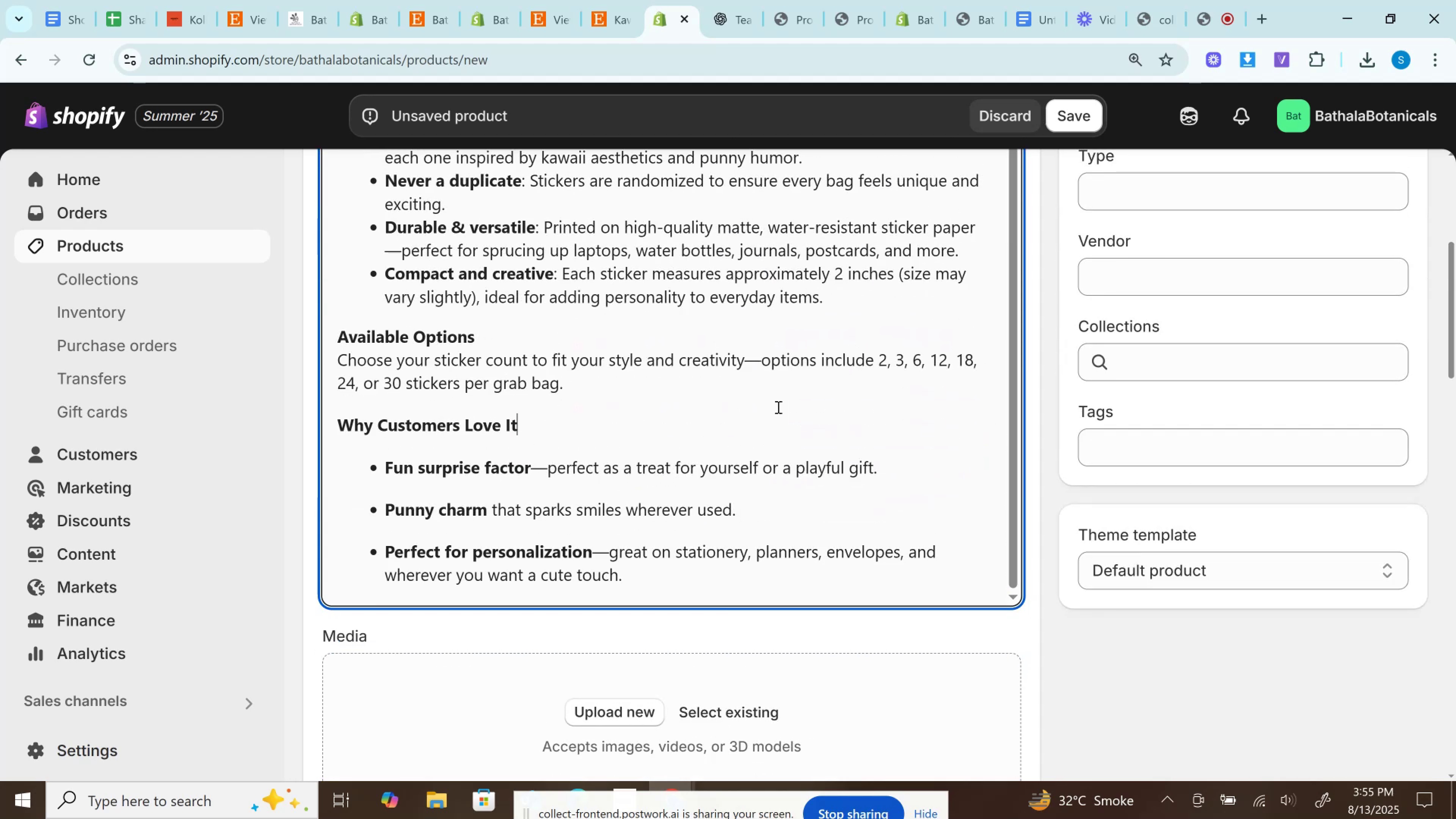 
scroll: coordinate [777, 407], scroll_direction: up, amount: 1.0
 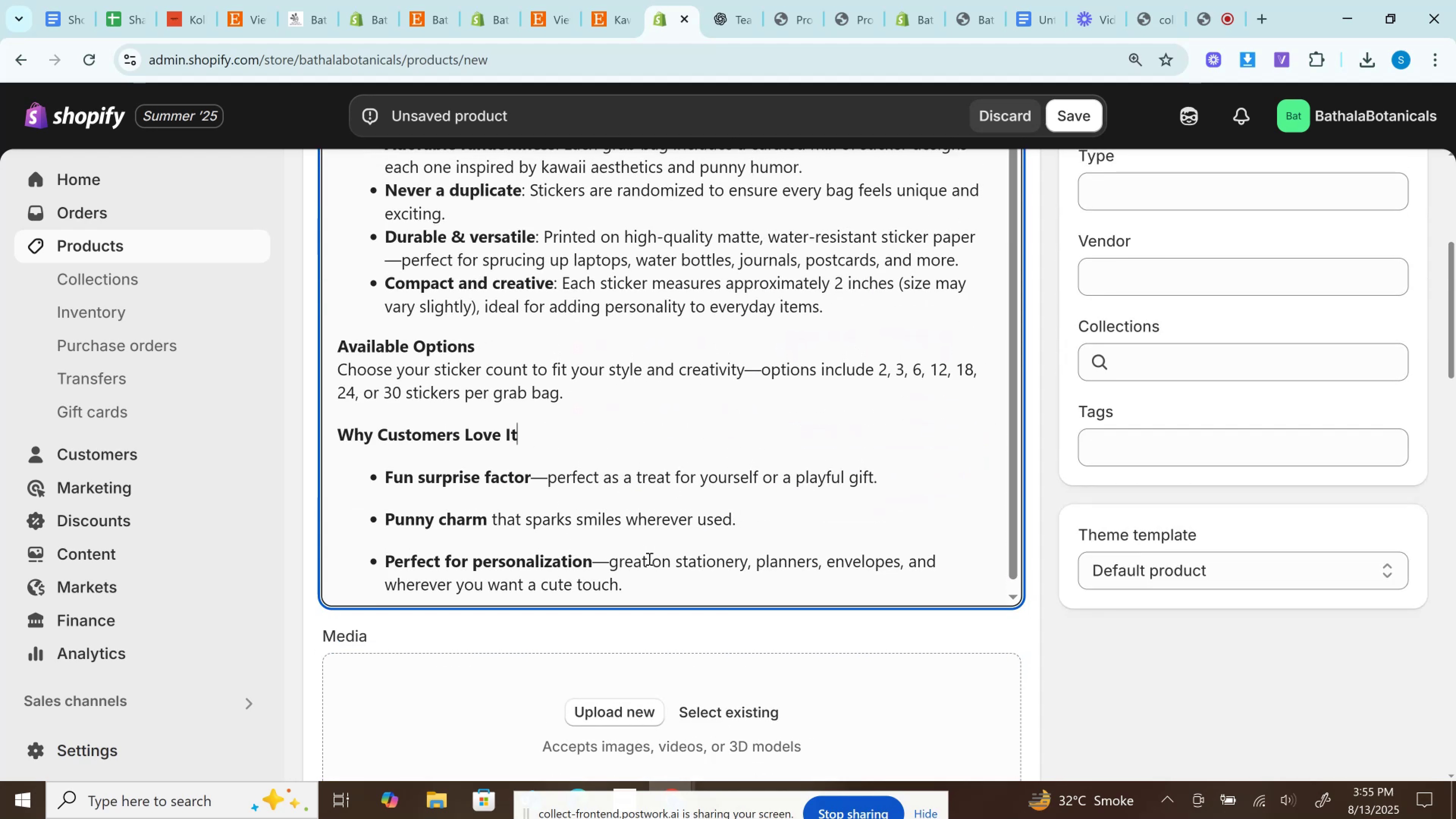 
left_click_drag(start_coordinate=[686, 588], to_coordinate=[337, 475])
 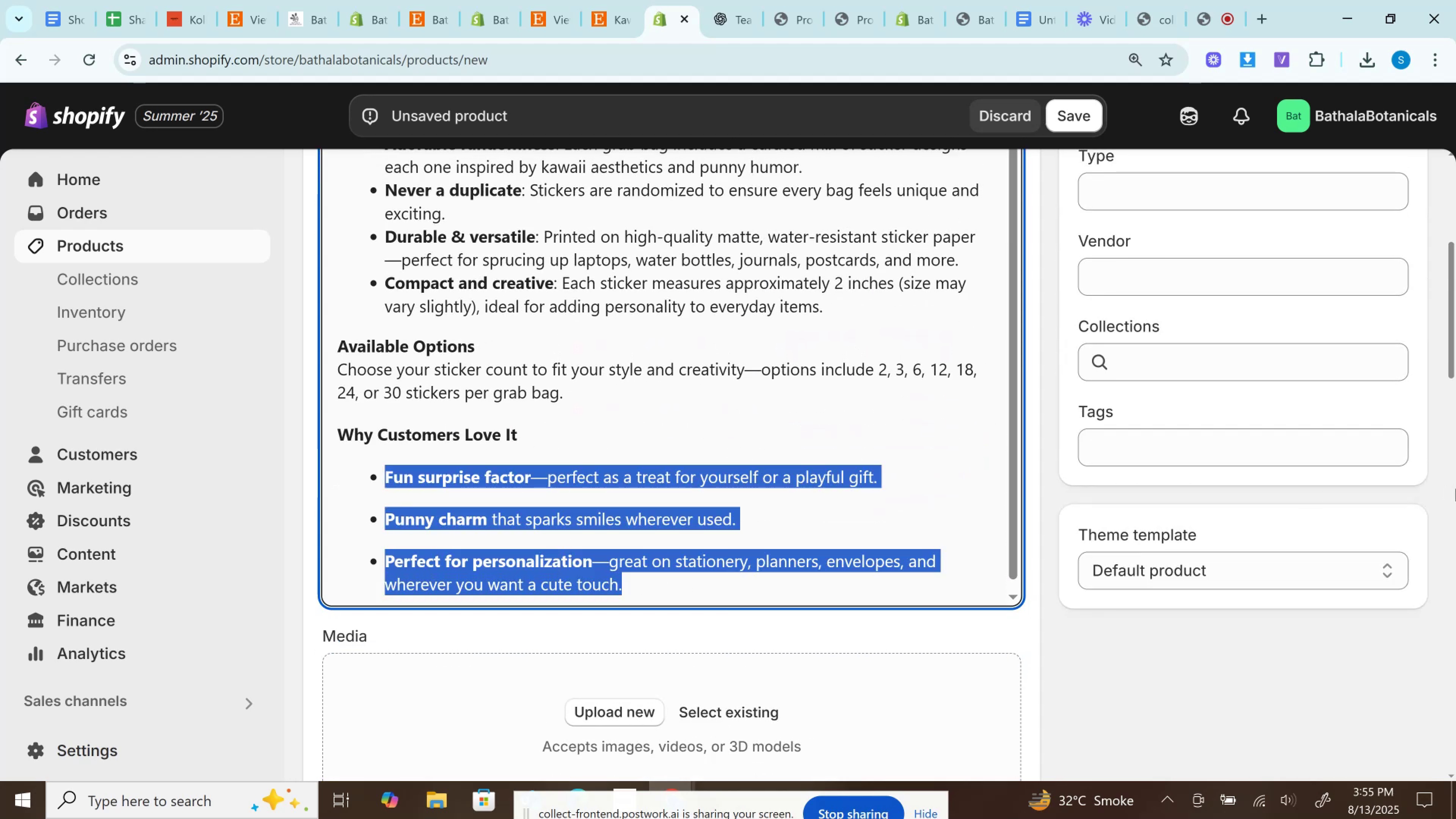 
scroll: coordinate [1456, 493], scroll_direction: up, amount: 4.0
 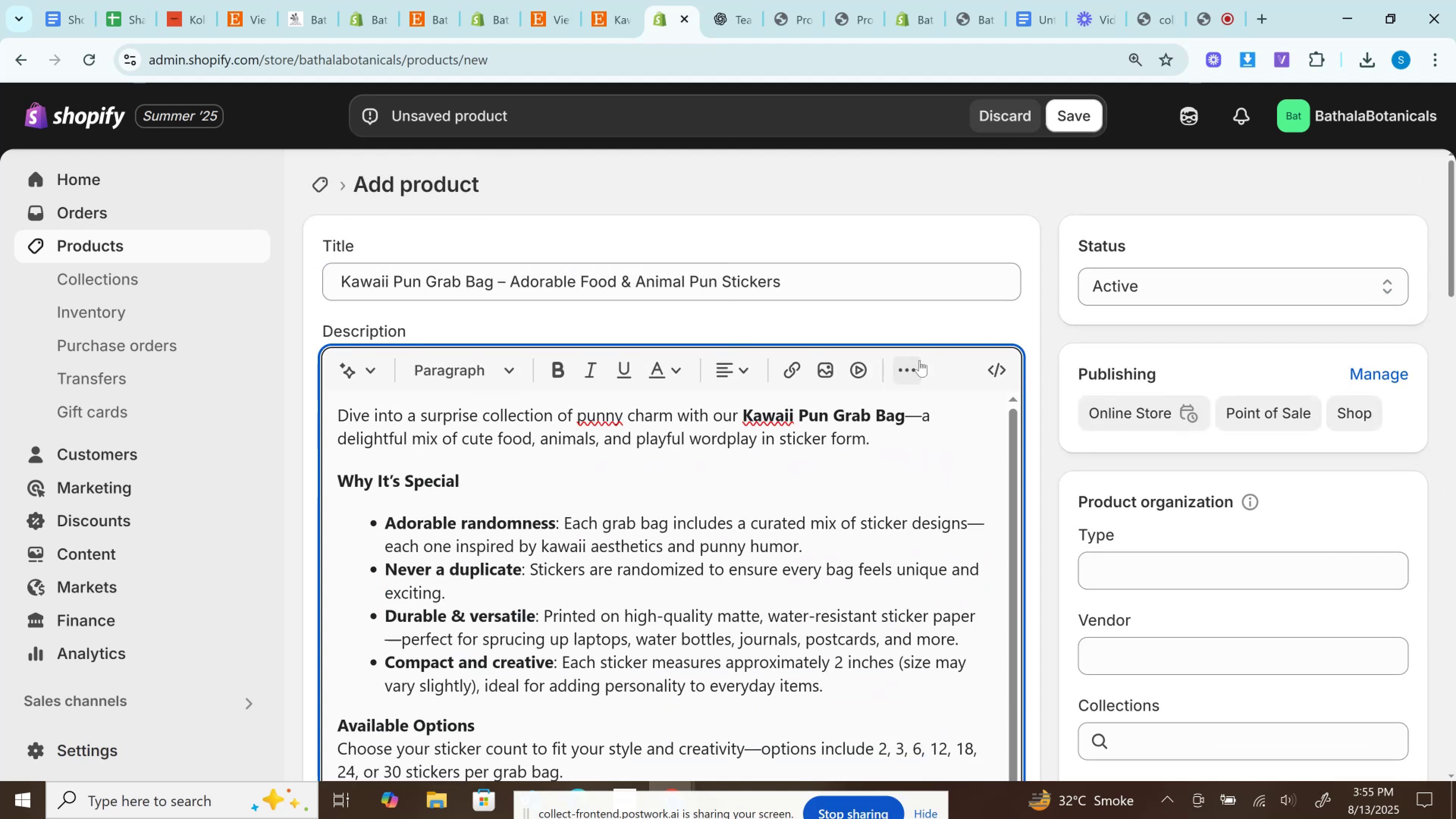 
left_click([911, 369])
 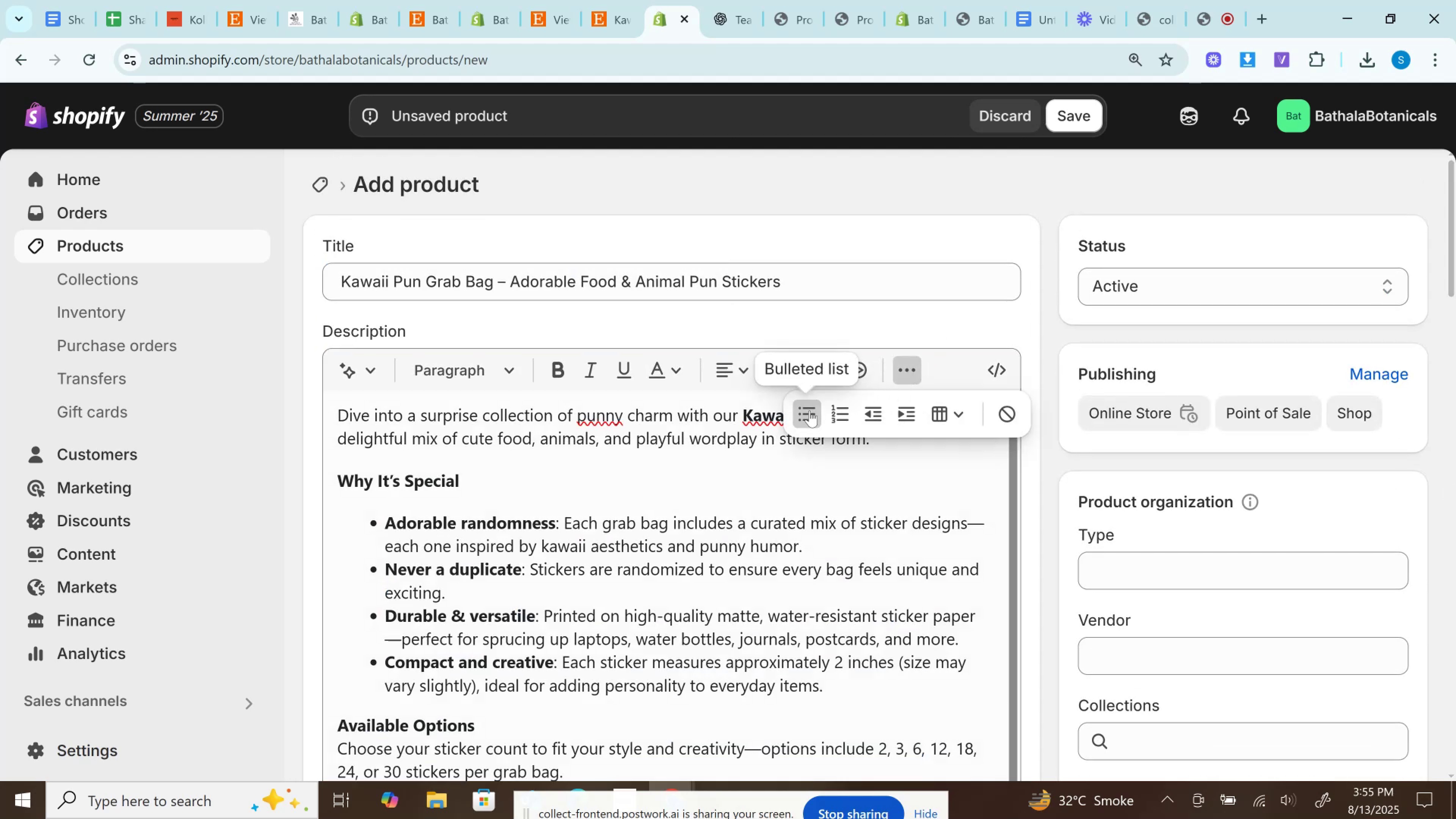 
left_click([808, 411])
 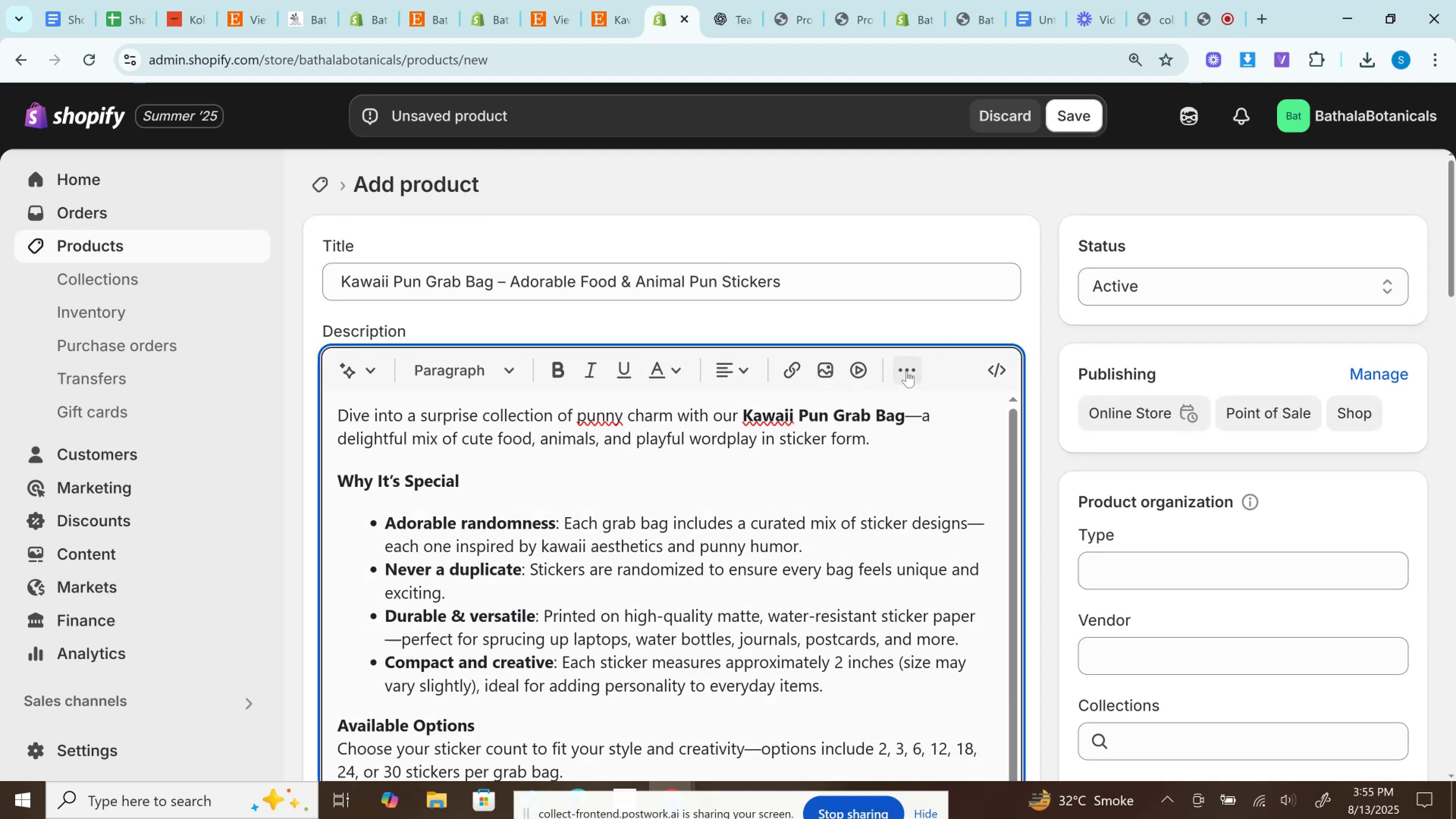 
left_click([907, 371])
 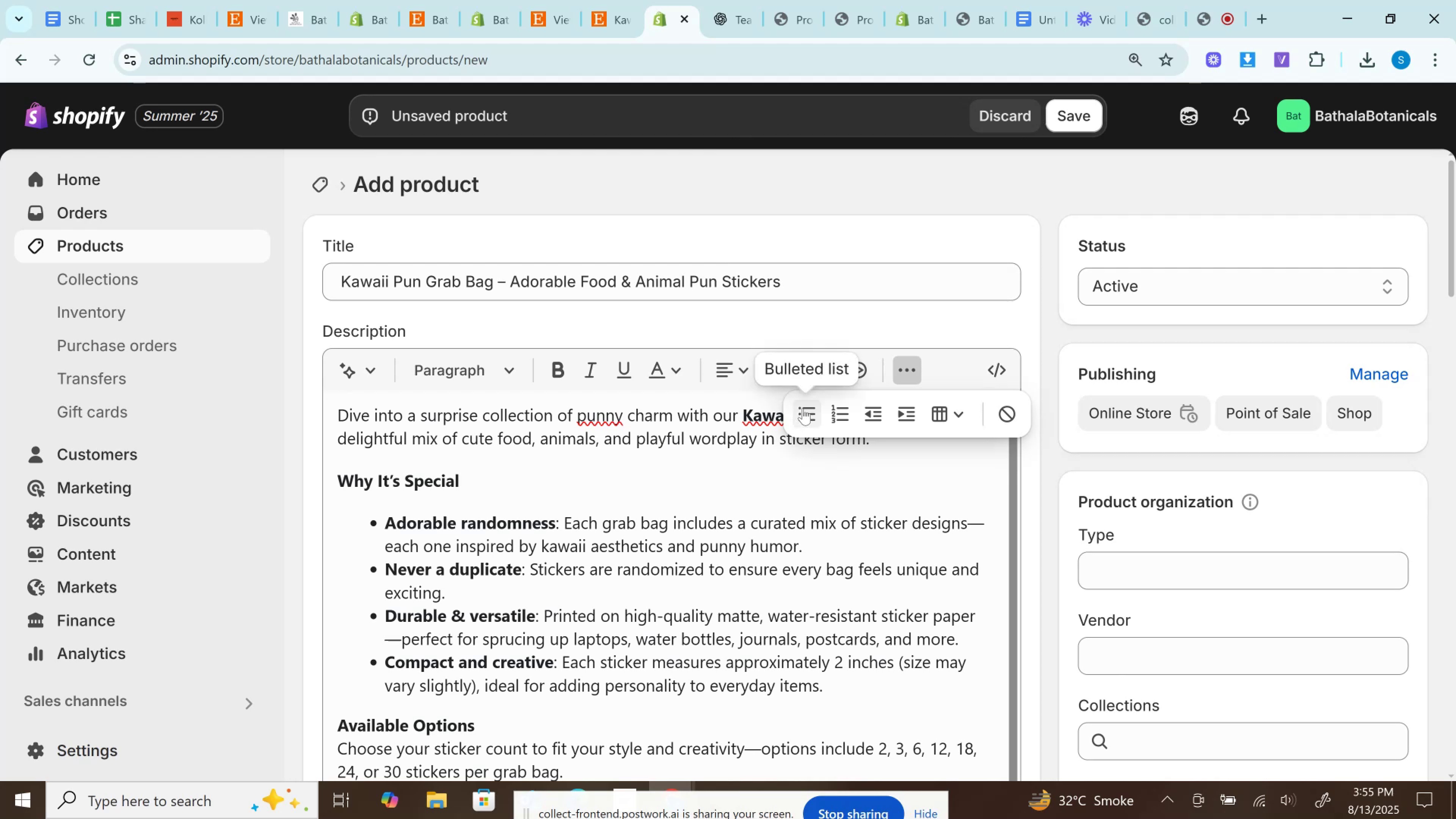 
left_click([804, 408])
 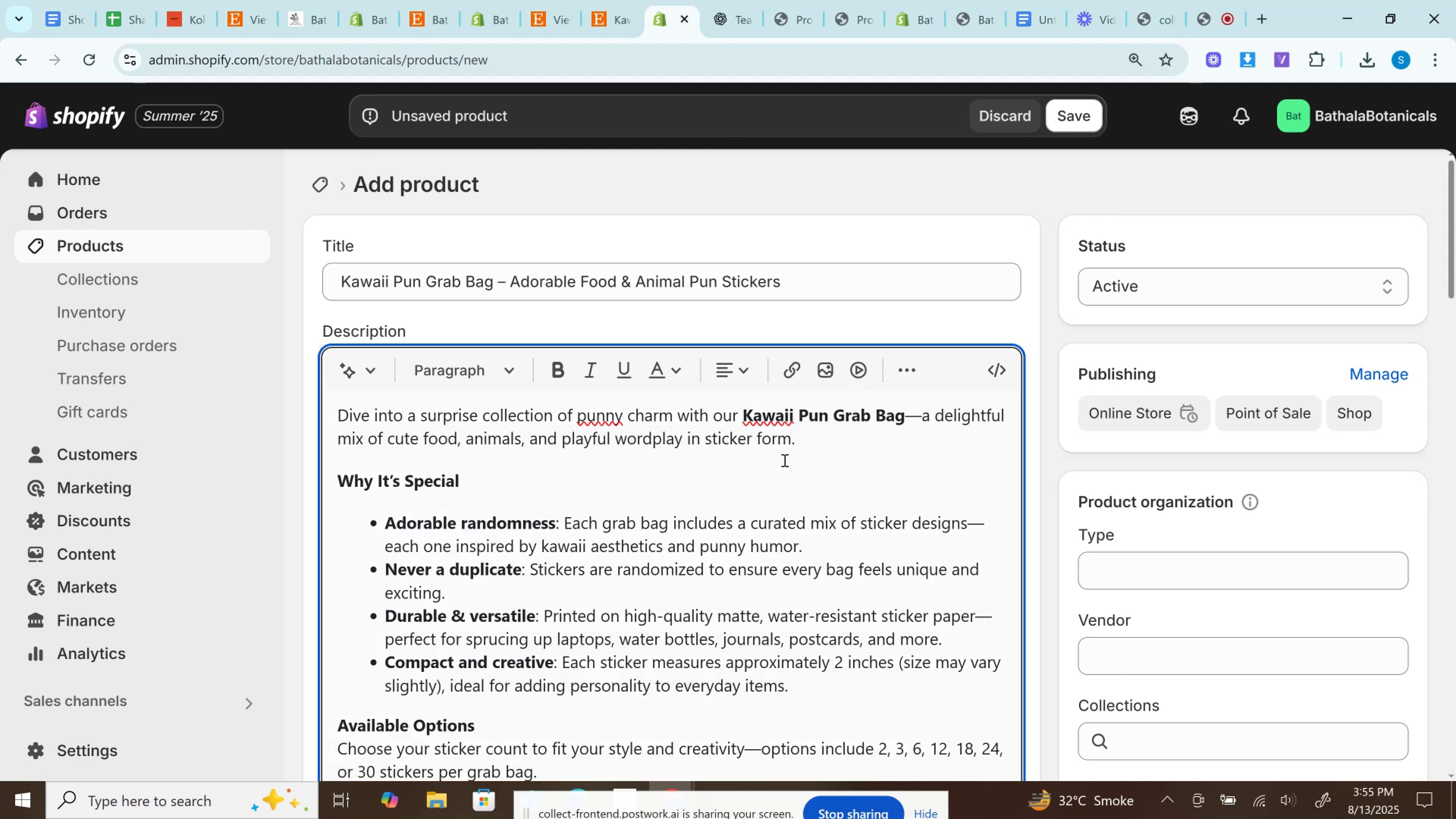 
scroll: coordinate [784, 460], scroll_direction: up, amount: 2.0
 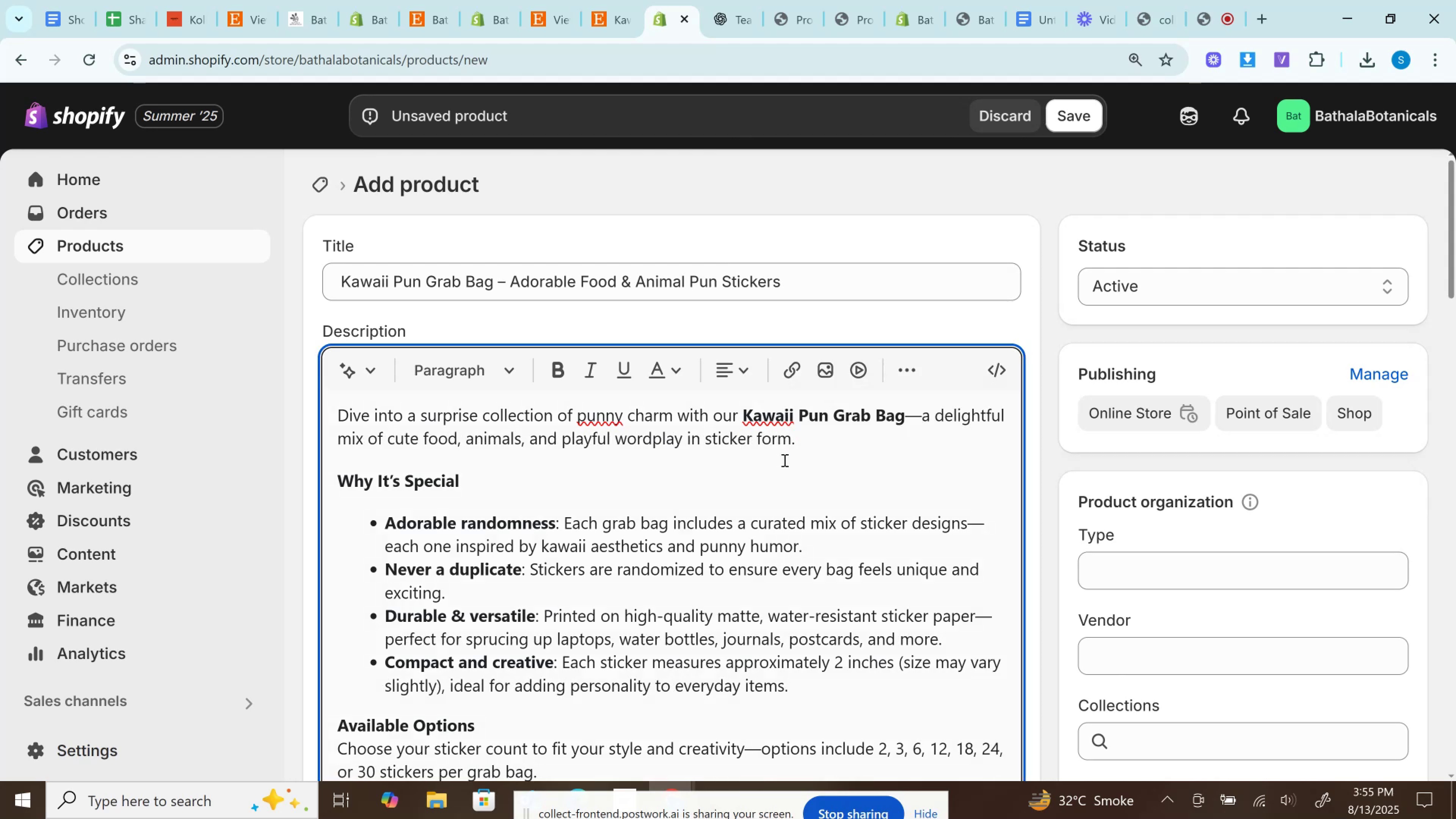 
left_click([784, 460])
 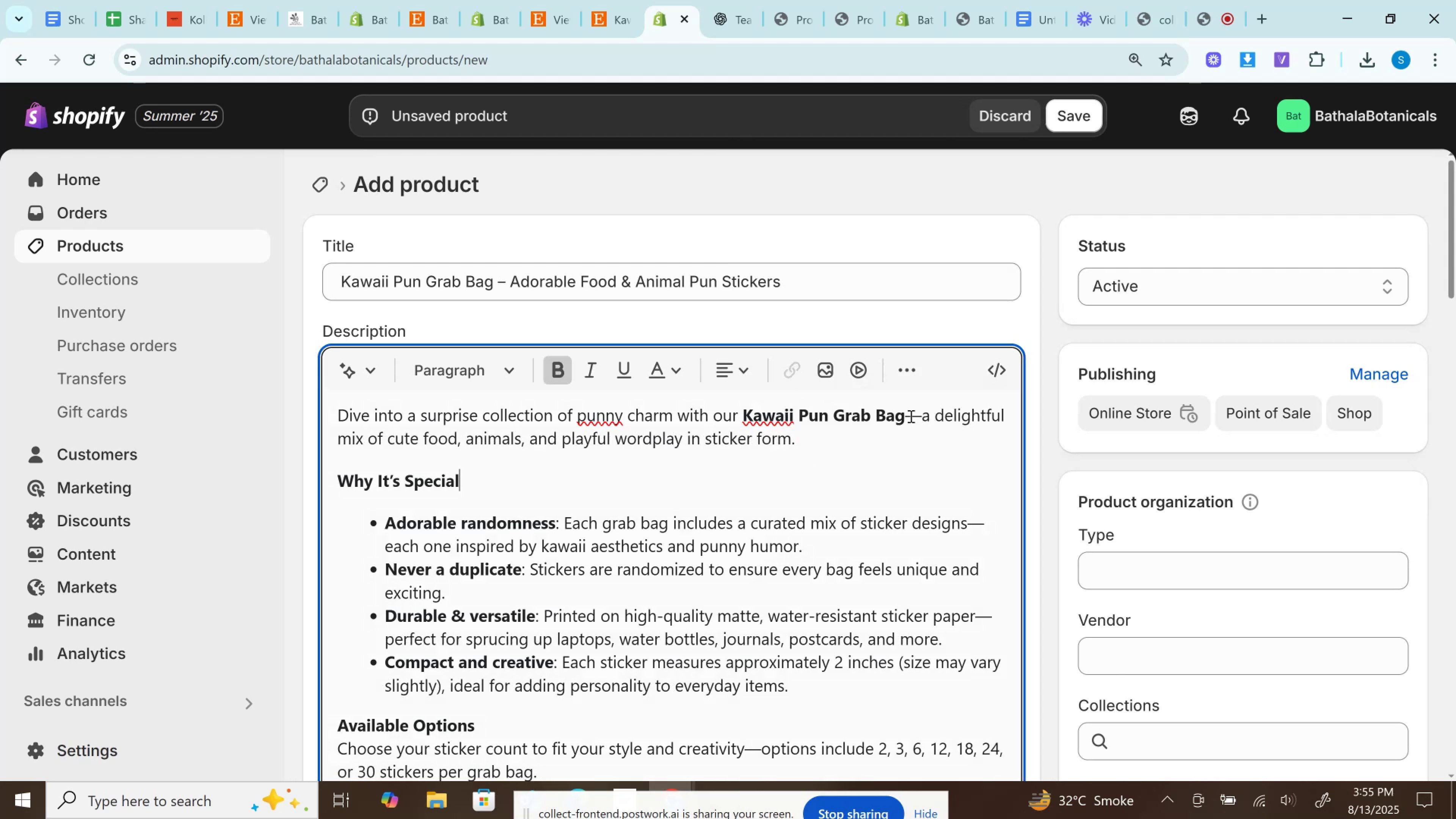 
left_click([913, 414])
 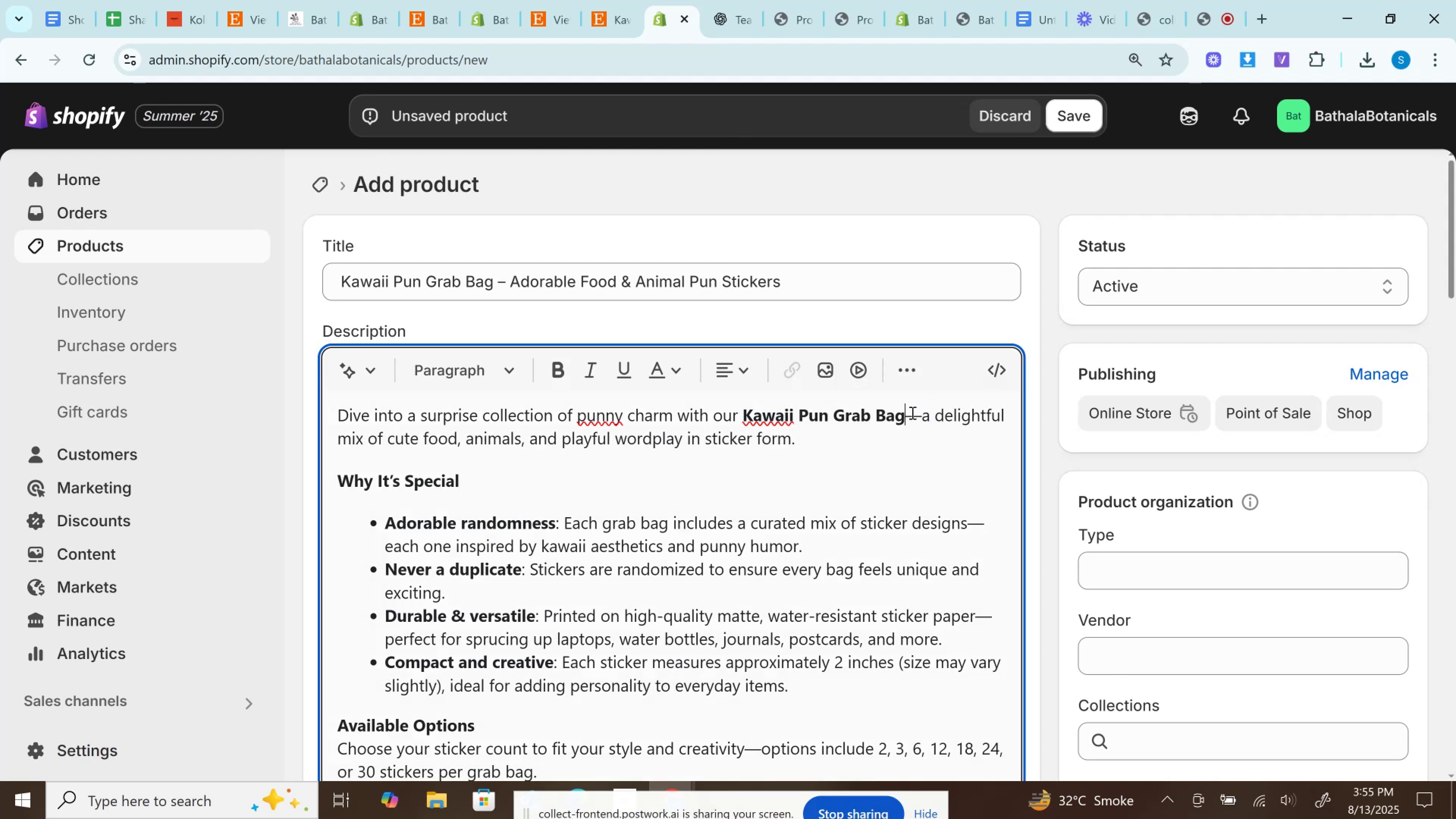 
double_click([912, 413])
 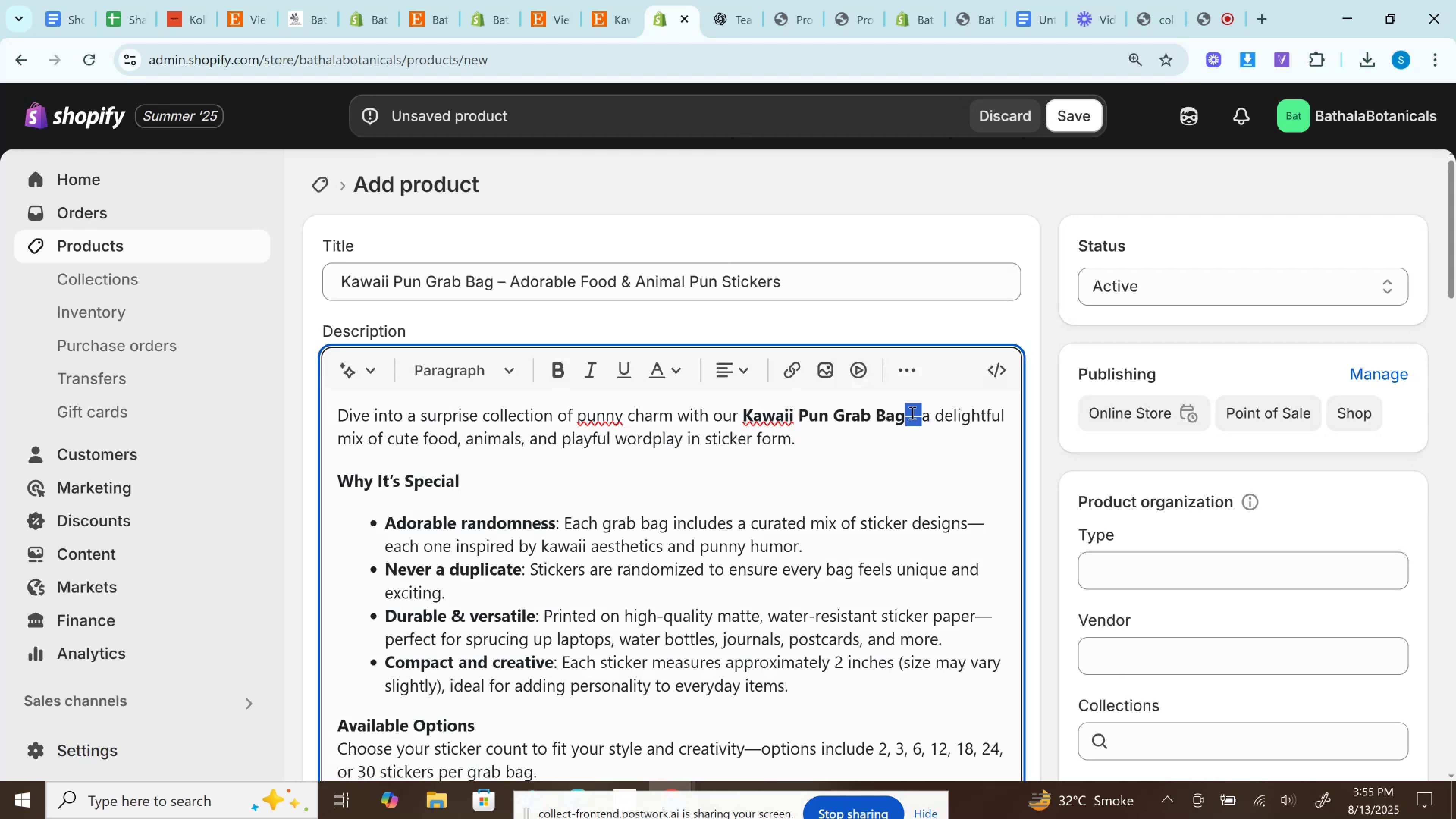 
key(Space)
 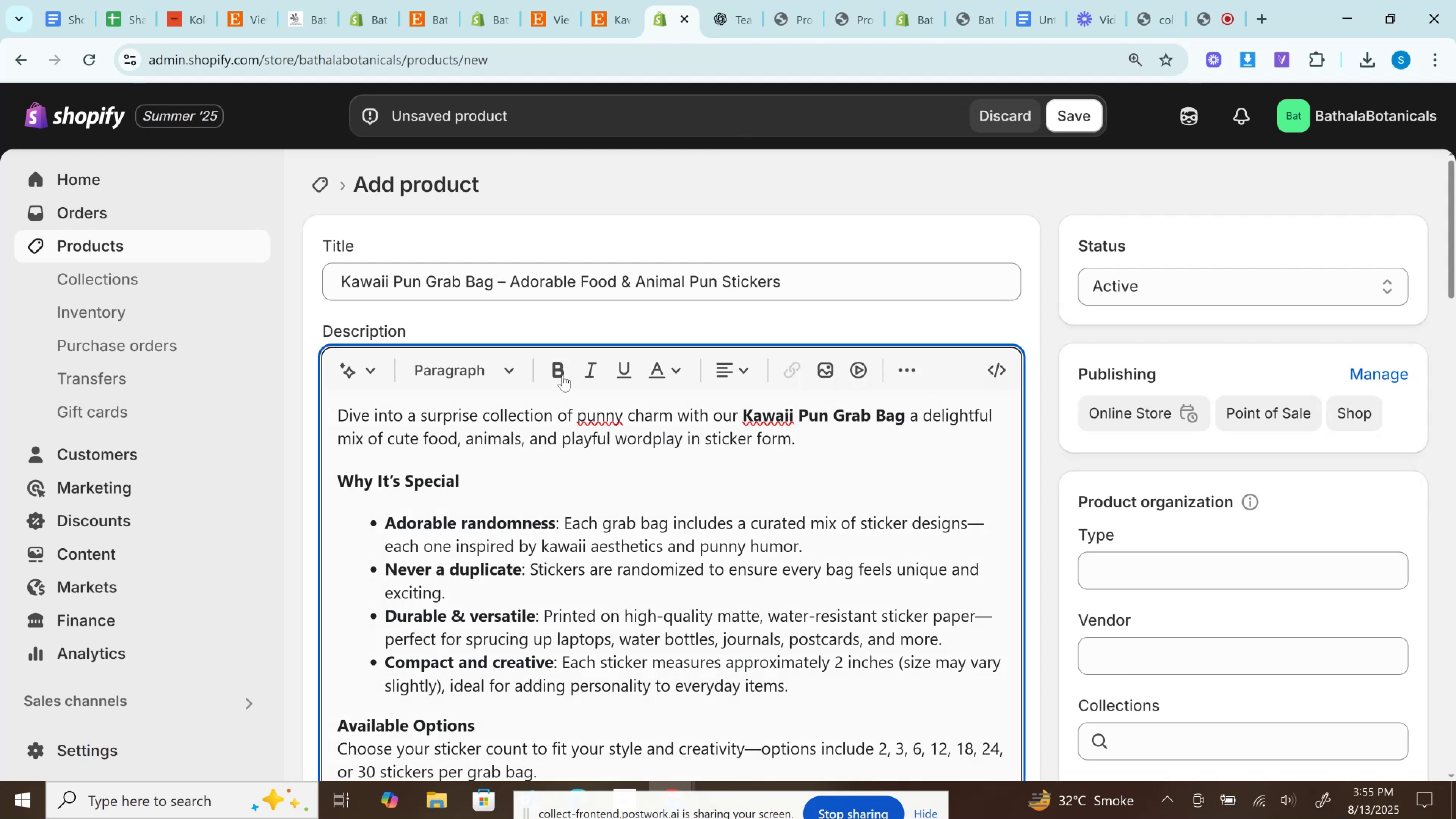 
left_click_drag(start_coordinate=[490, 421], to_coordinate=[218, 425])
 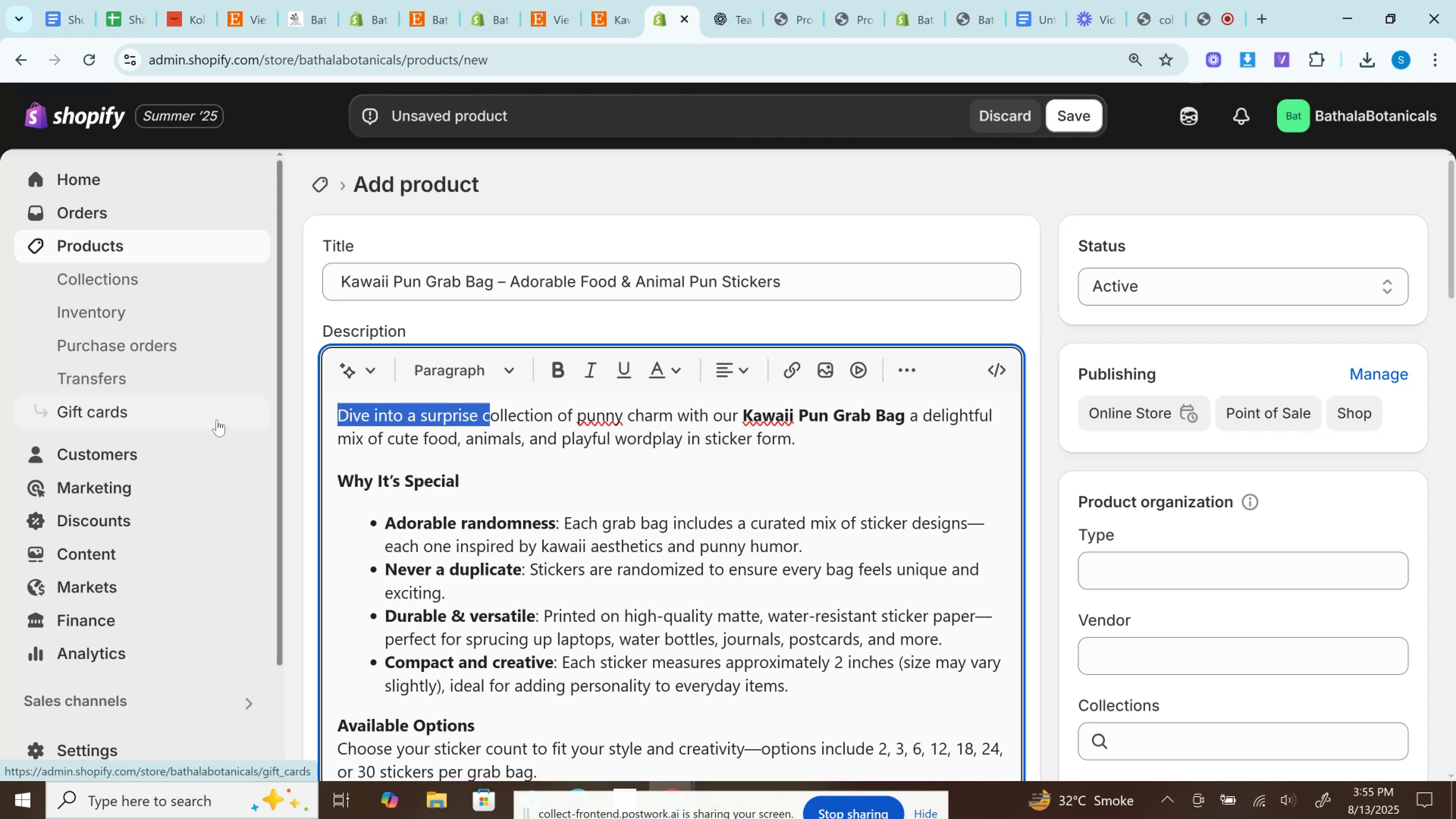 
key(Shift+C)
 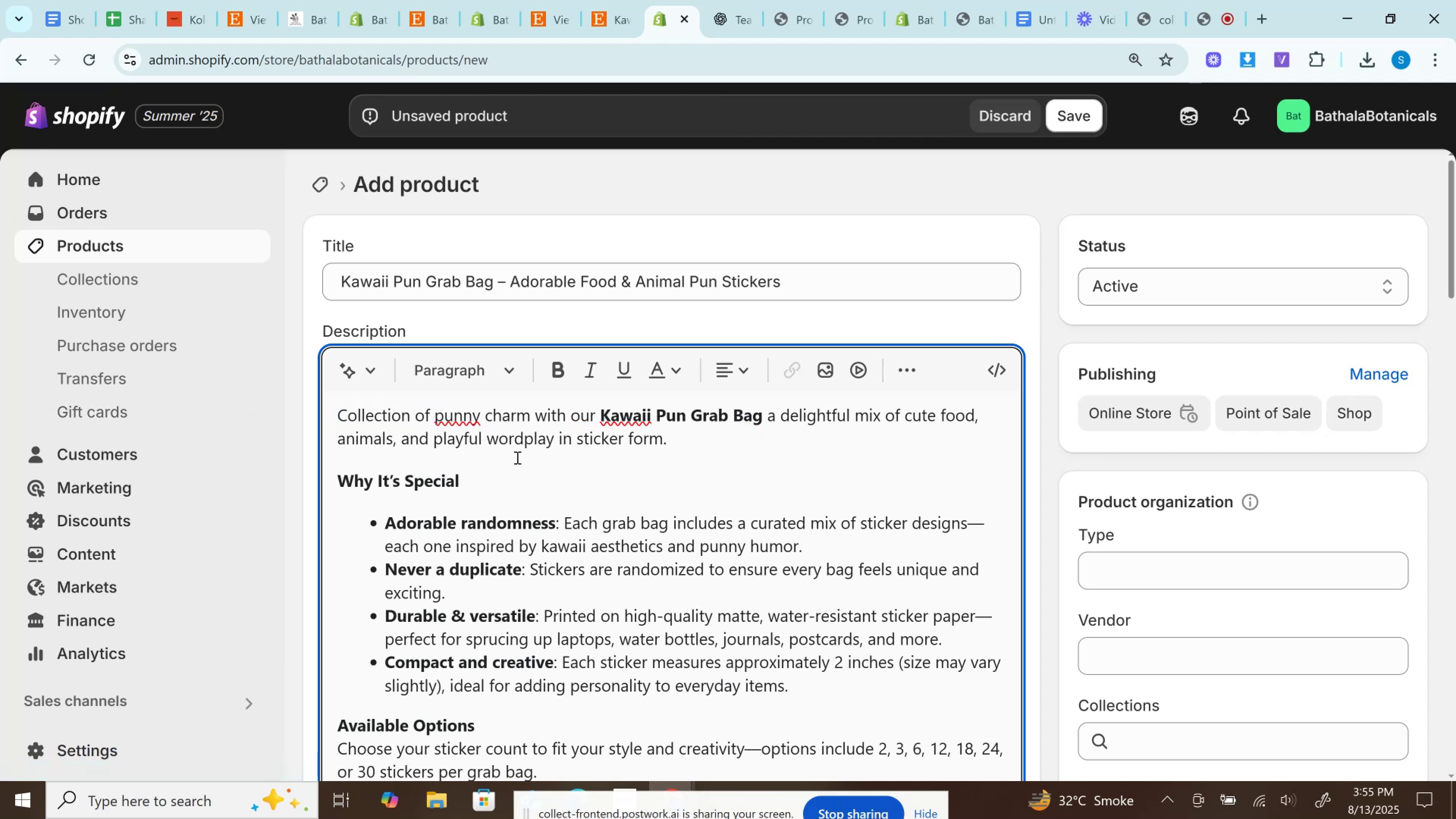 
scroll: coordinate [573, 539], scroll_direction: down, amount: 1.0
 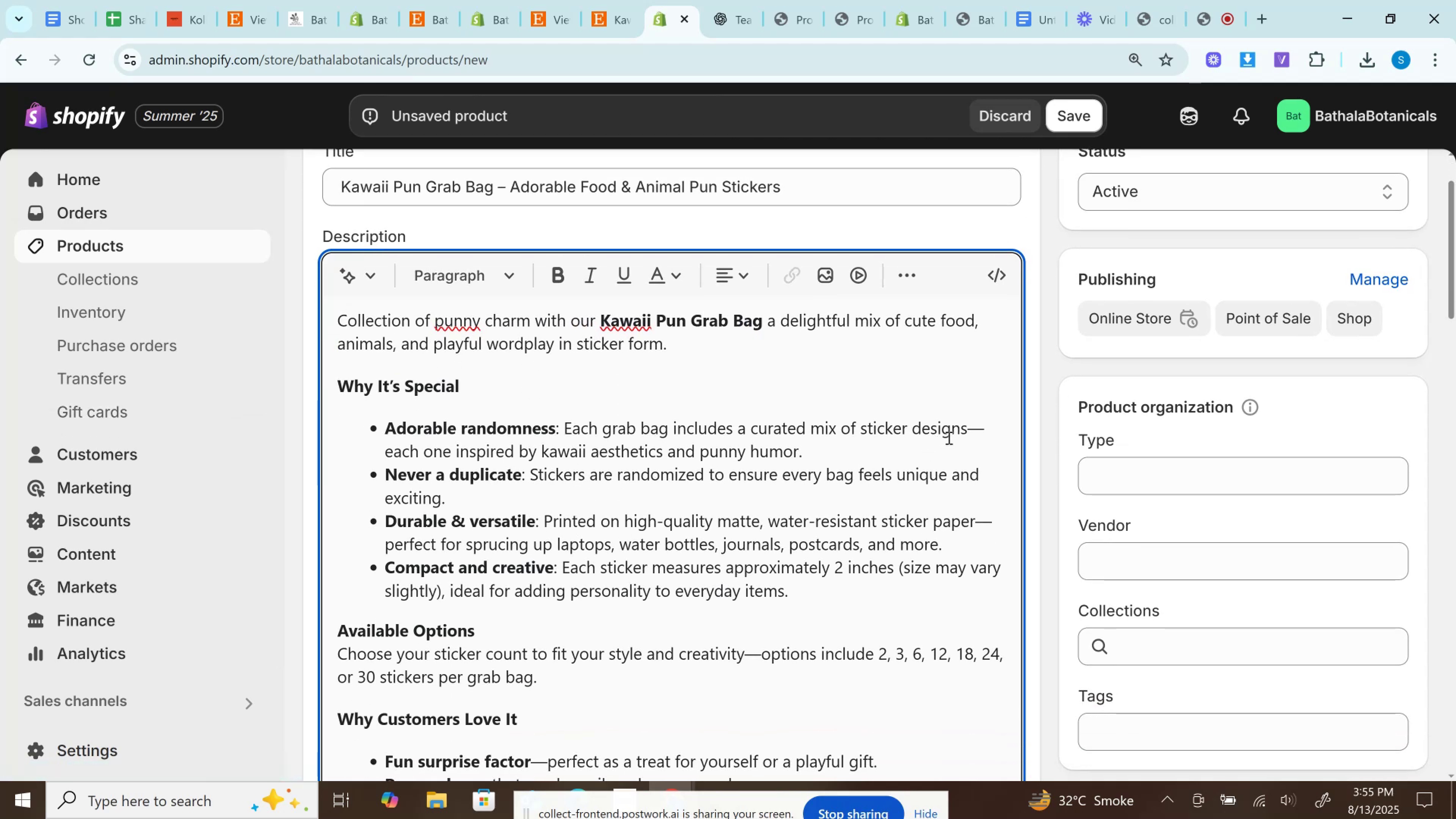 
double_click([971, 433])
 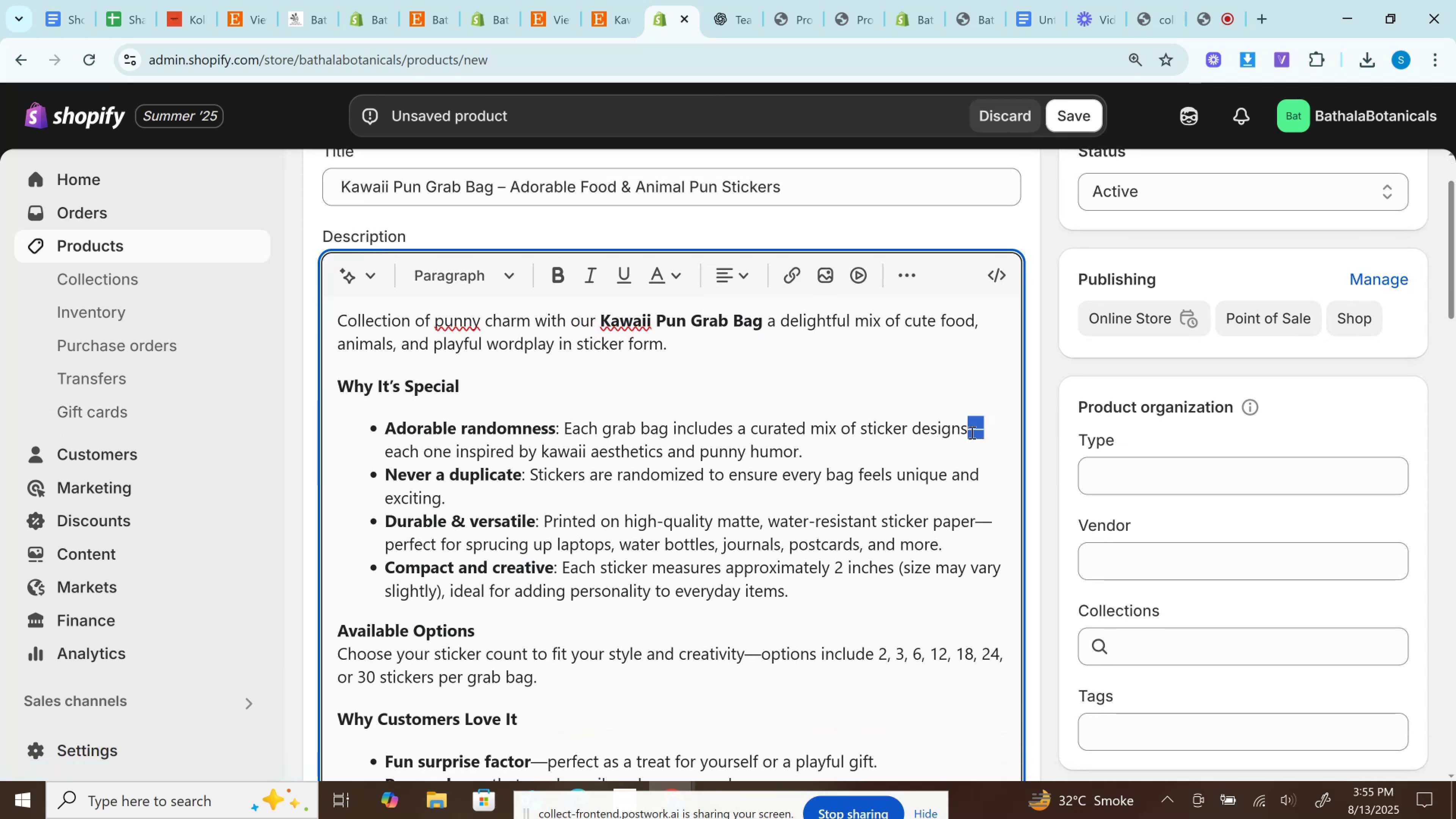 
key(Space)
 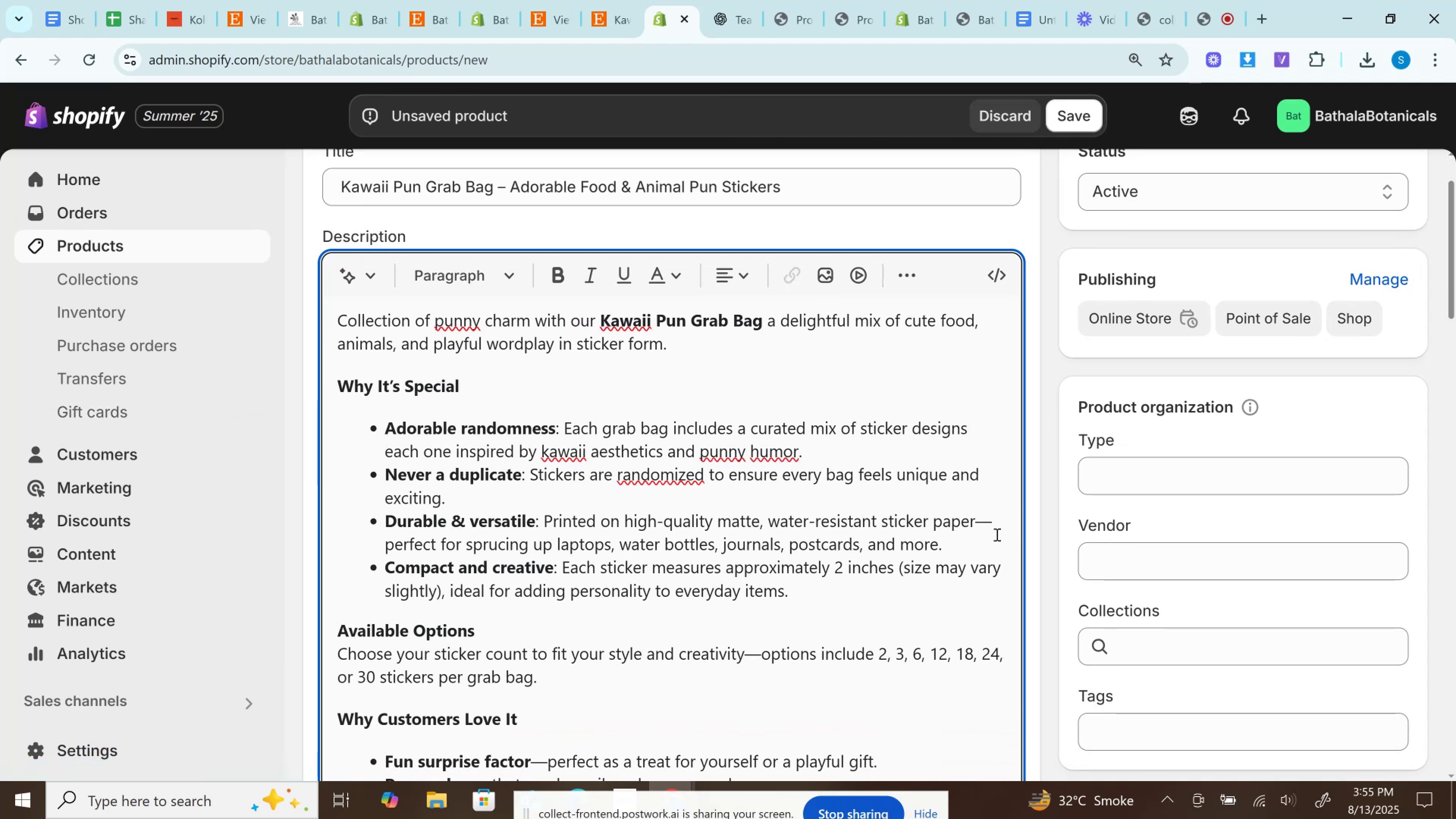 
double_click([984, 519])
 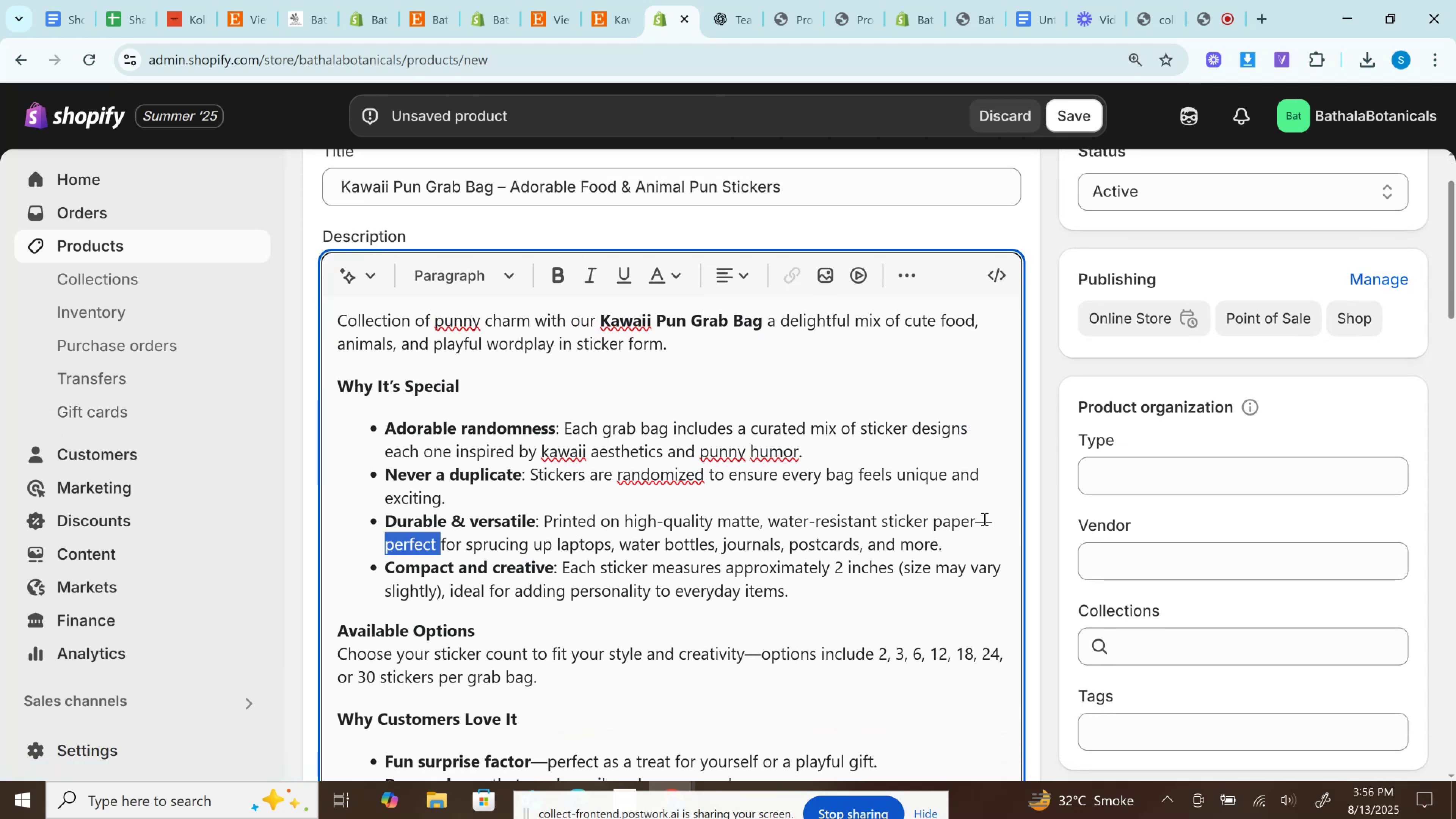 
key(Space)
 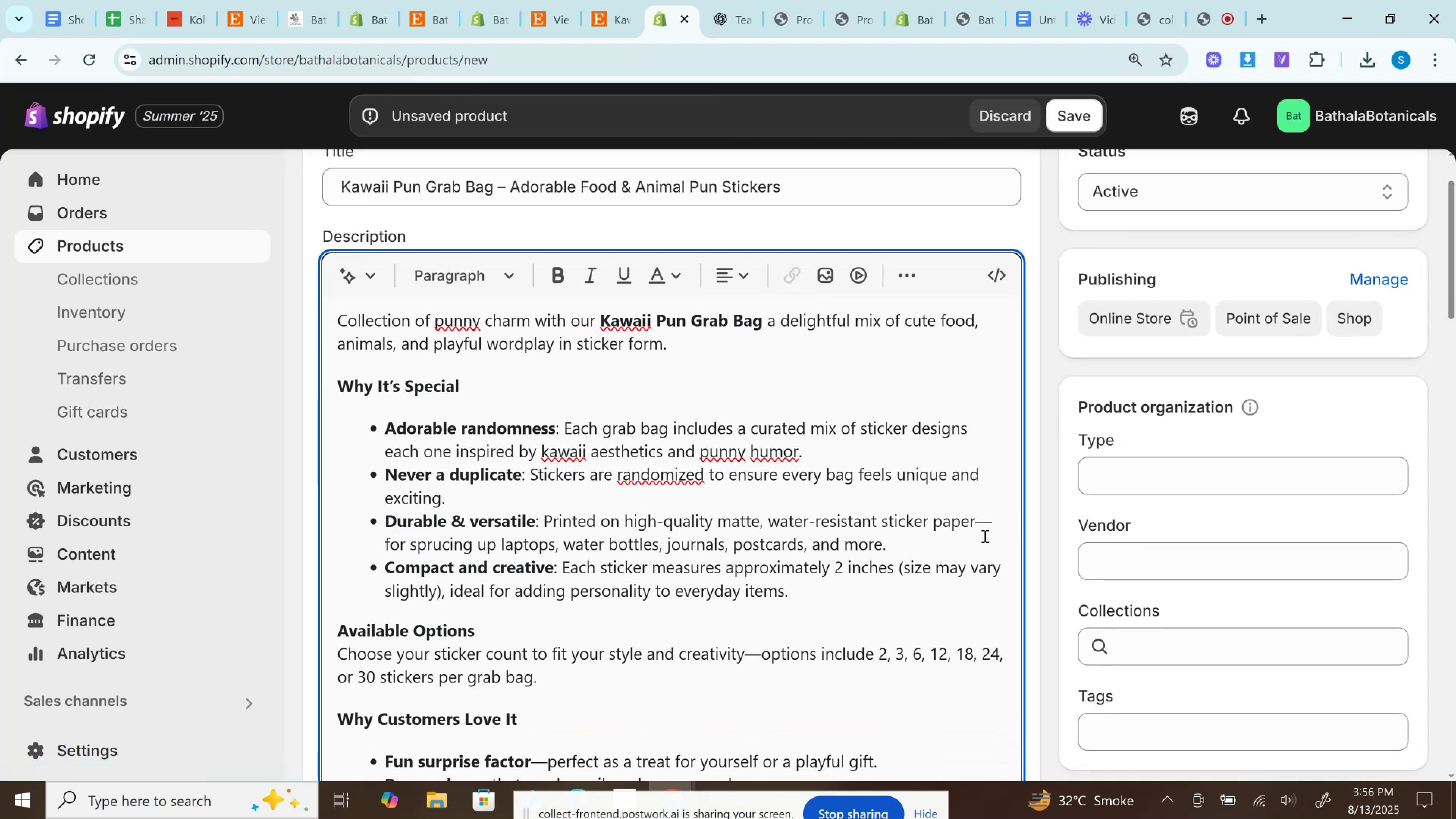 
key(Control+Z)
 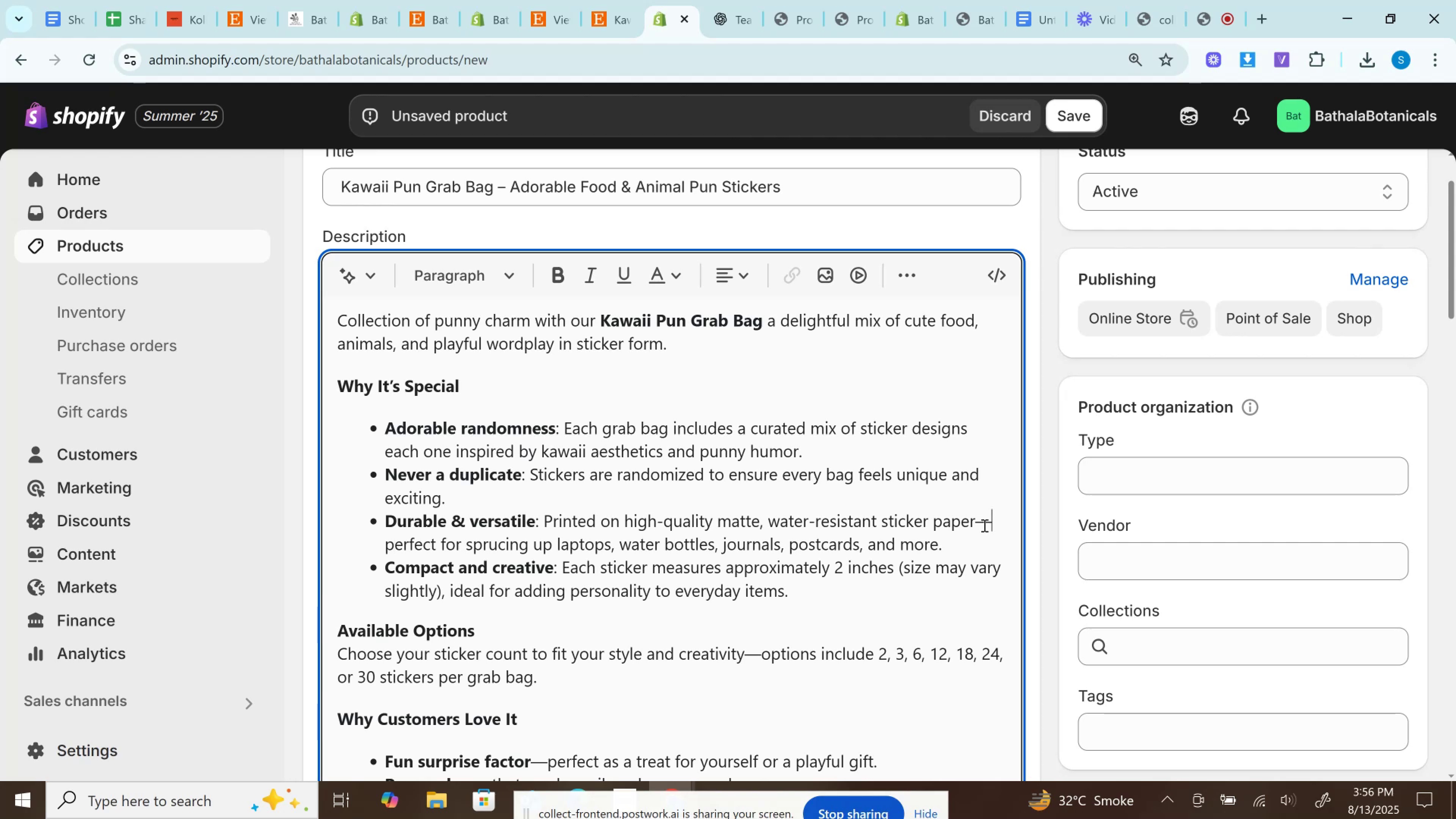 
double_click([984, 525])
 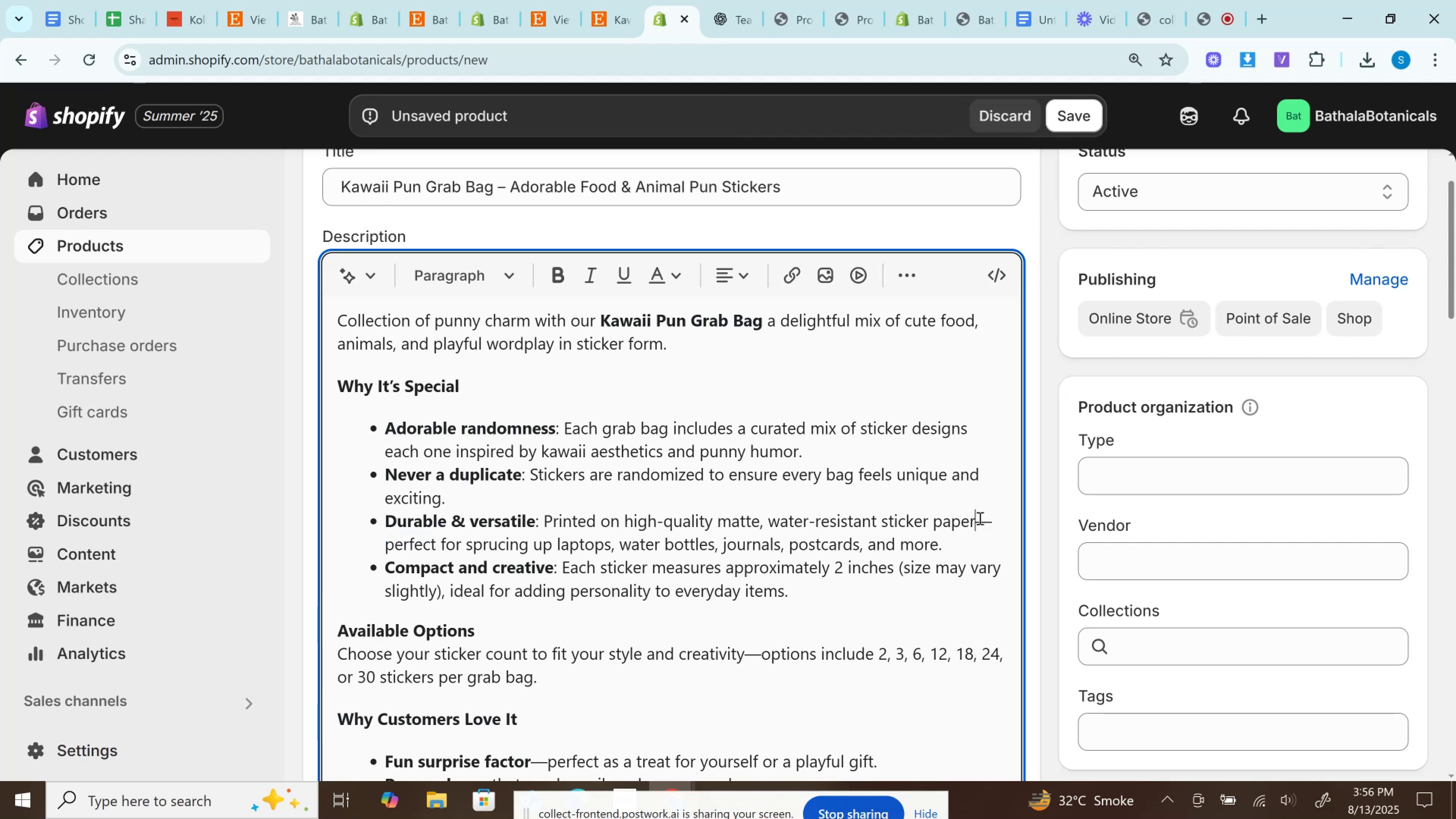 
double_click([979, 518])
 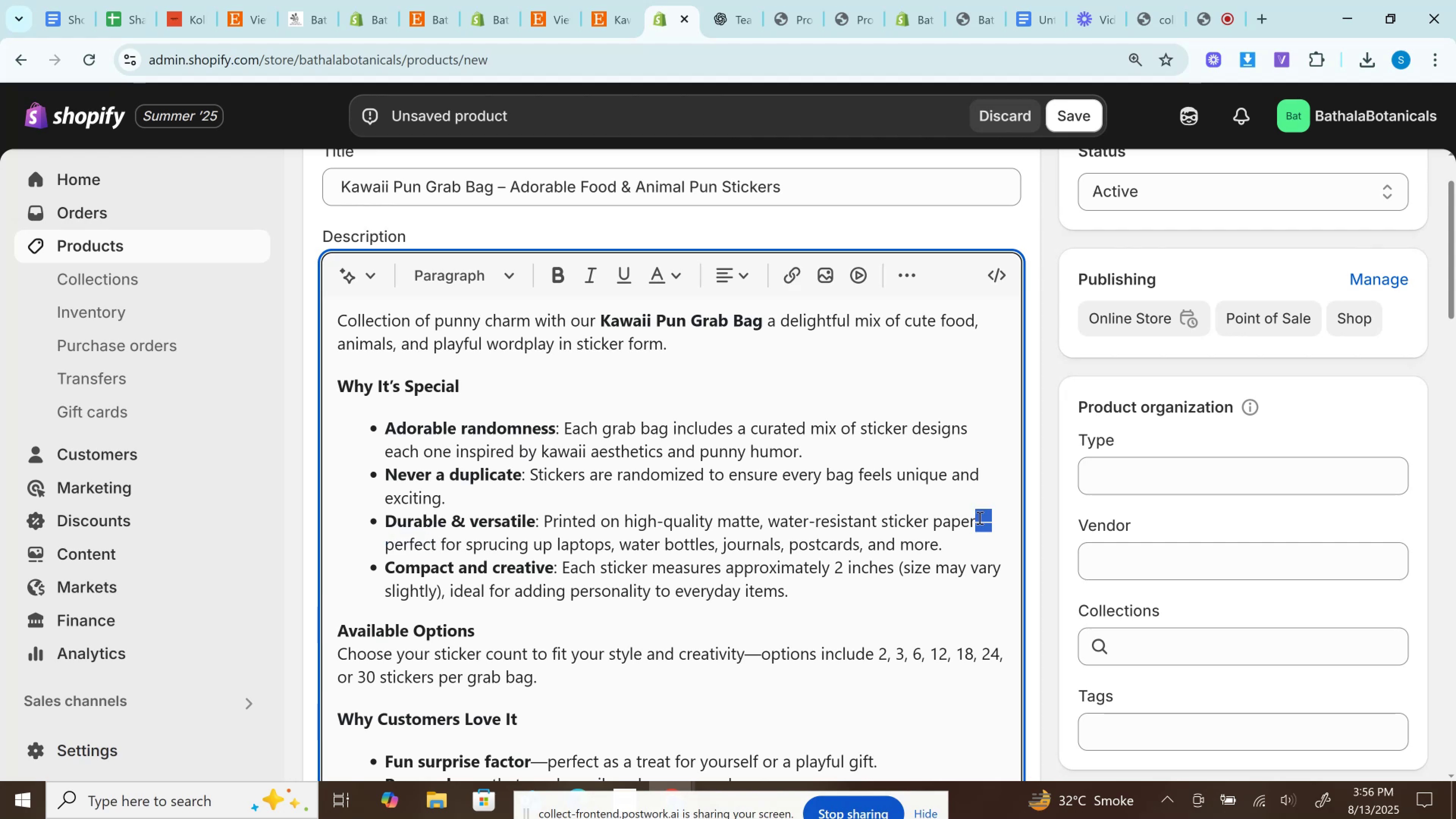 
key(Space)
 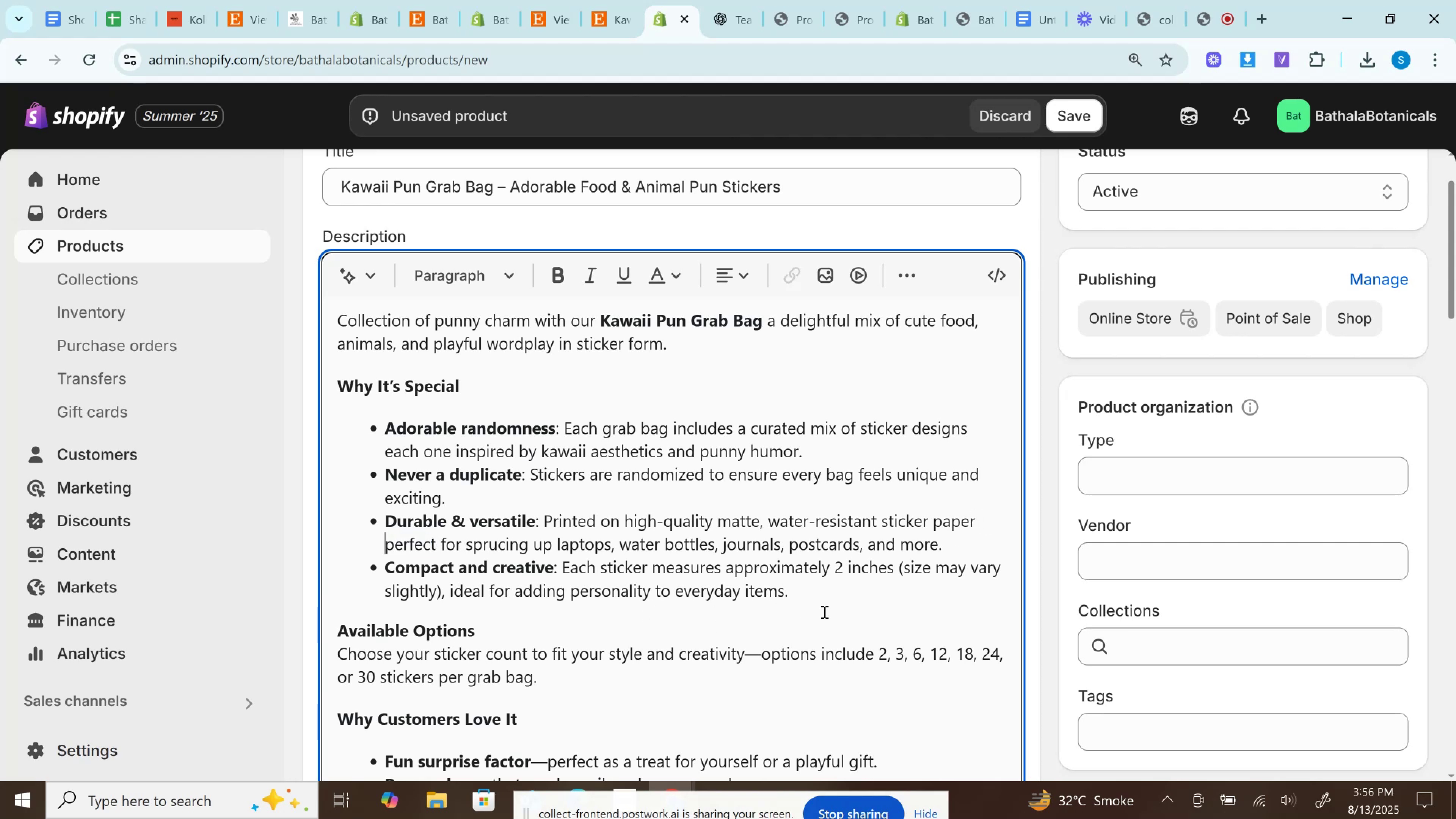 
scroll: coordinate [819, 602], scroll_direction: down, amount: 2.0
 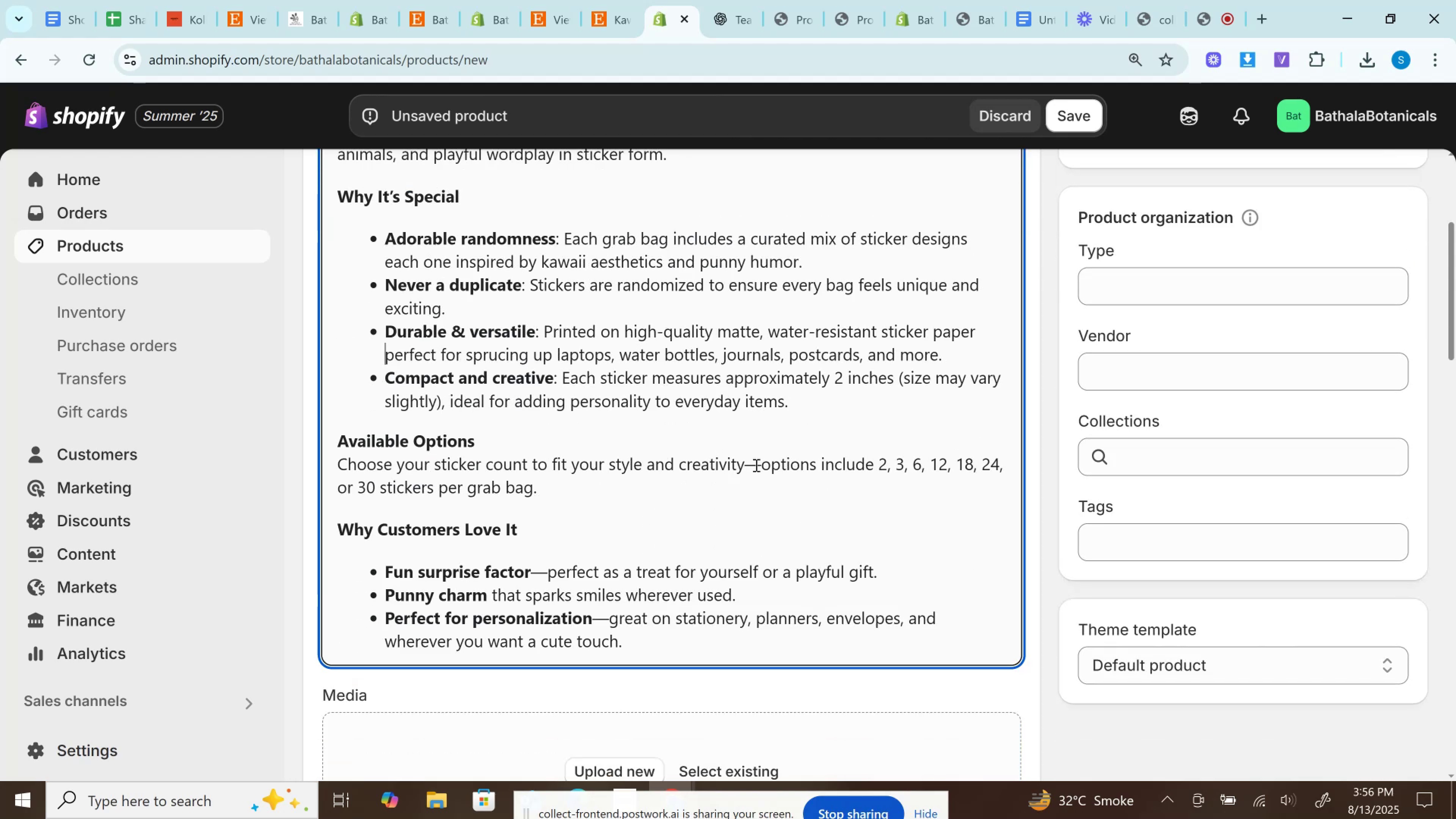 
left_click([756, 462])
 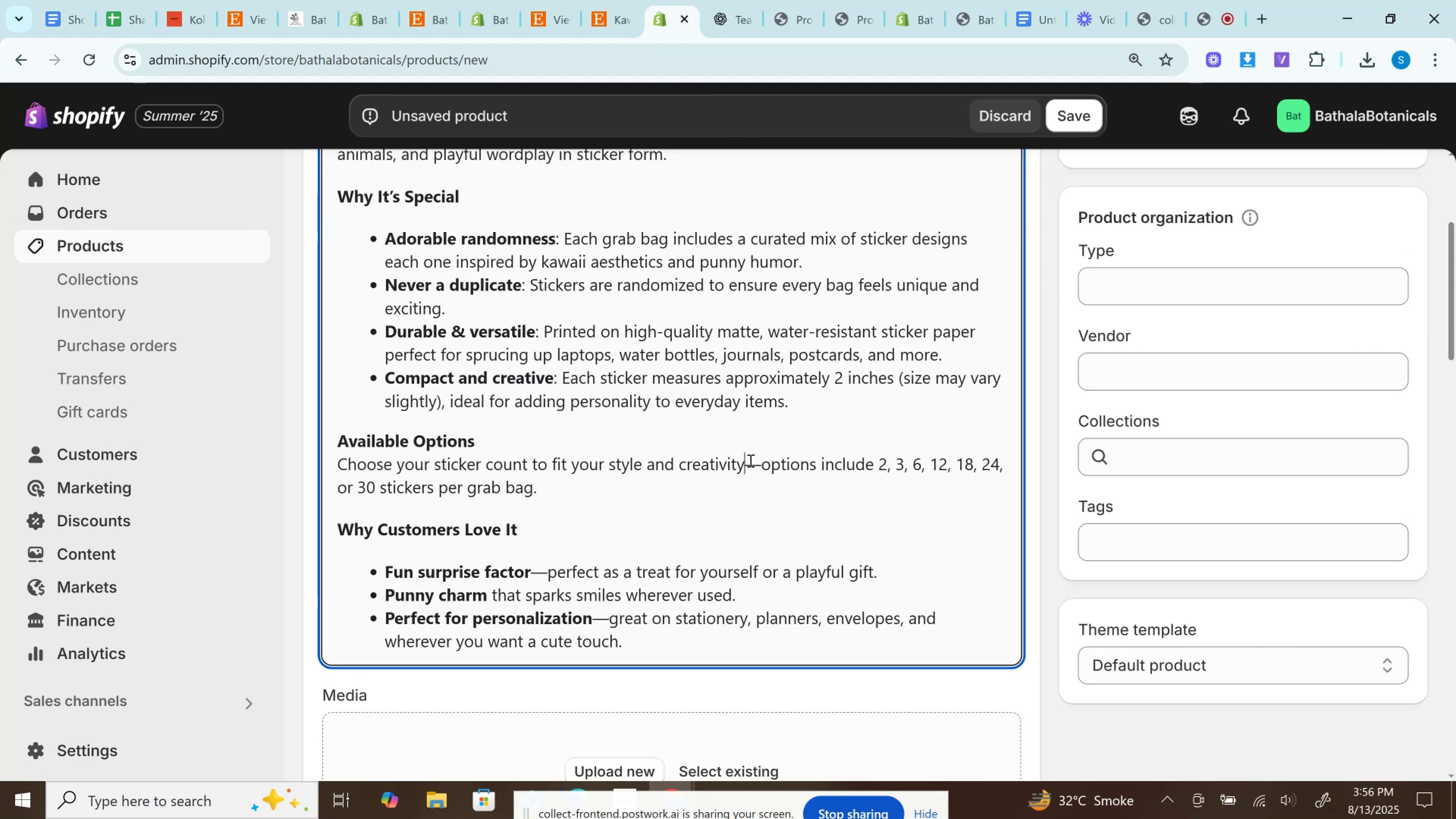 
double_click([750, 460])
 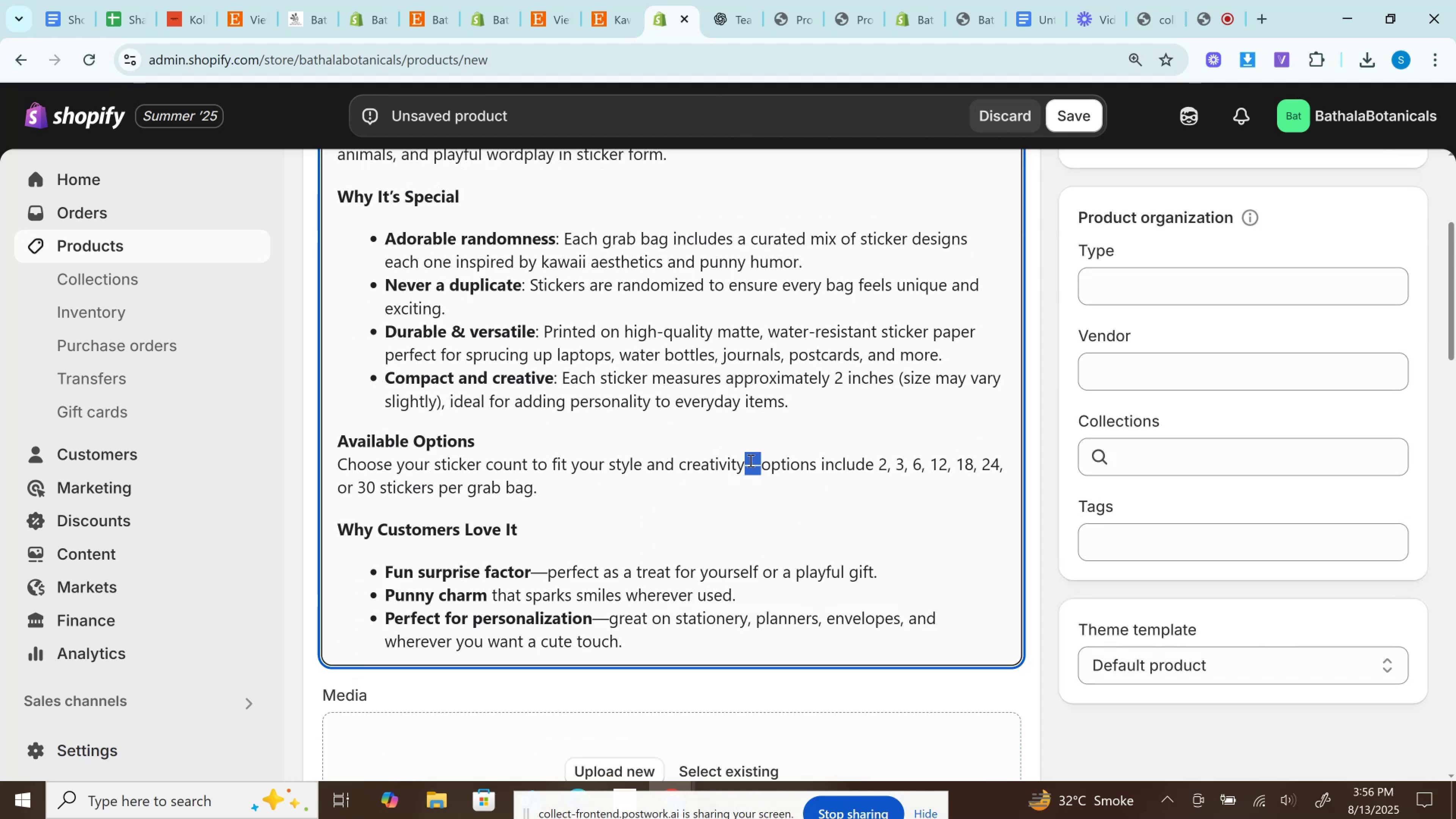 
key(Space)
 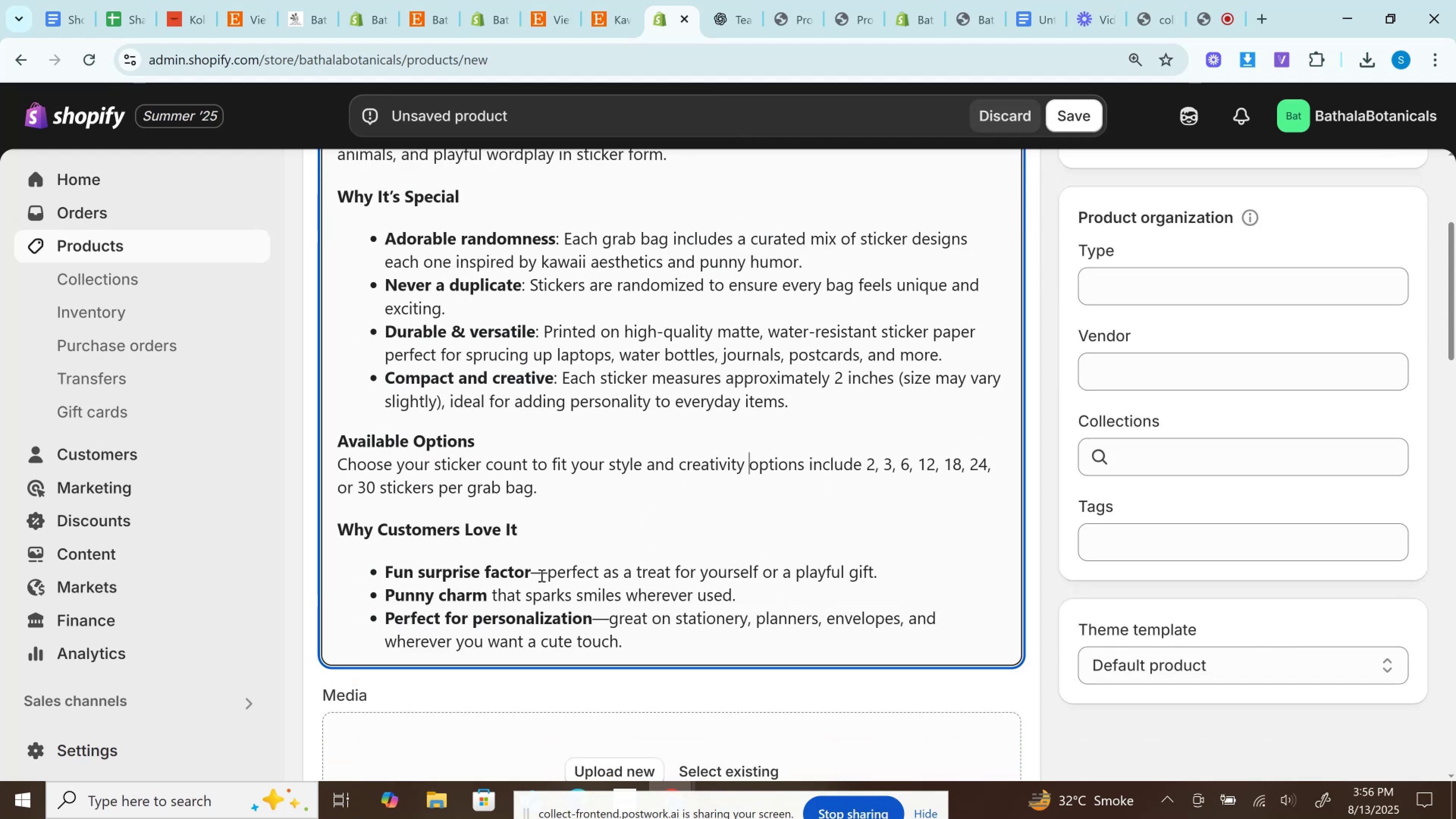 
left_click([534, 571])
 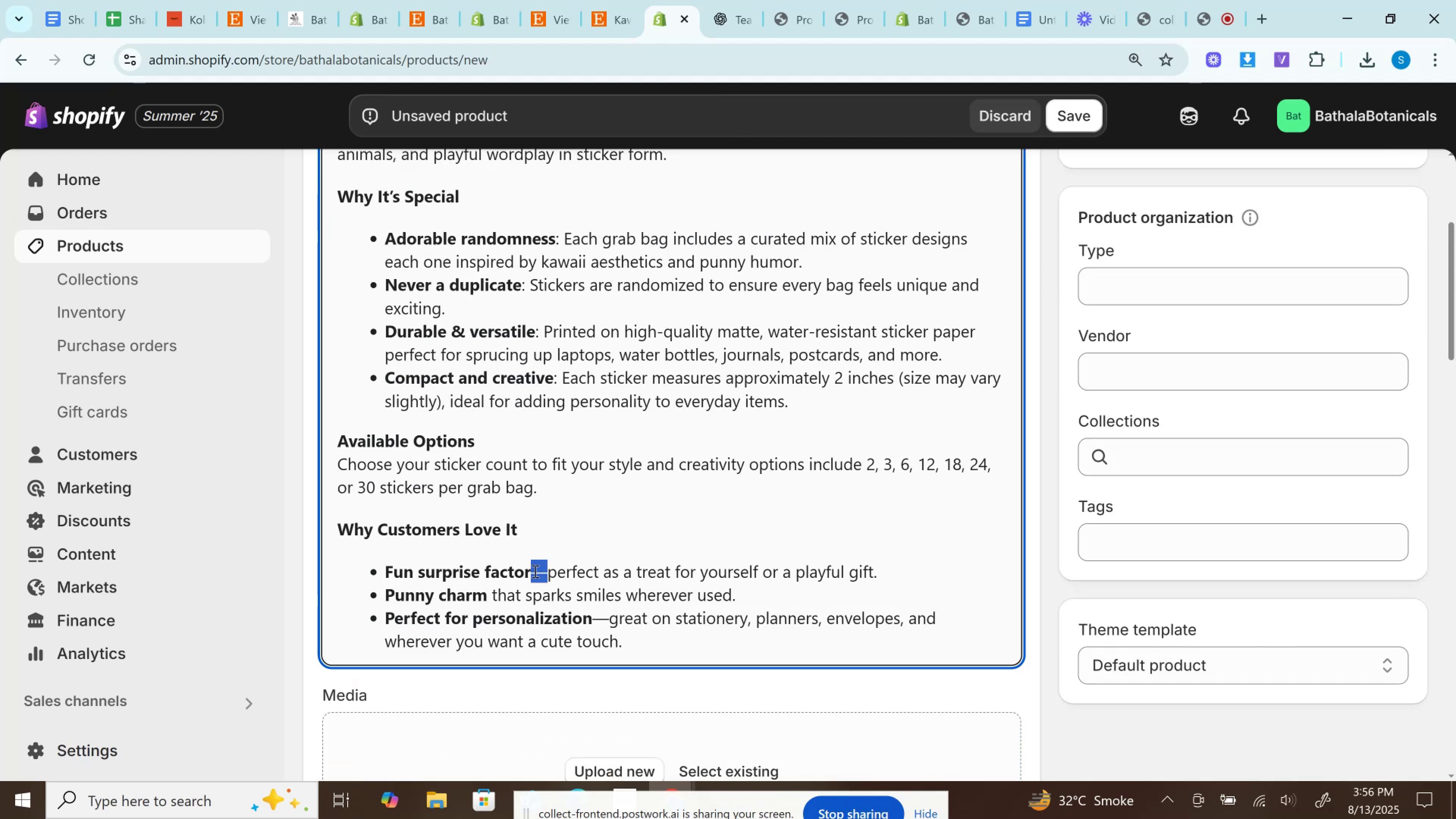 
key(Space)
 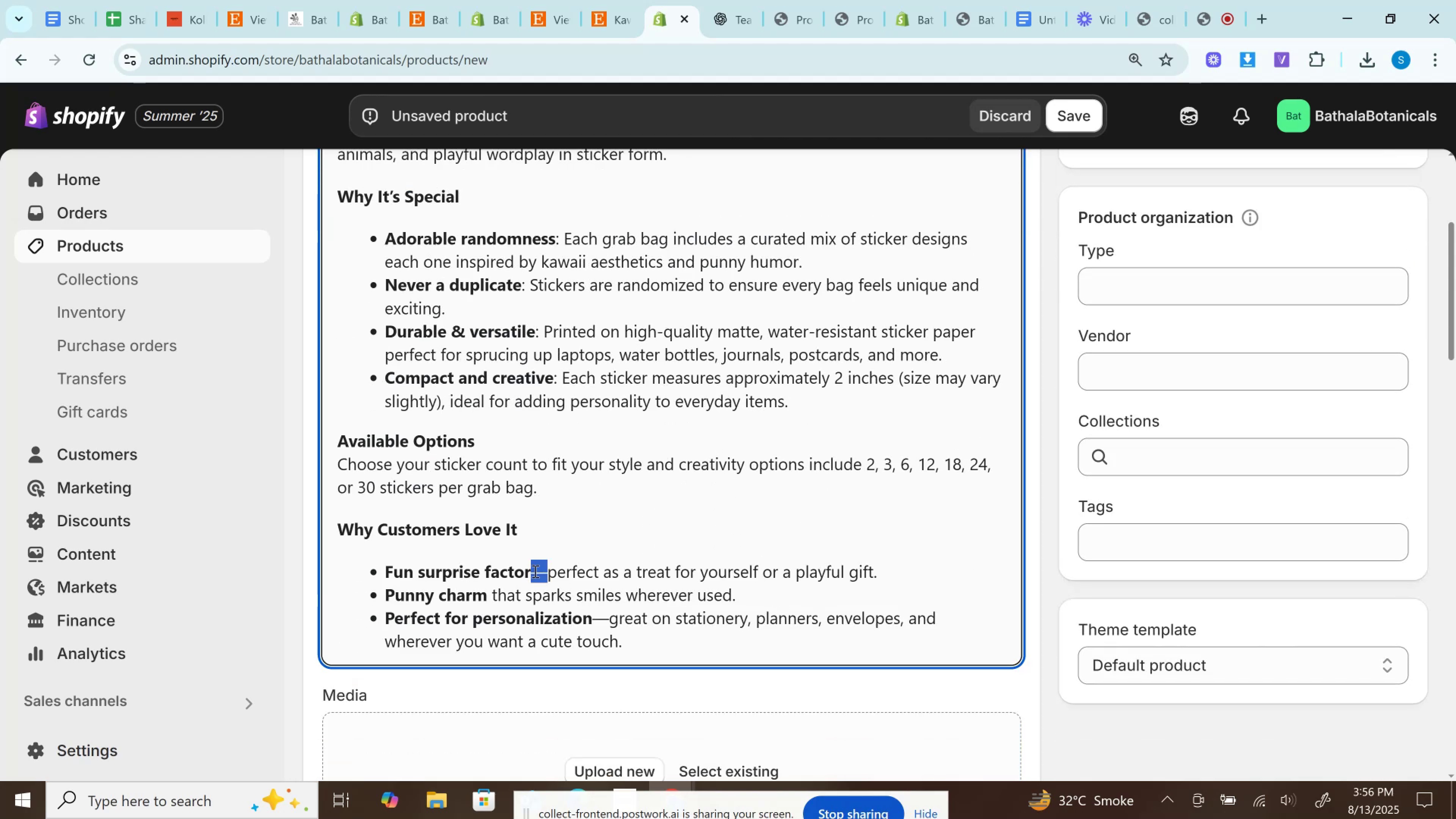 
double_click([534, 571])
 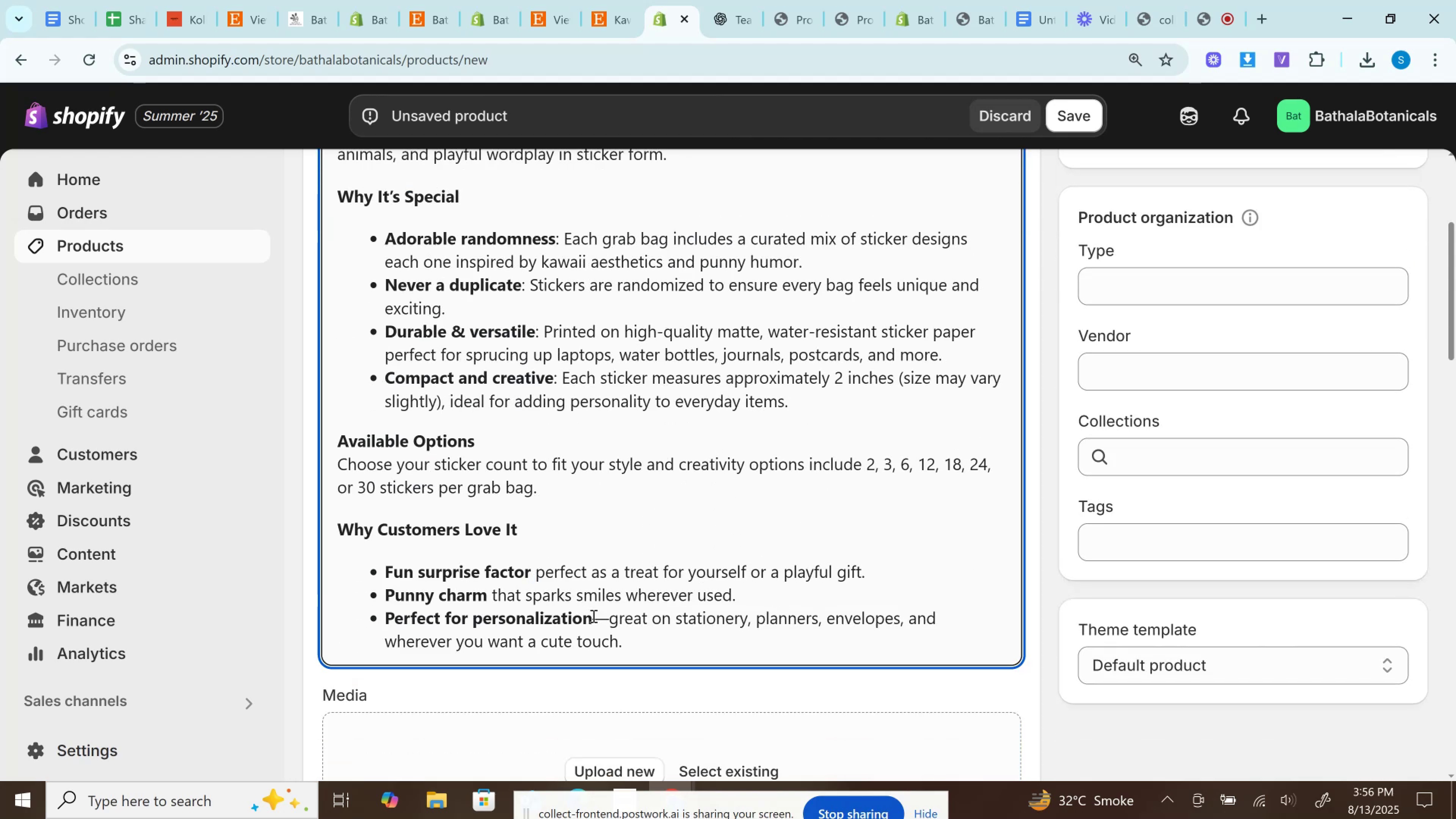 
left_click([596, 618])
 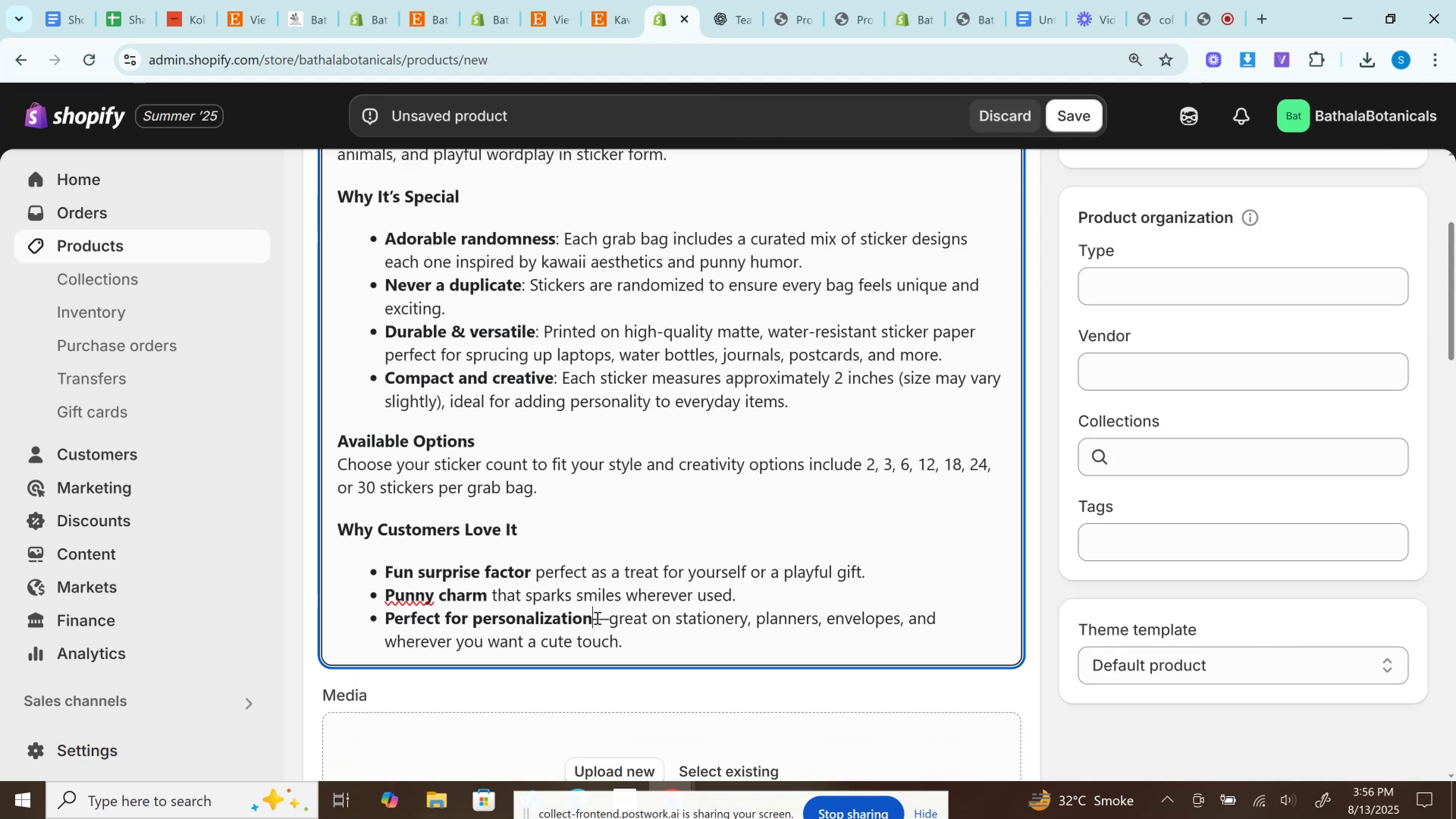 
key(Space)
 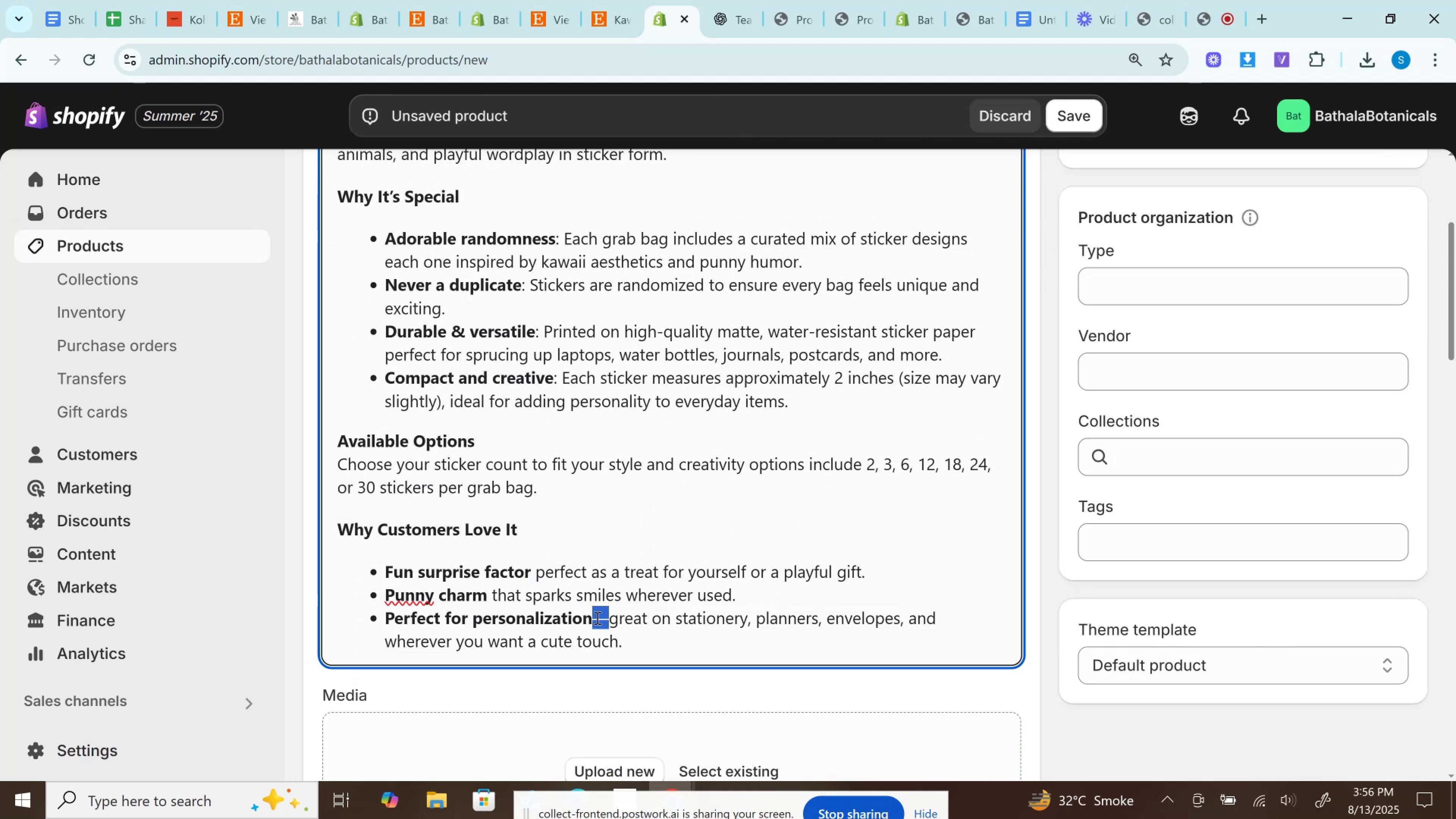 
double_click([596, 618])
 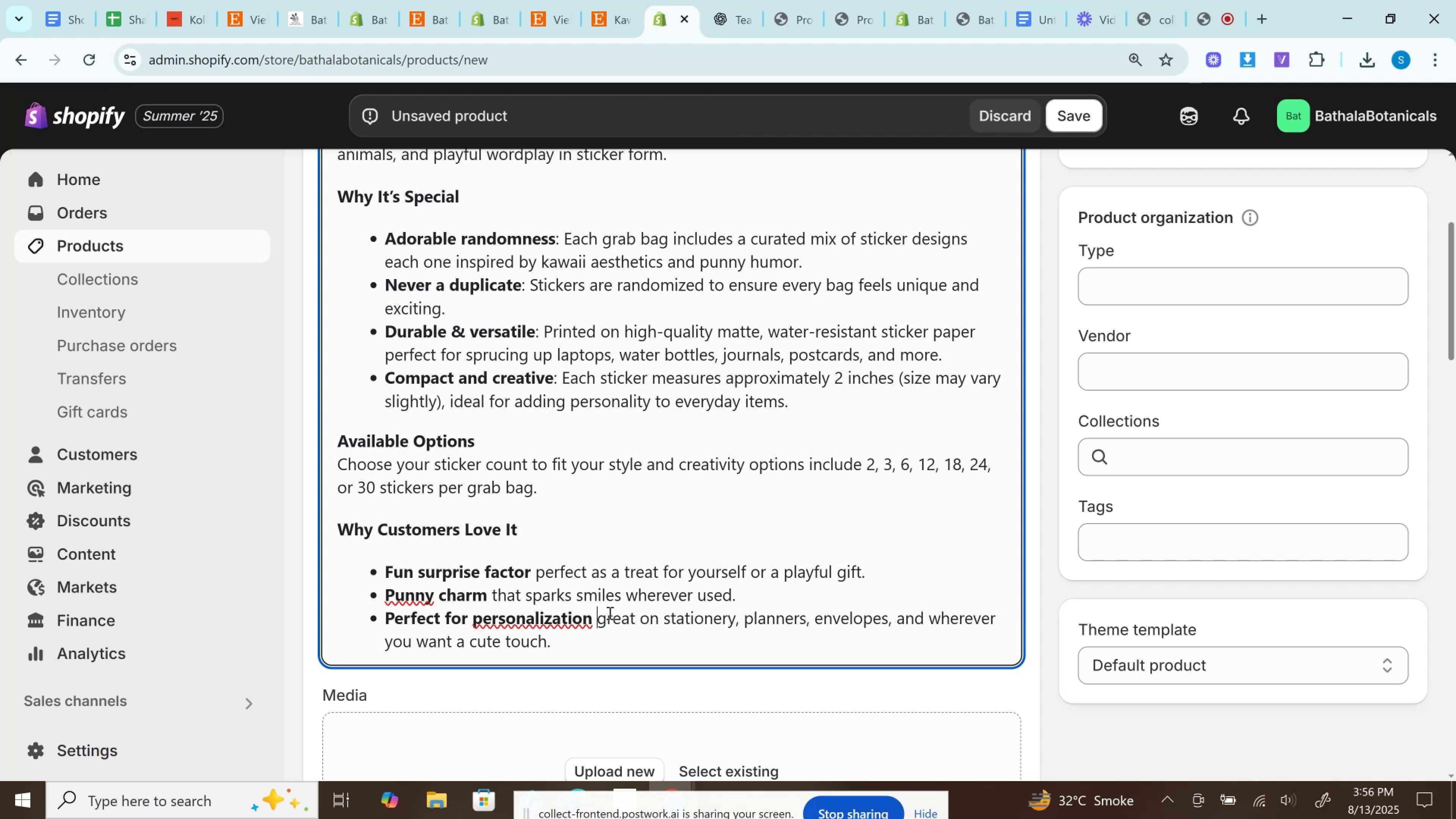 
scroll: coordinate [610, 606], scroll_direction: up, amount: 3.0
 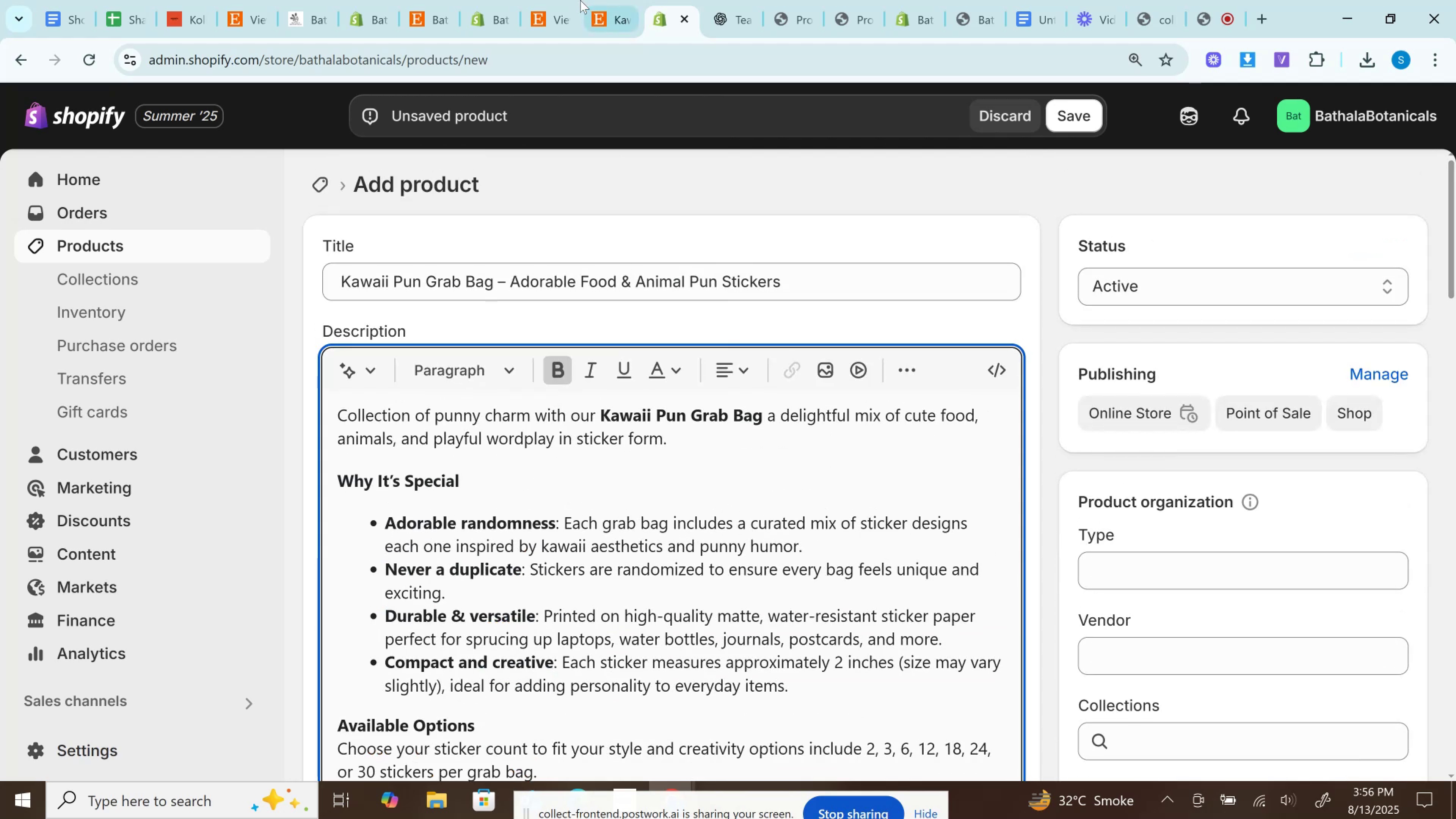 
left_click([605, 0])
 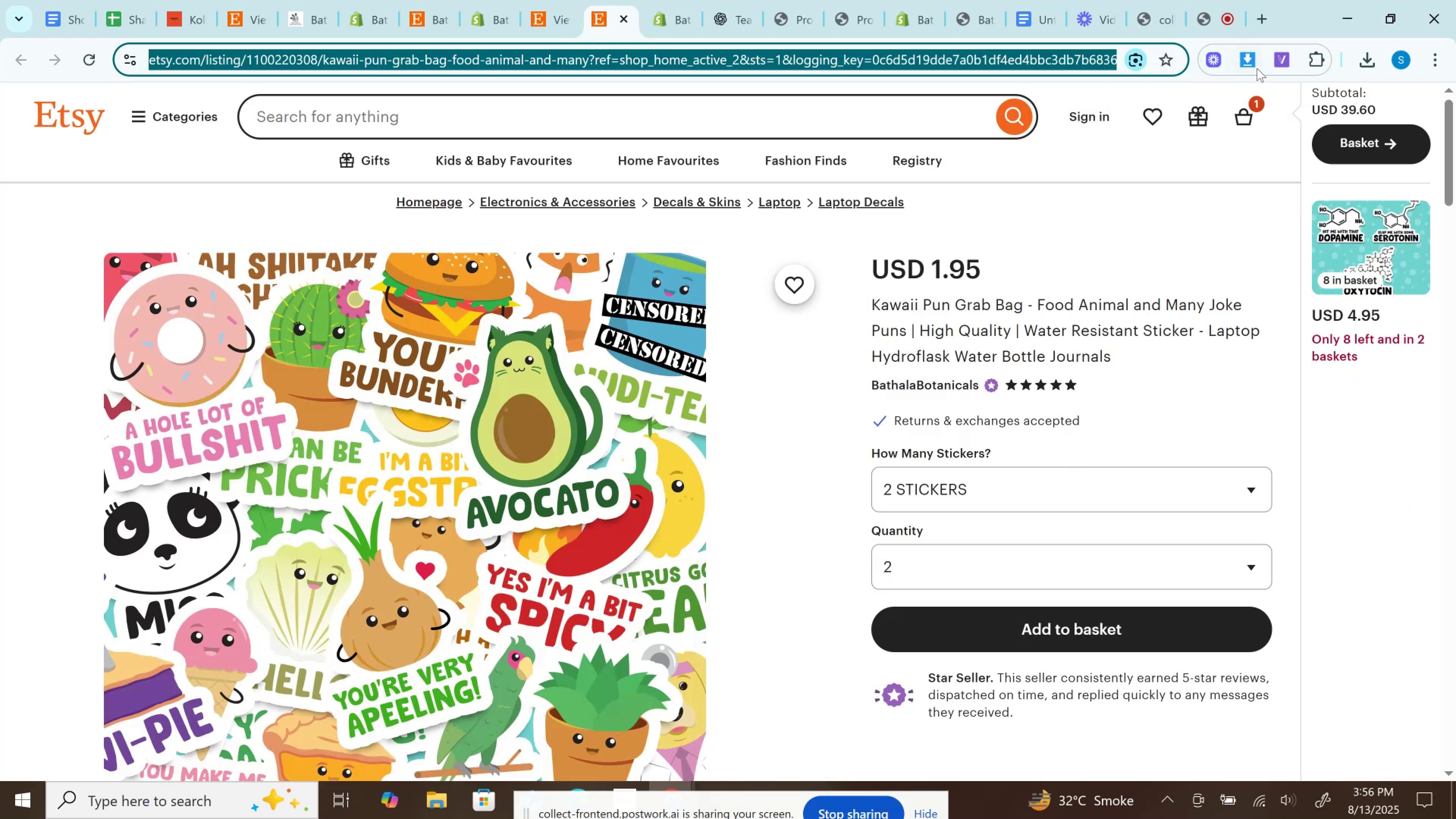 
left_click([1245, 64])
 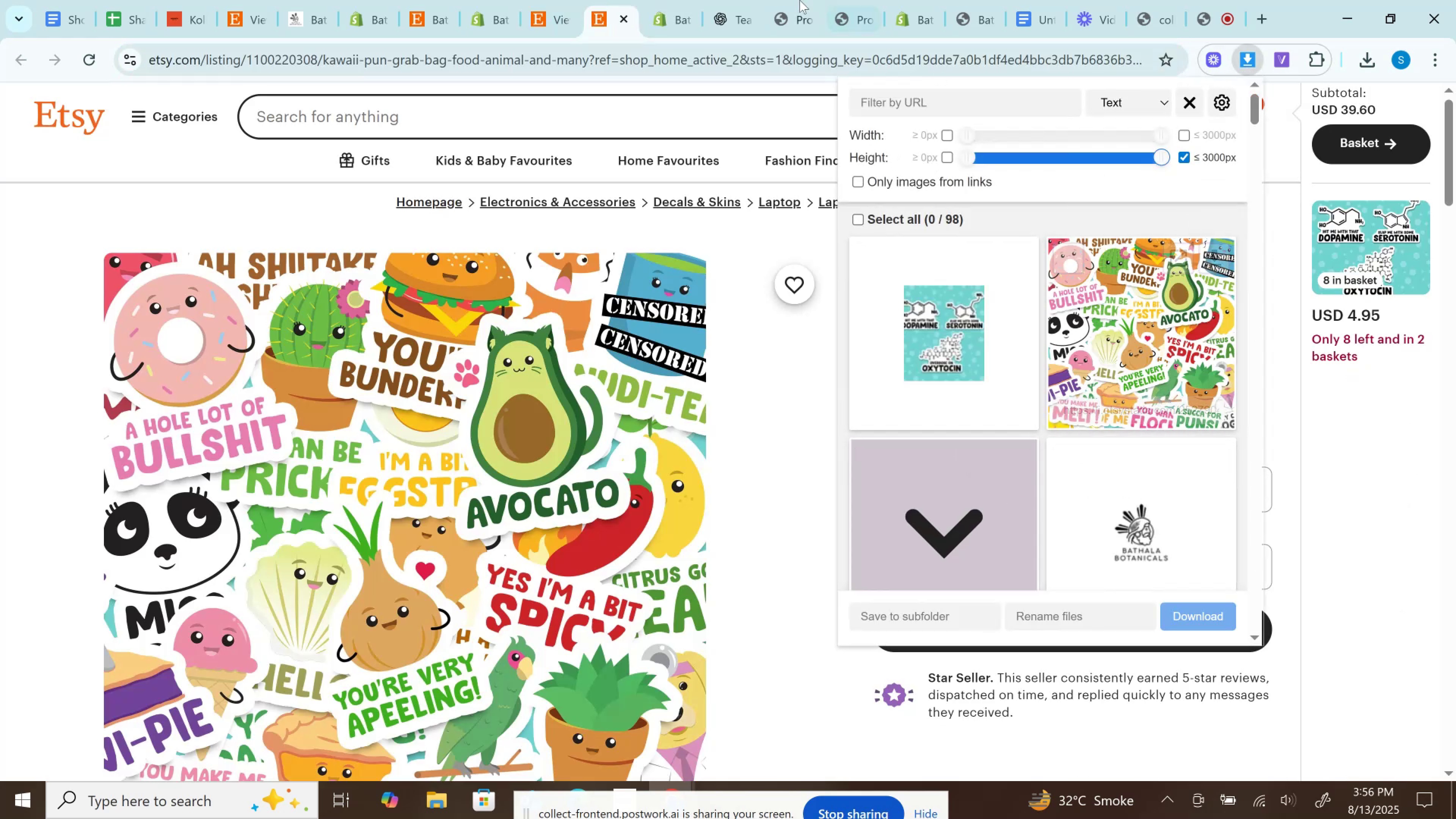 
left_click([692, 0])
 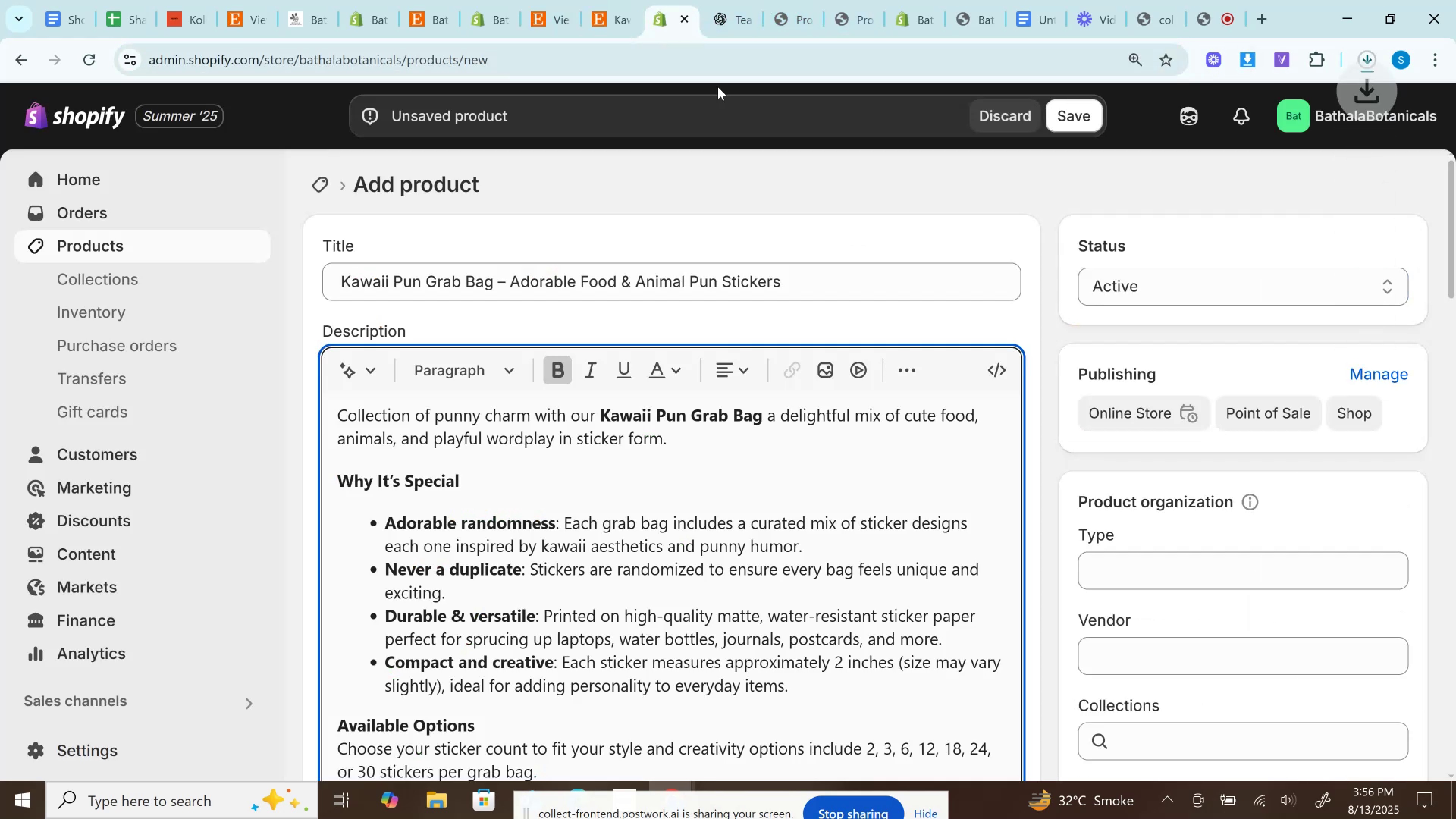 
scroll: coordinate [1143, 581], scroll_direction: down, amount: 7.0
 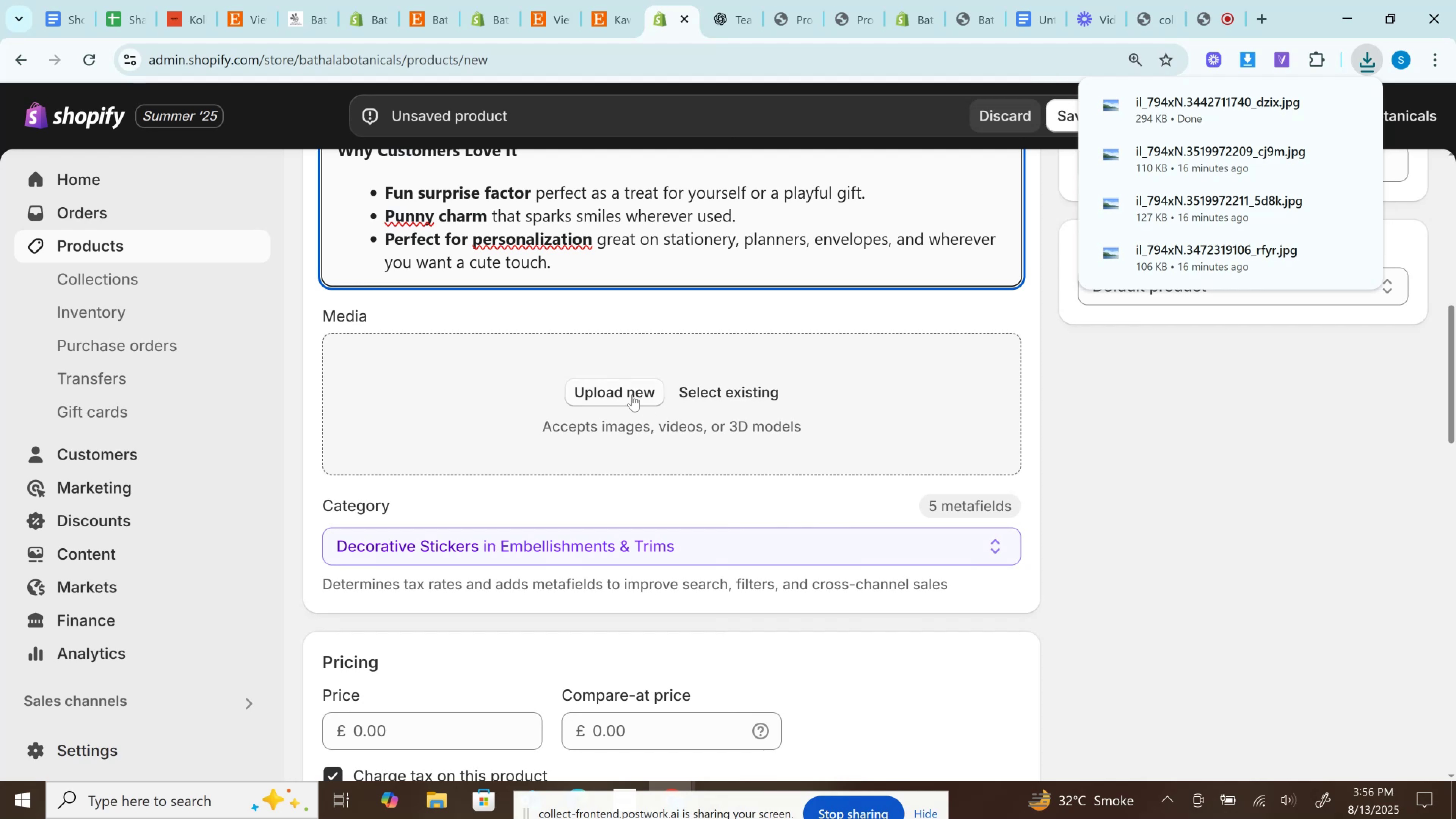 
left_click([629, 395])
 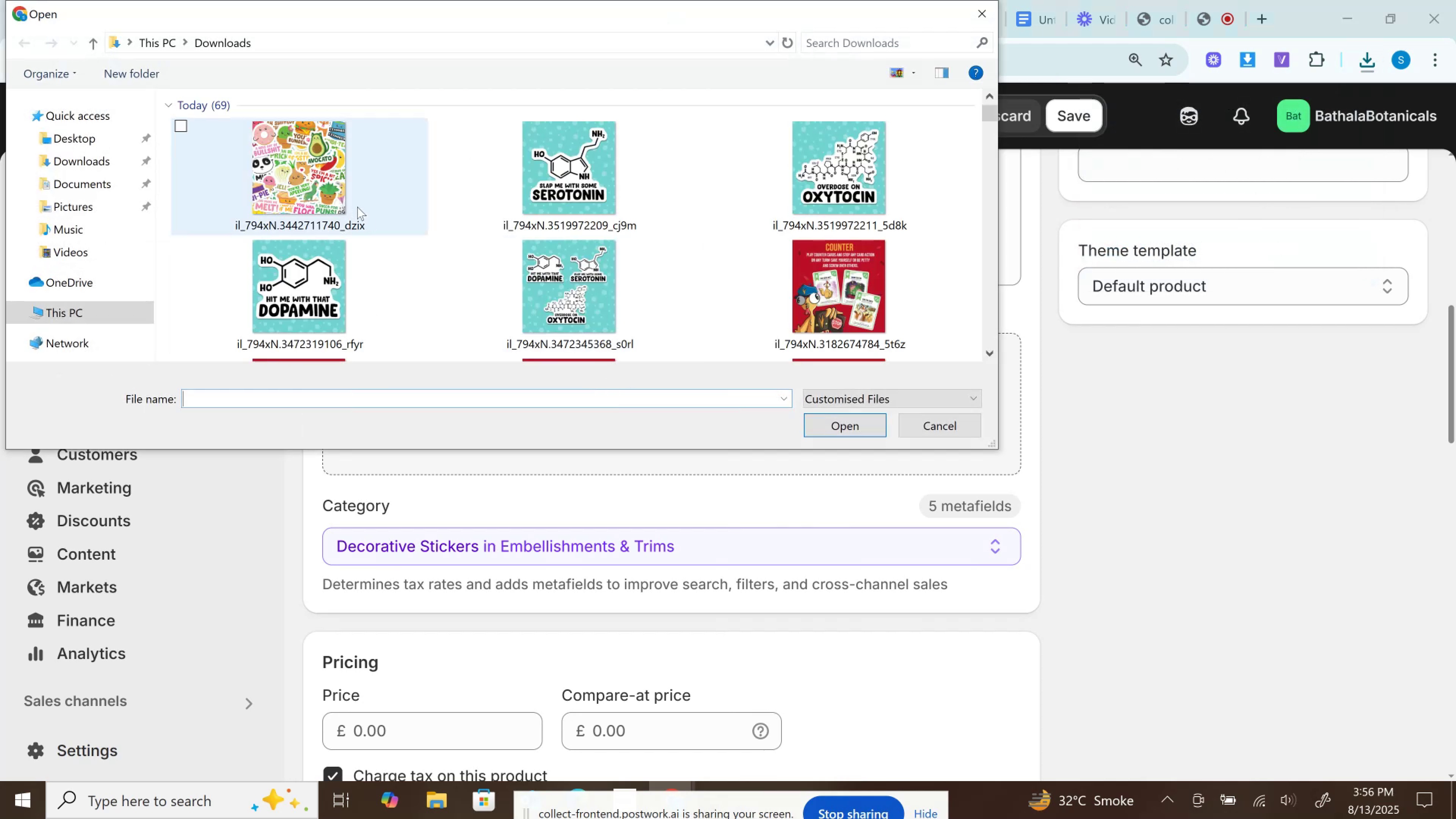 
left_click([340, 194])
 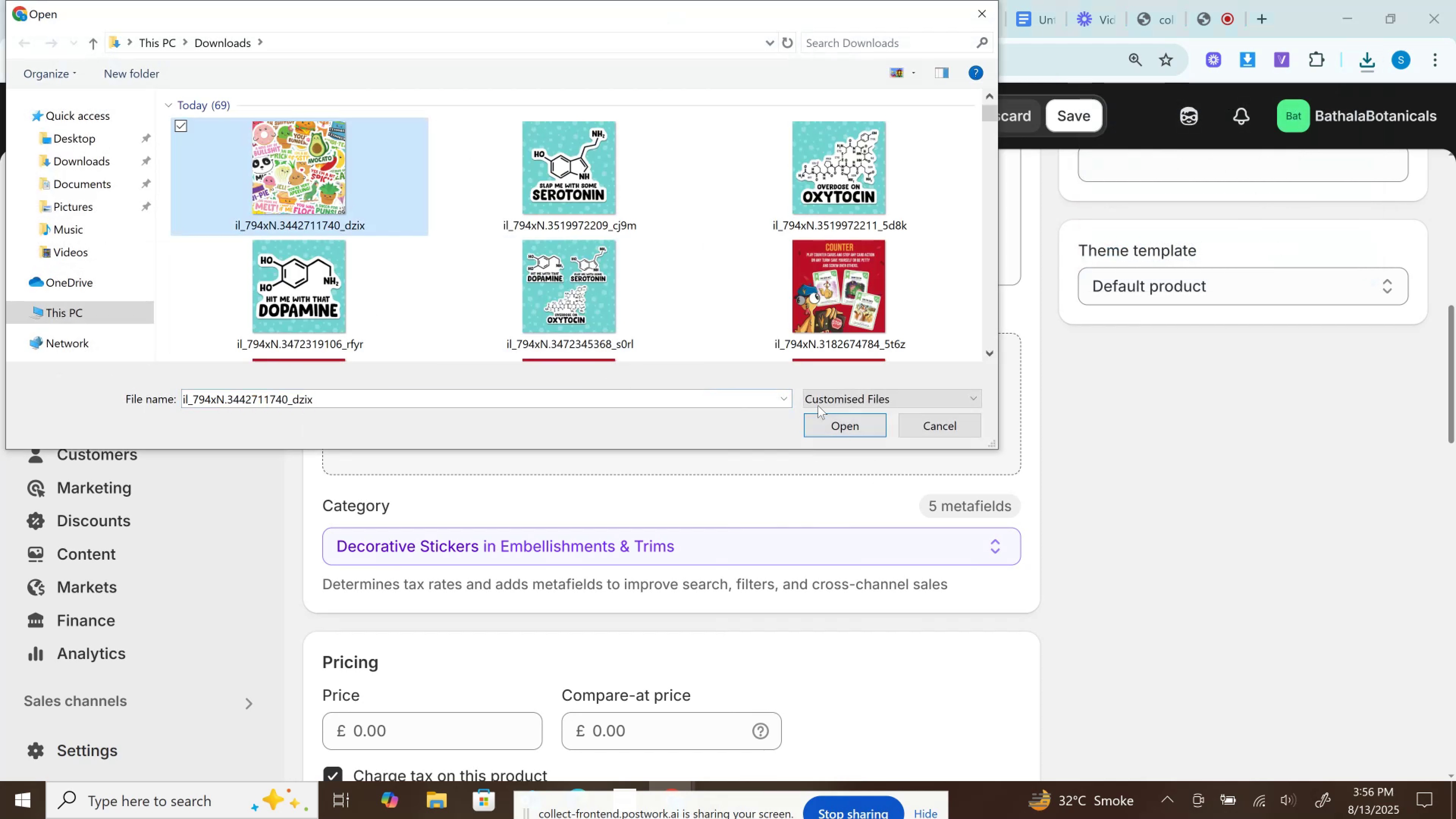 
left_click([818, 405])
 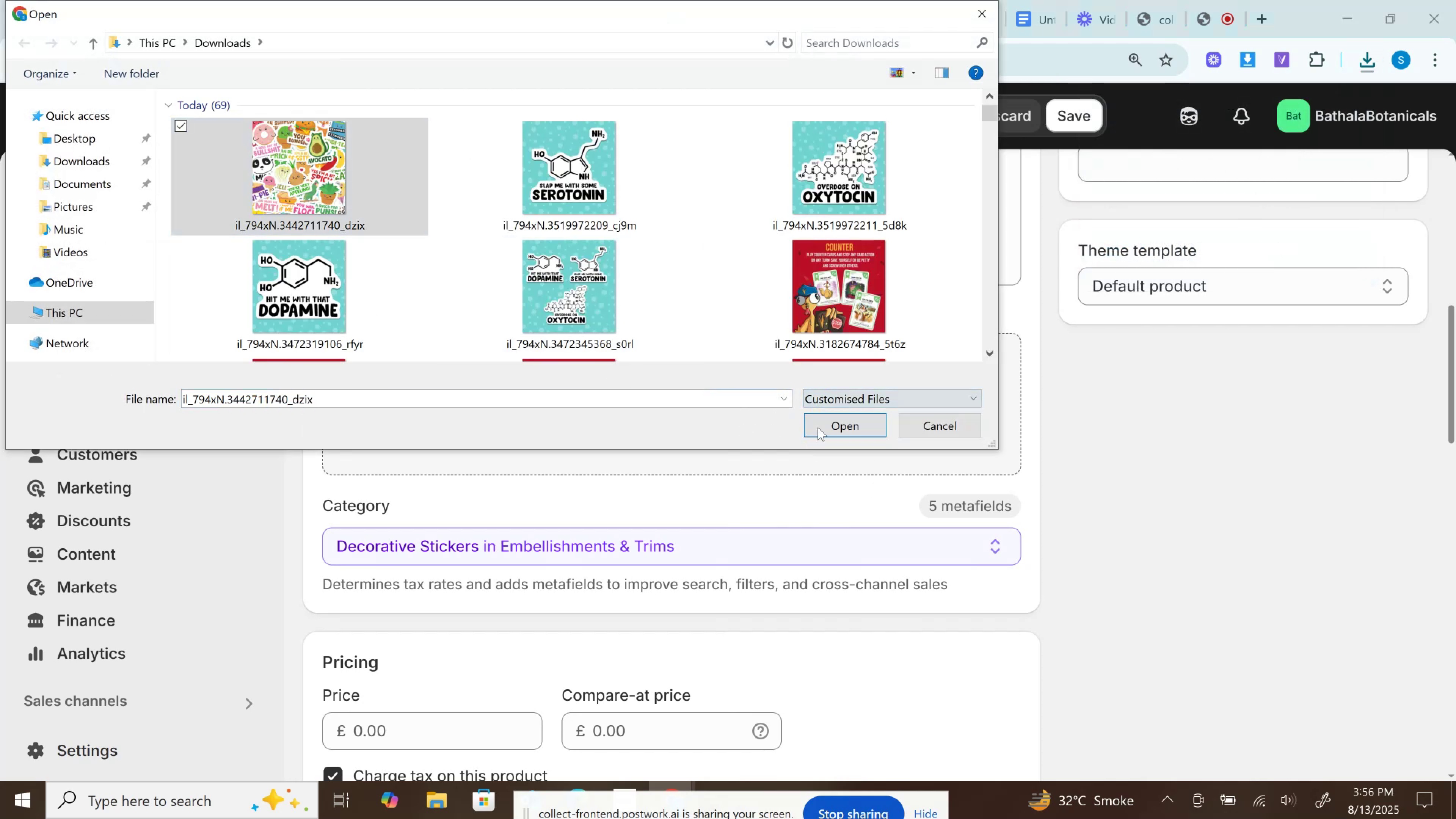 
double_click([839, 424])
 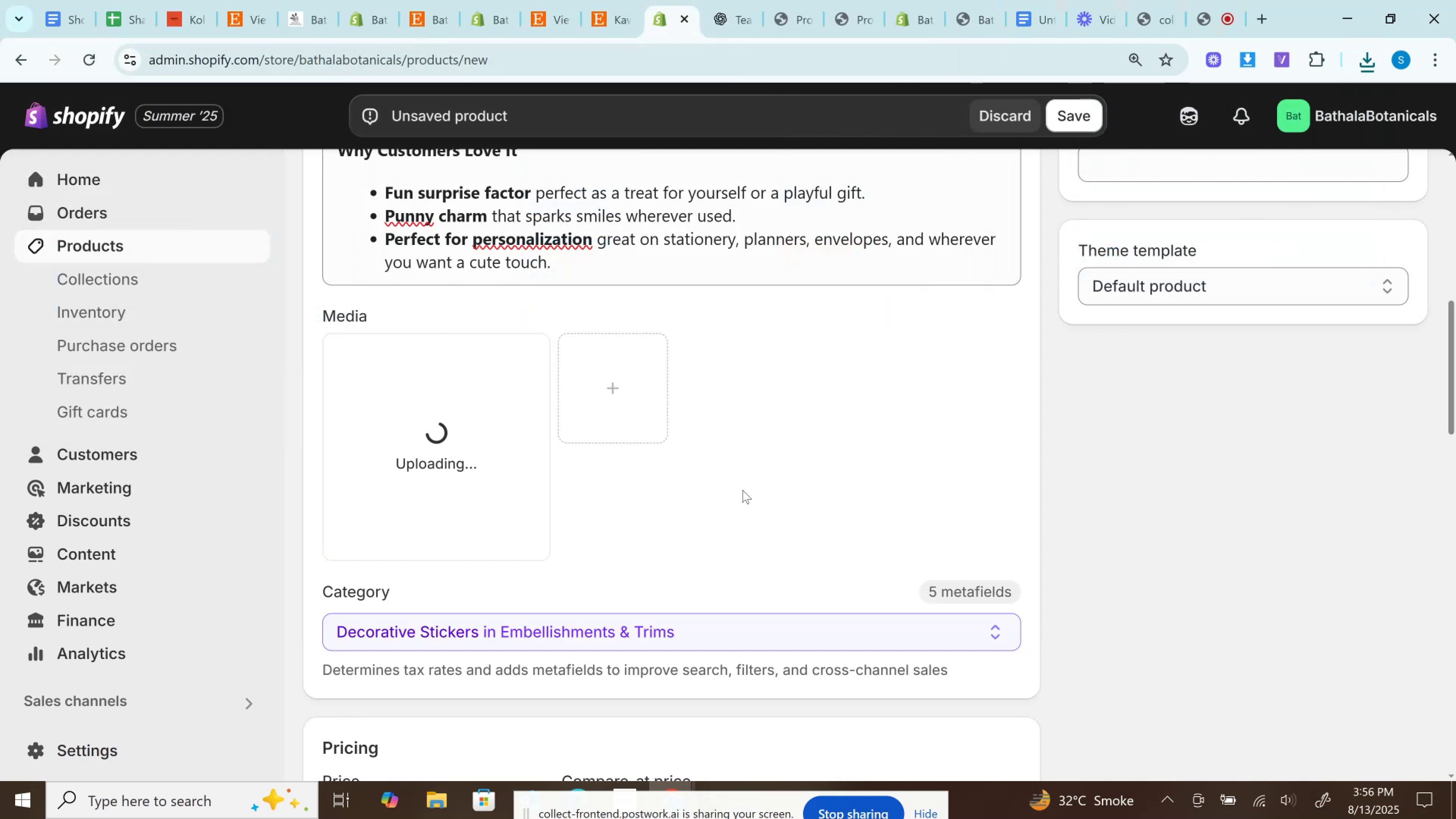 
scroll: coordinate [693, 530], scroll_direction: down, amount: 3.0
 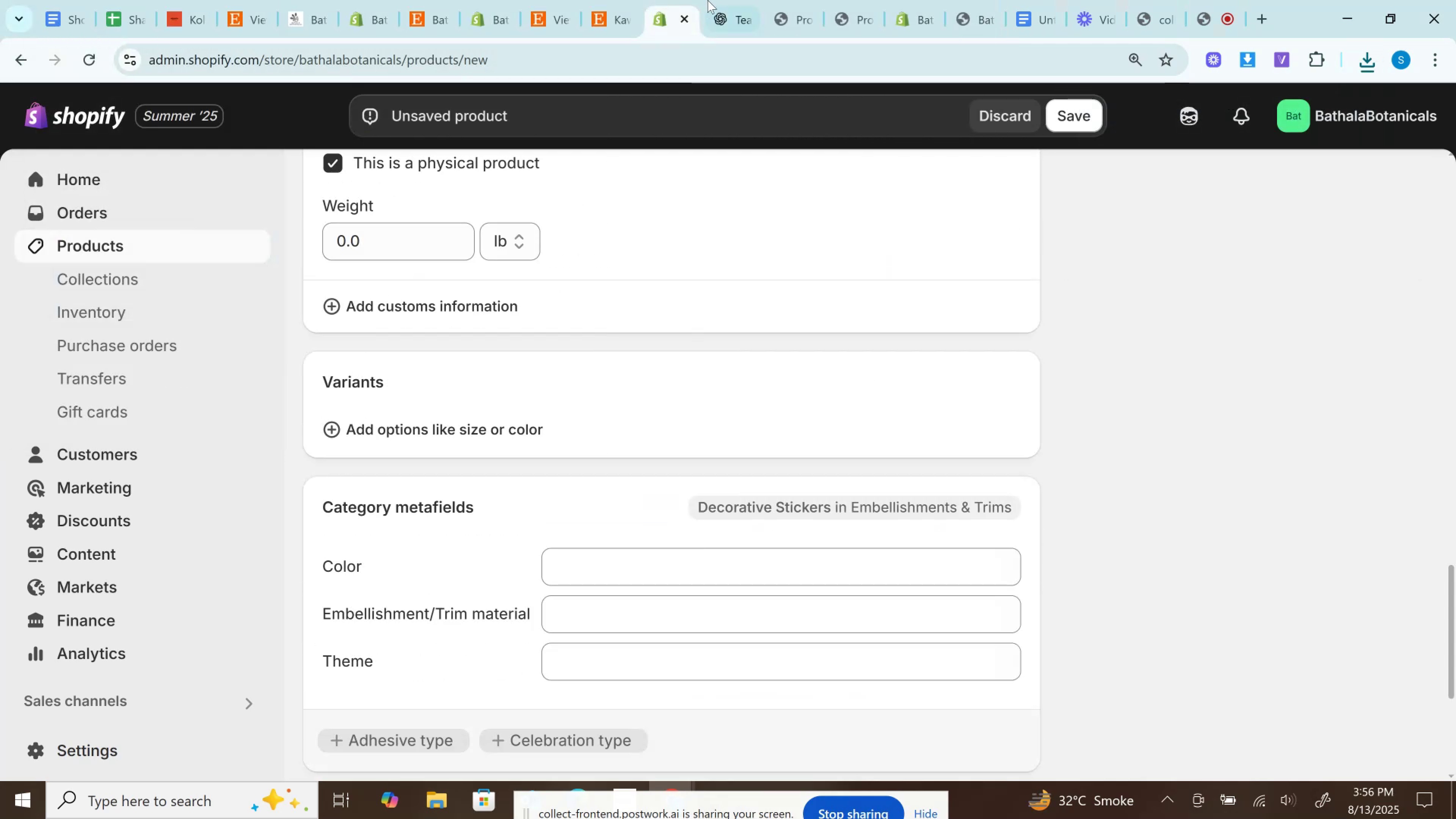 
left_click([738, 0])
 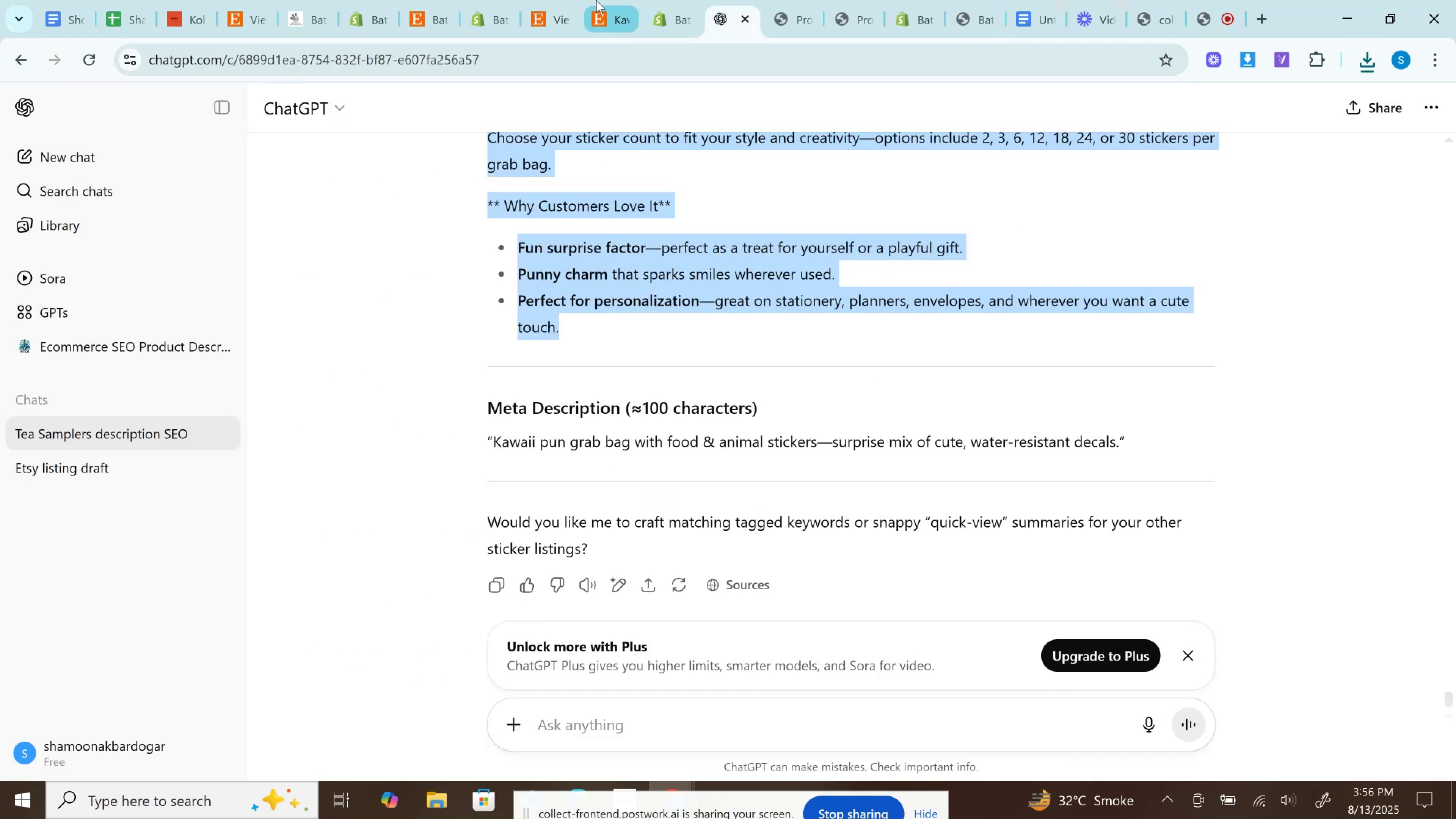 
left_click([596, 0])
 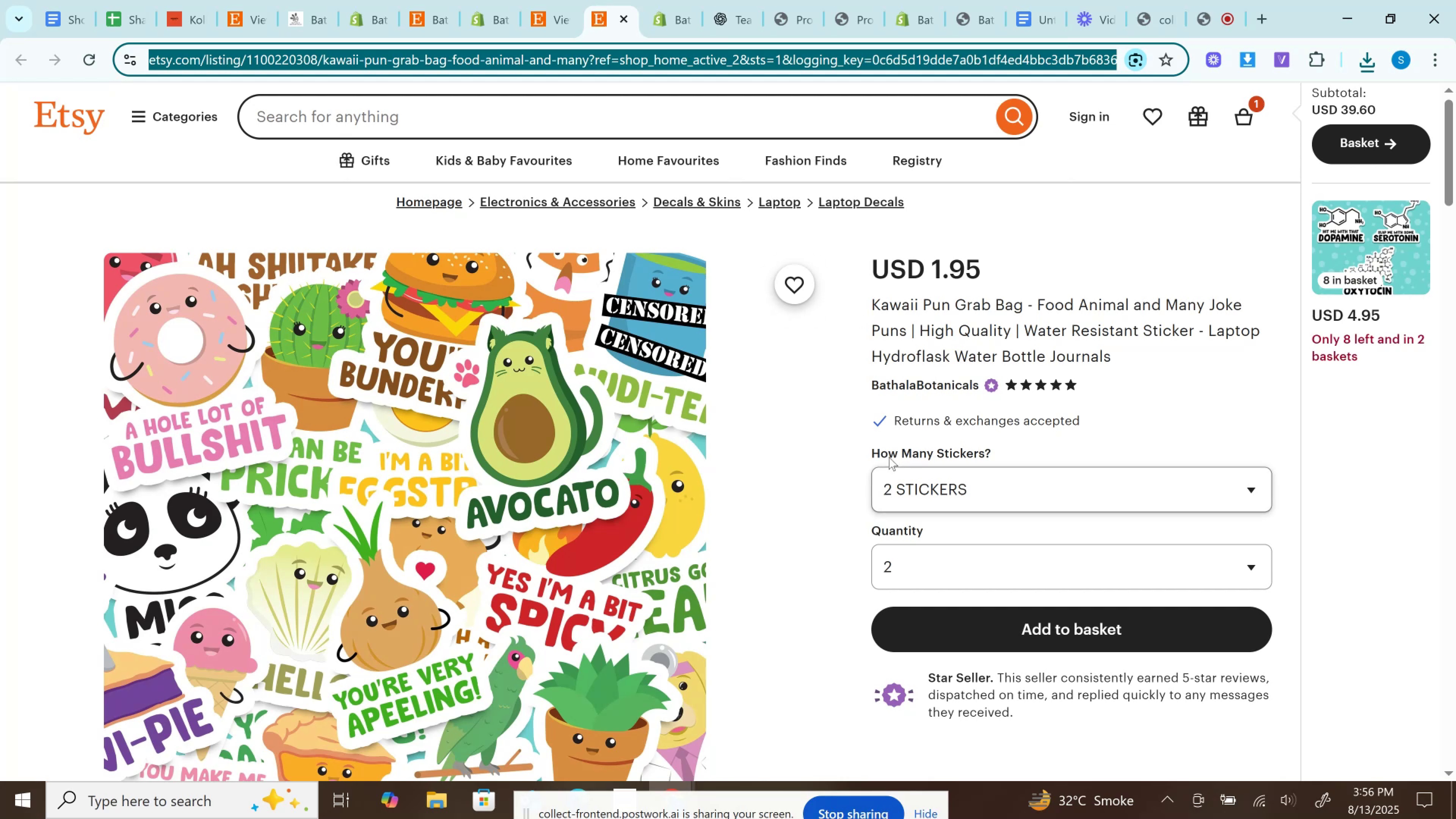 
left_click_drag(start_coordinate=[867, 457], to_coordinate=[993, 462])
 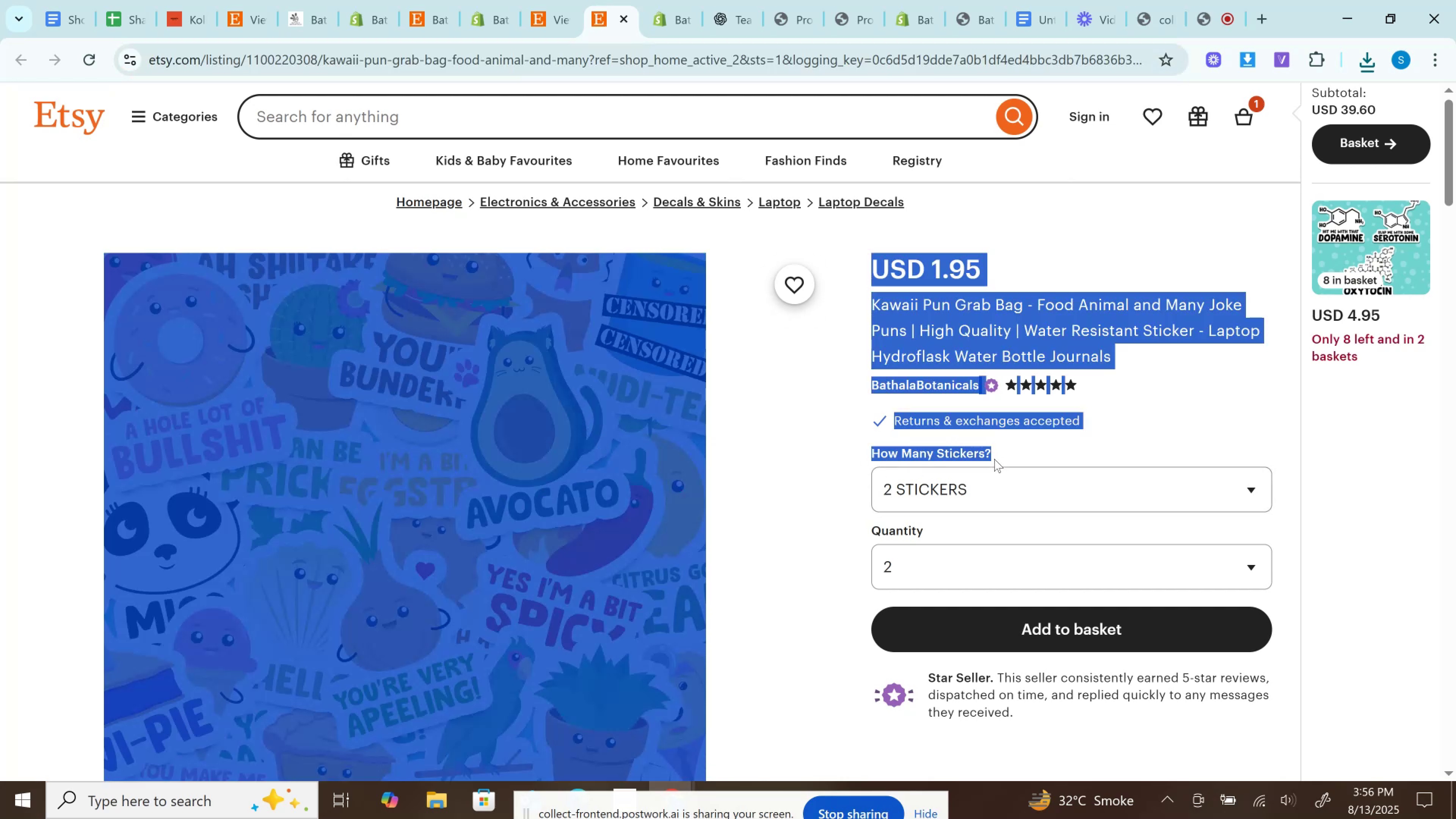 
left_click([994, 459])
 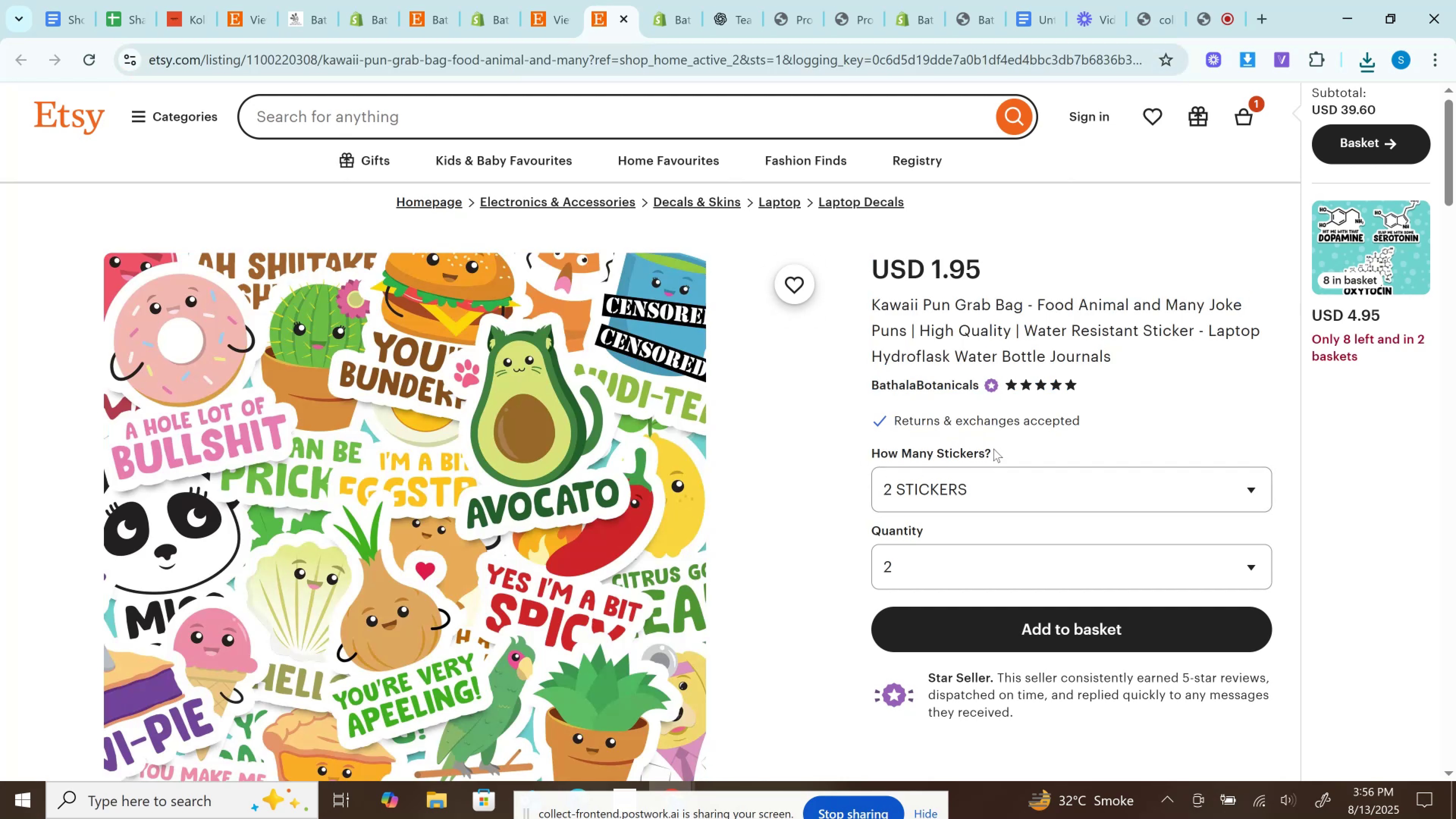 
left_click_drag(start_coordinate=[993, 449], to_coordinate=[871, 450])
 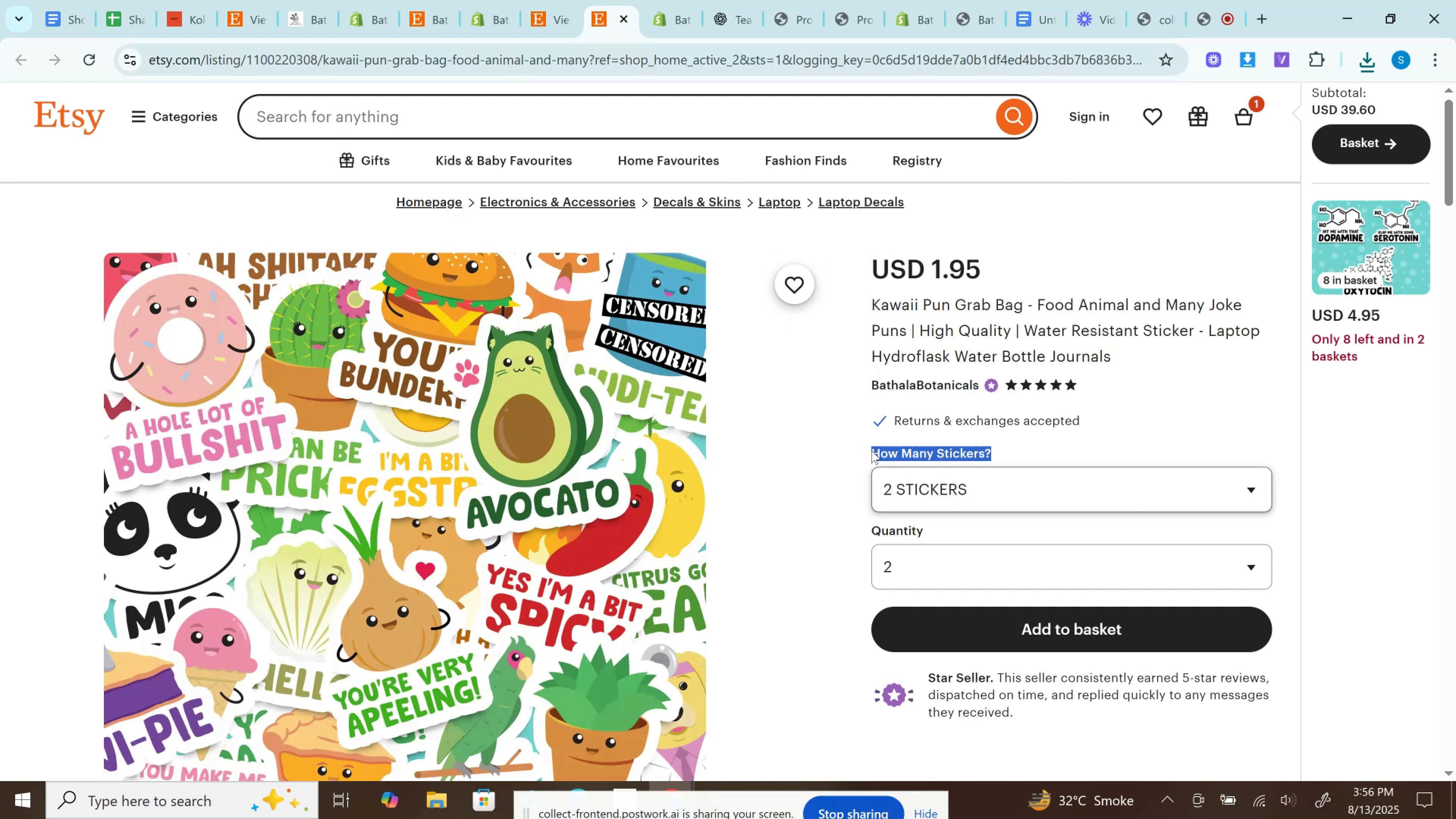 
key(Control+C)
 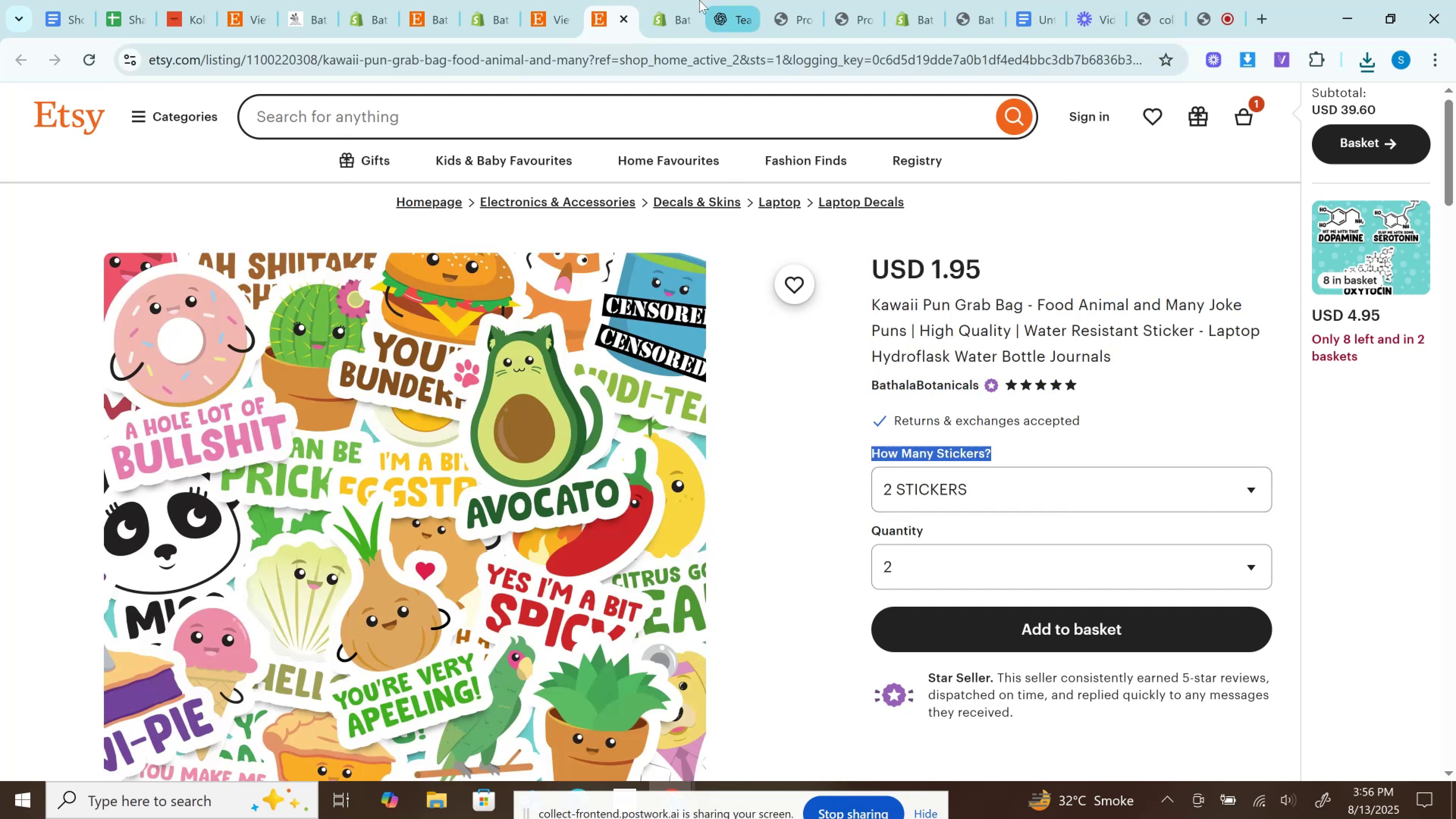 
left_click([679, 0])
 